 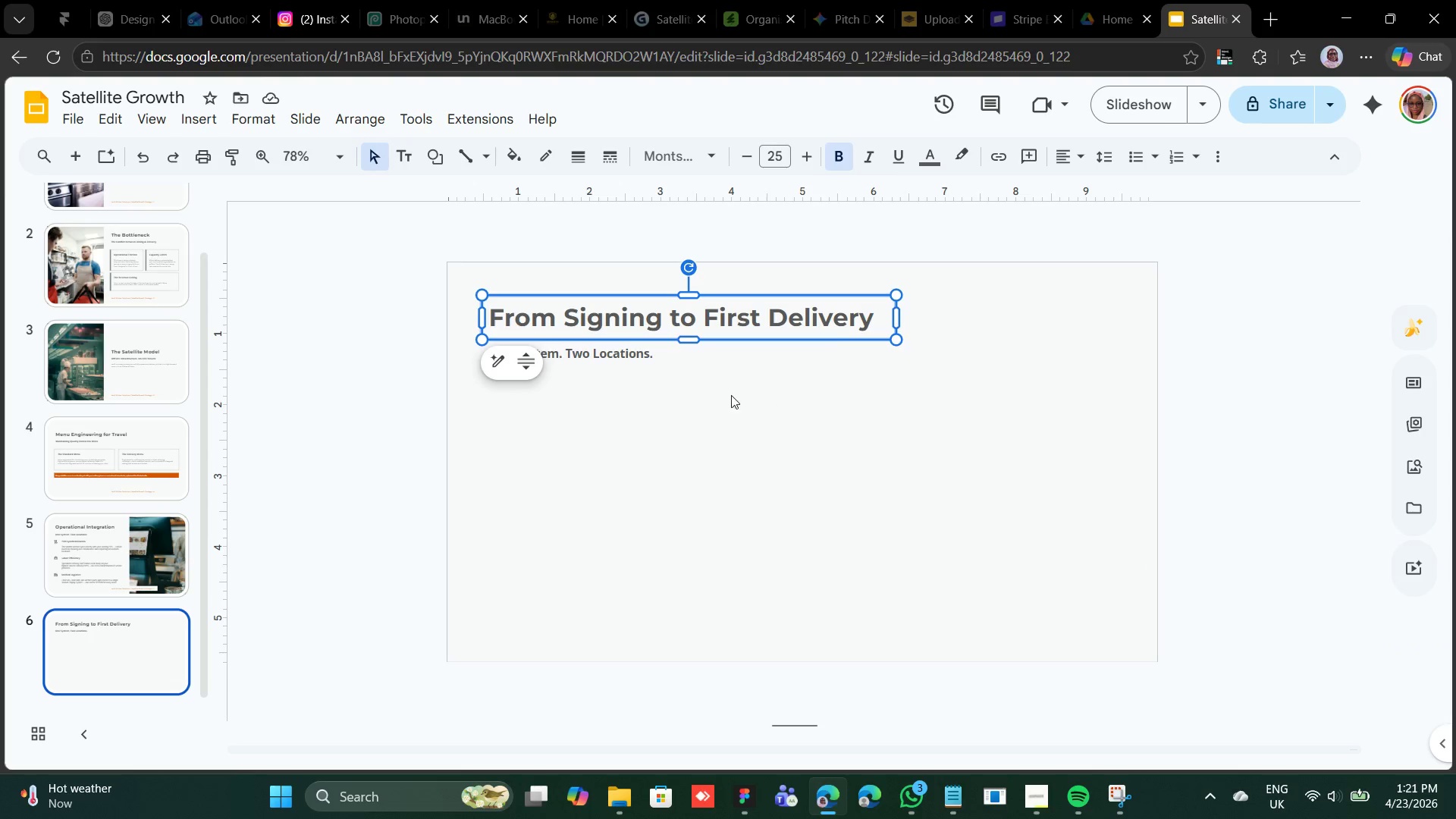 
left_click([959, 788])
 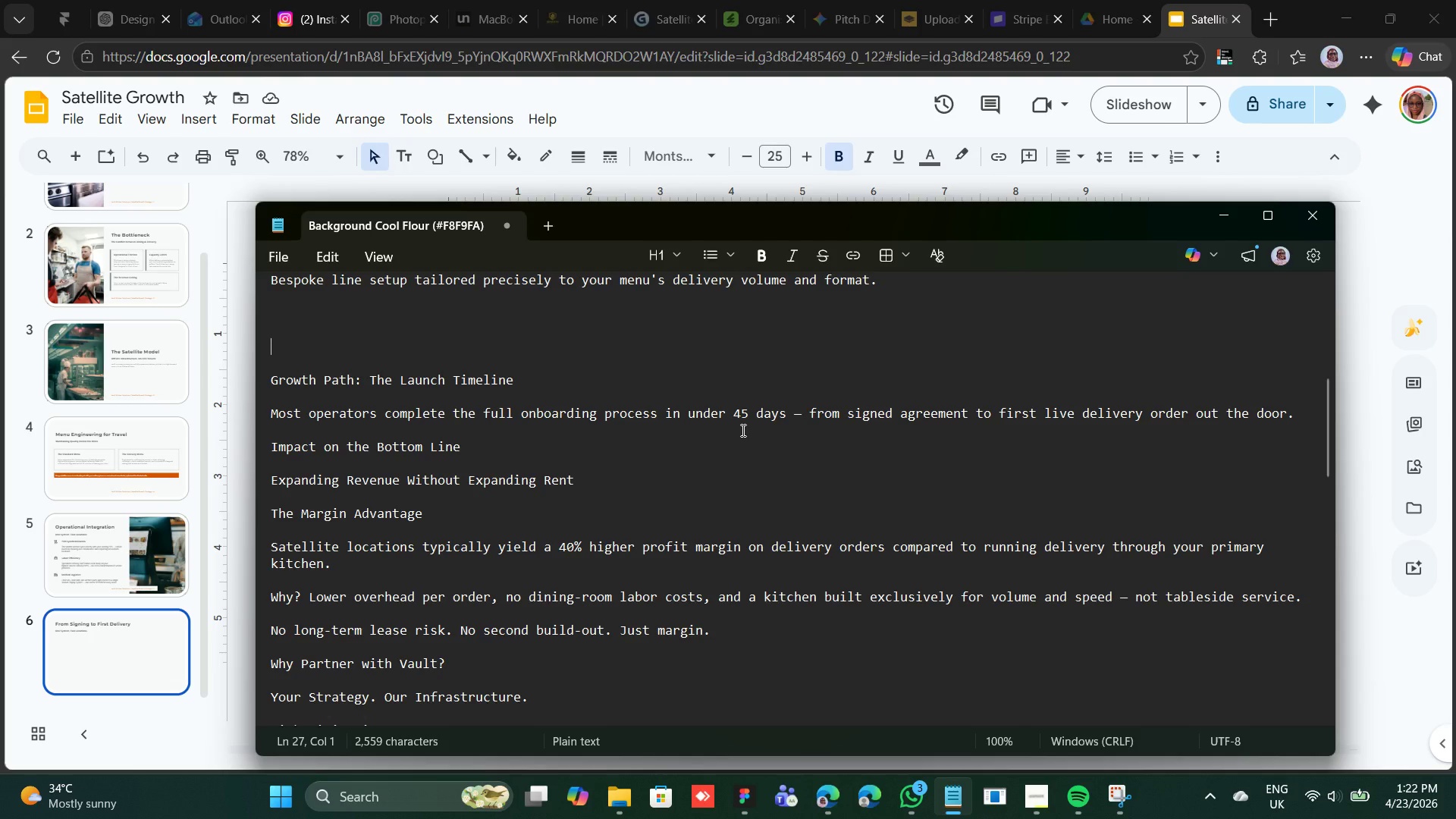 
wait(39.28)
 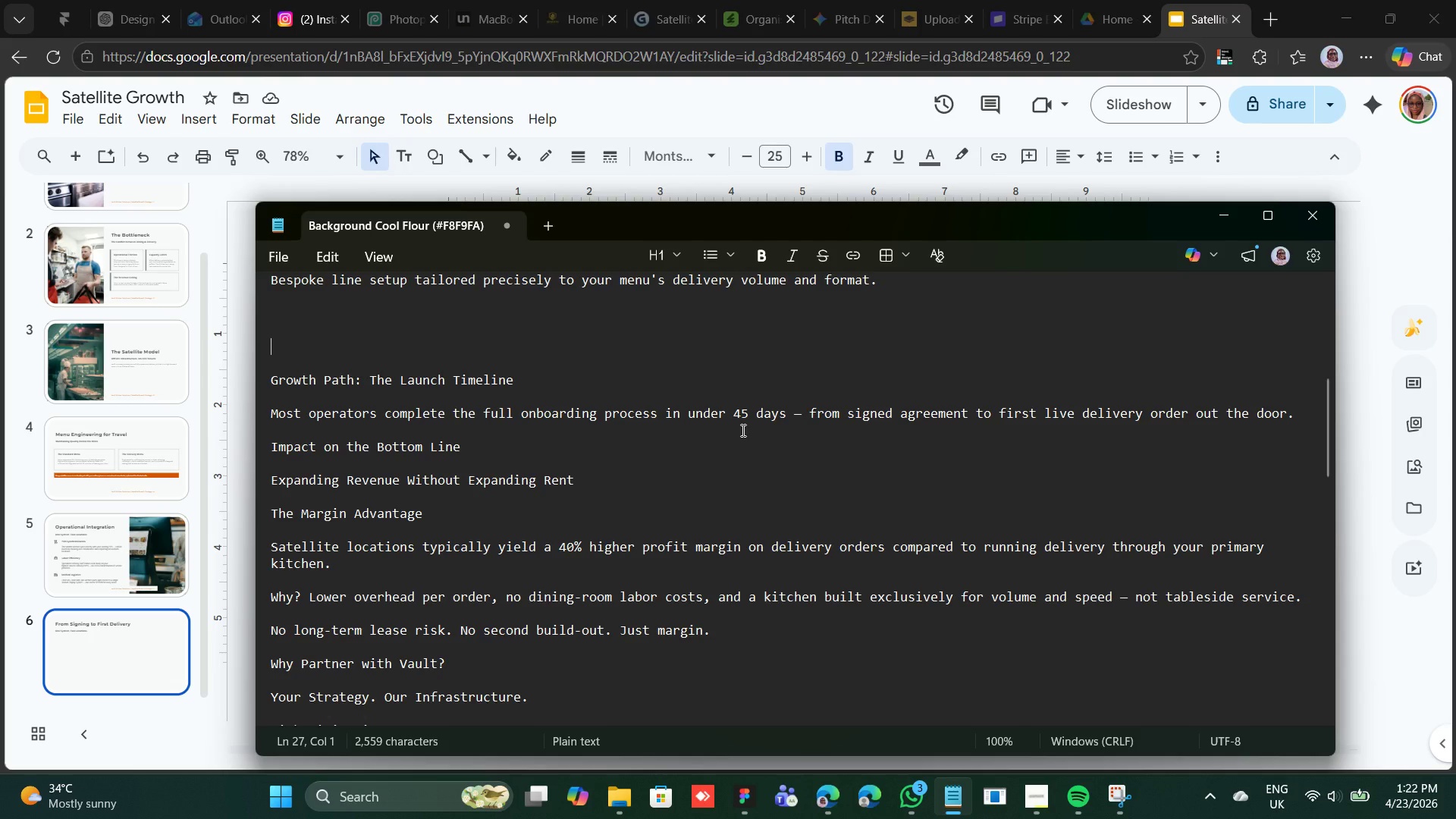 
left_click_drag(start_coordinate=[519, 378], to_coordinate=[265, 385])
 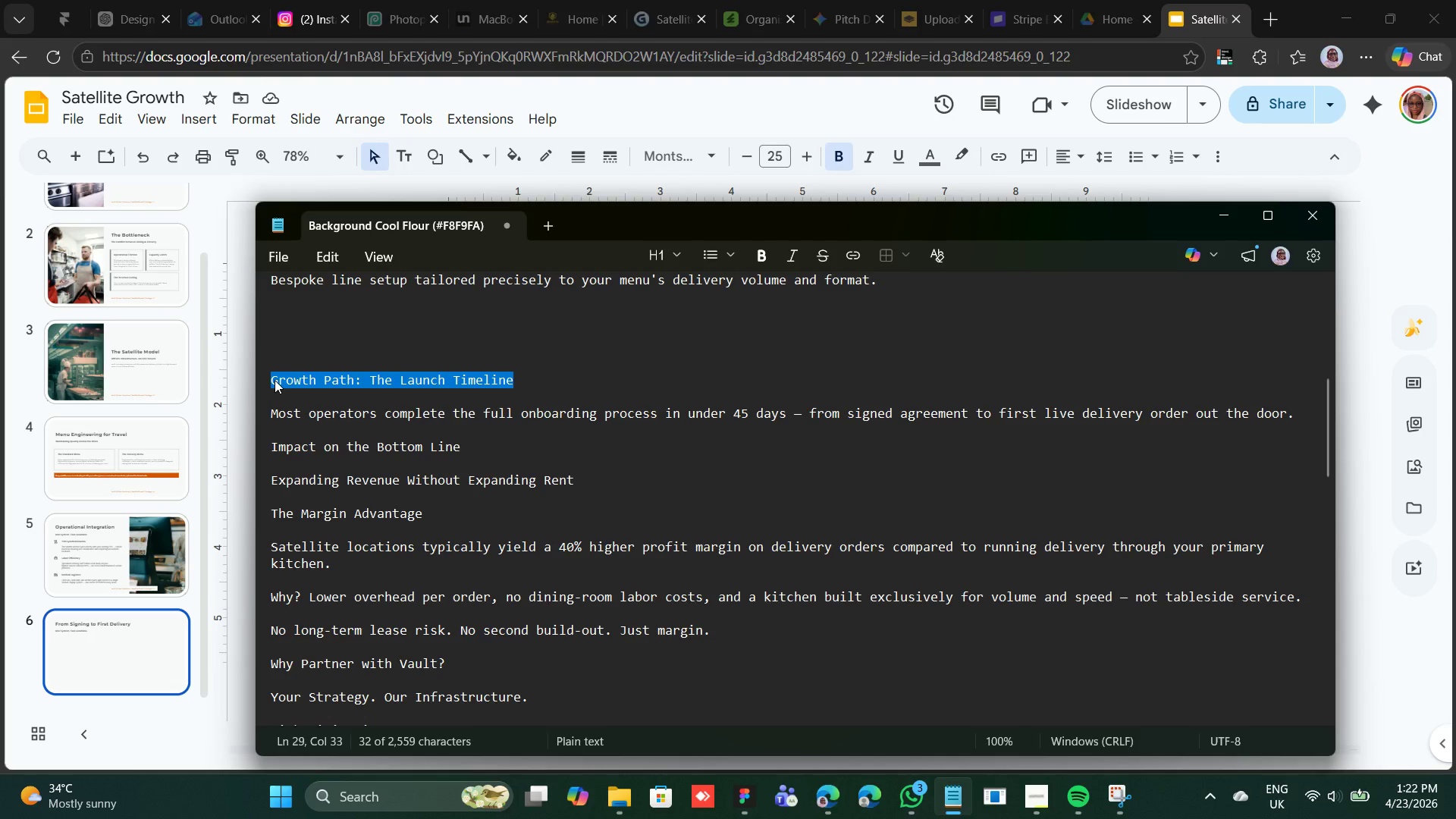 
right_click([275, 380])
 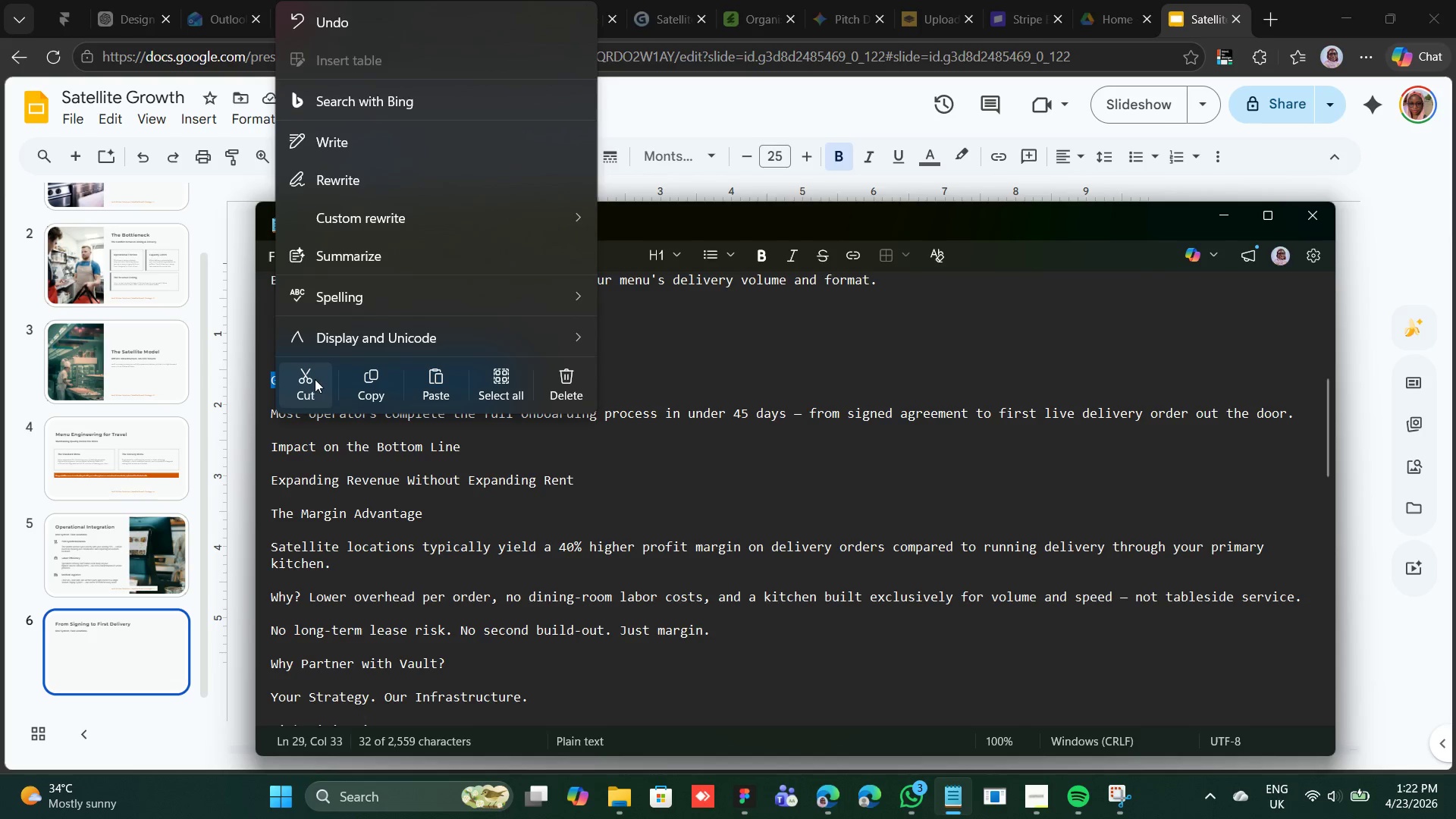 
left_click([314, 380])
 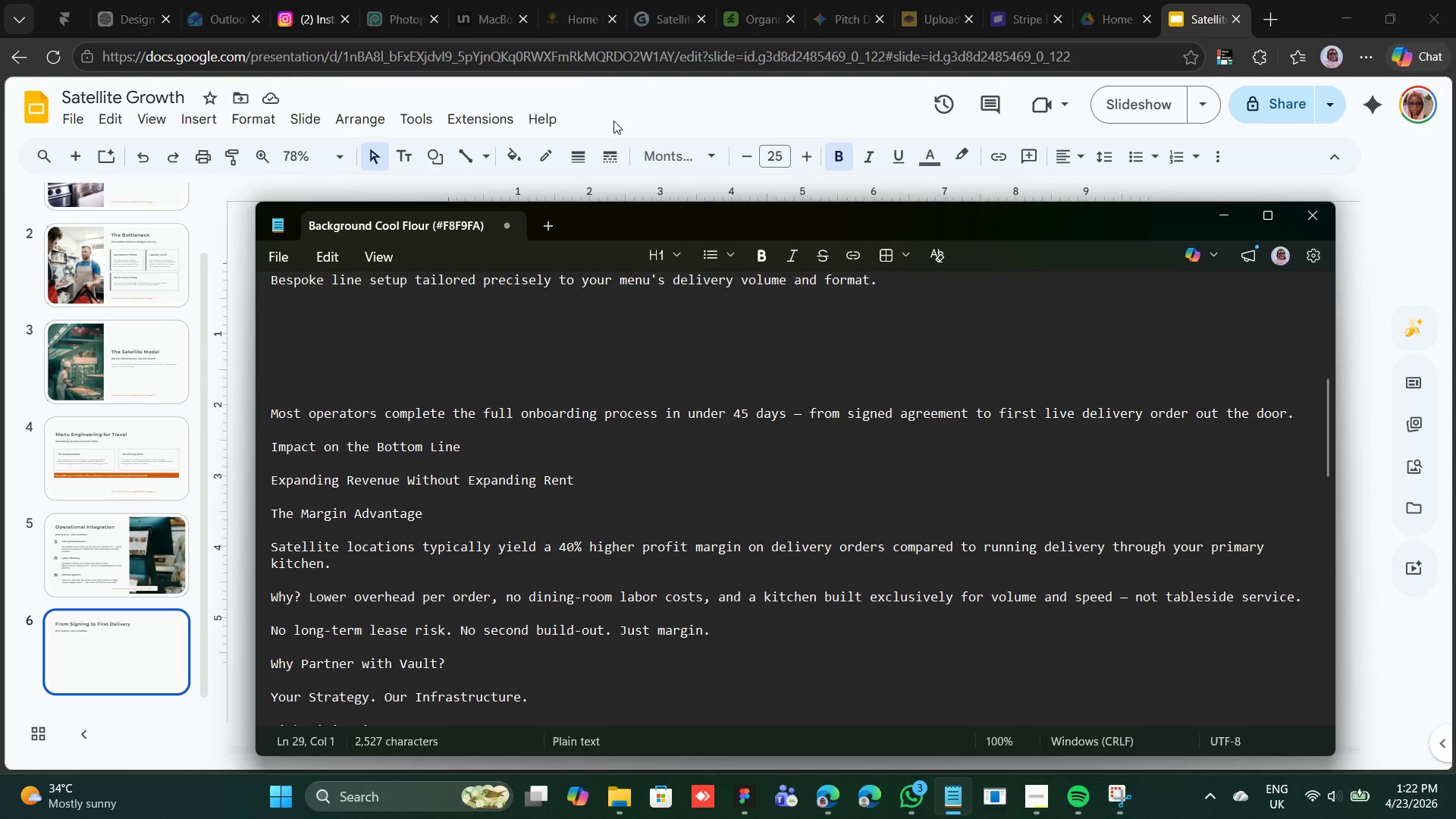 
left_click([619, 112])
 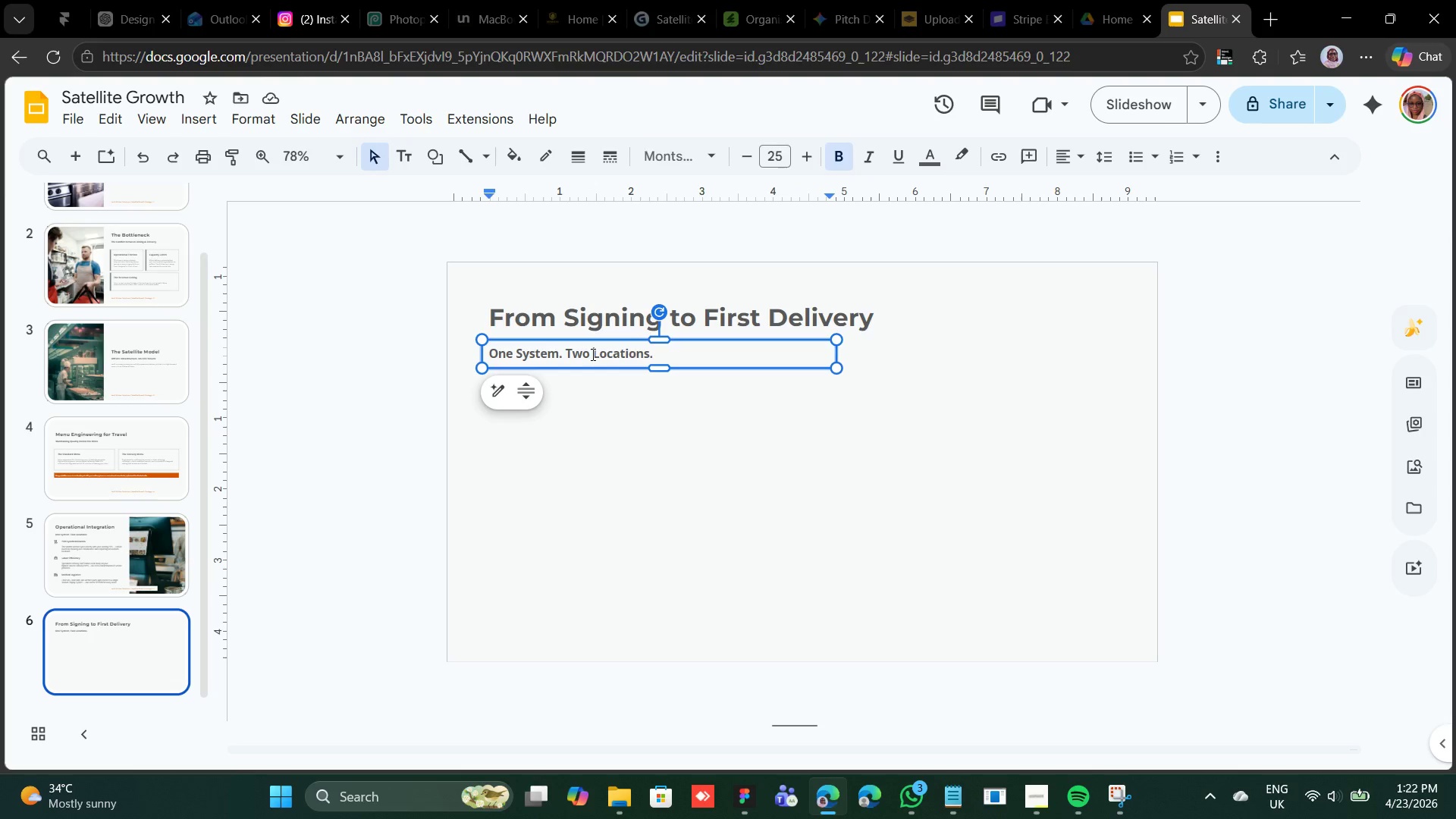 
double_click([592, 353])
 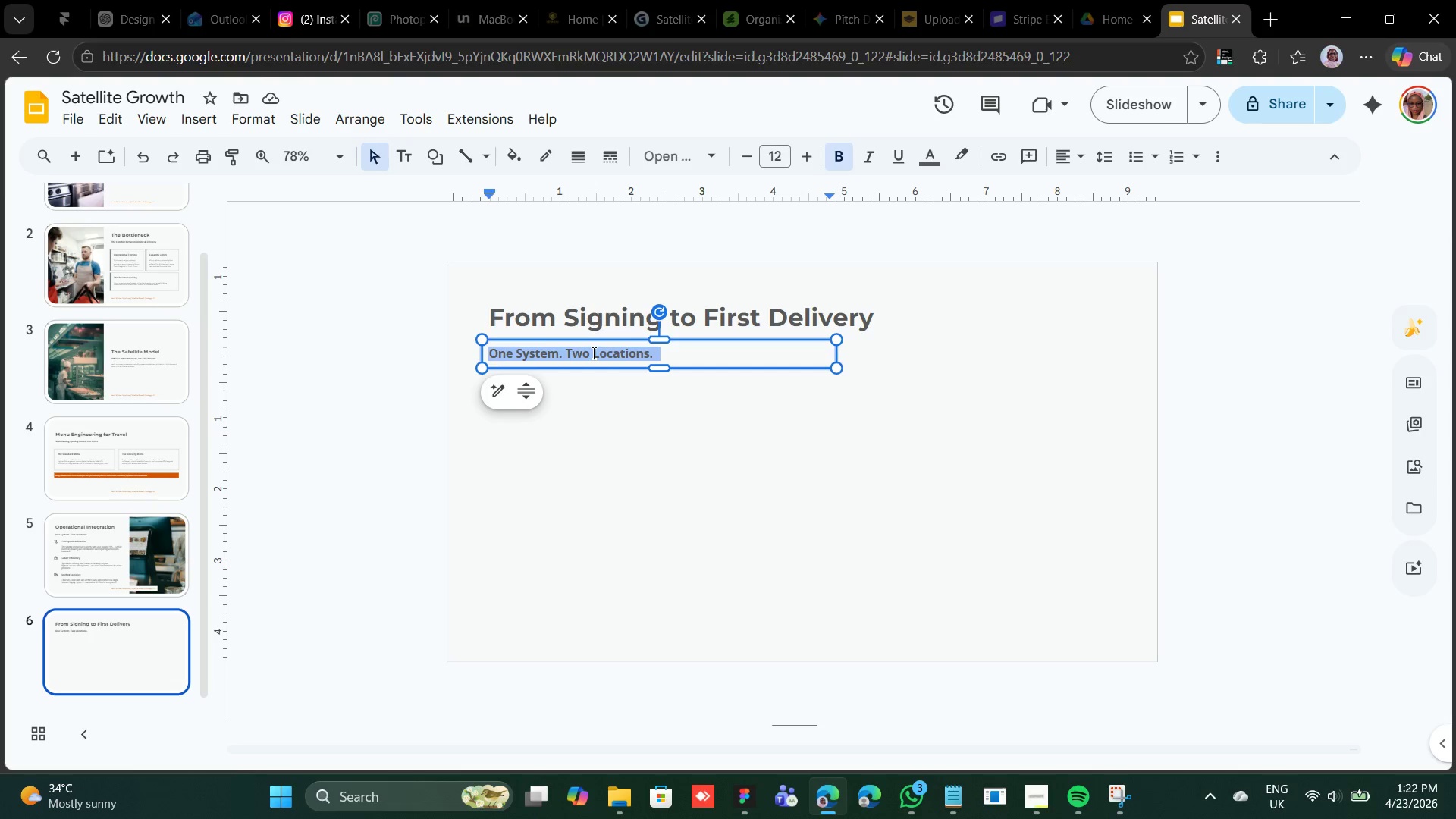 
triple_click([592, 353])
 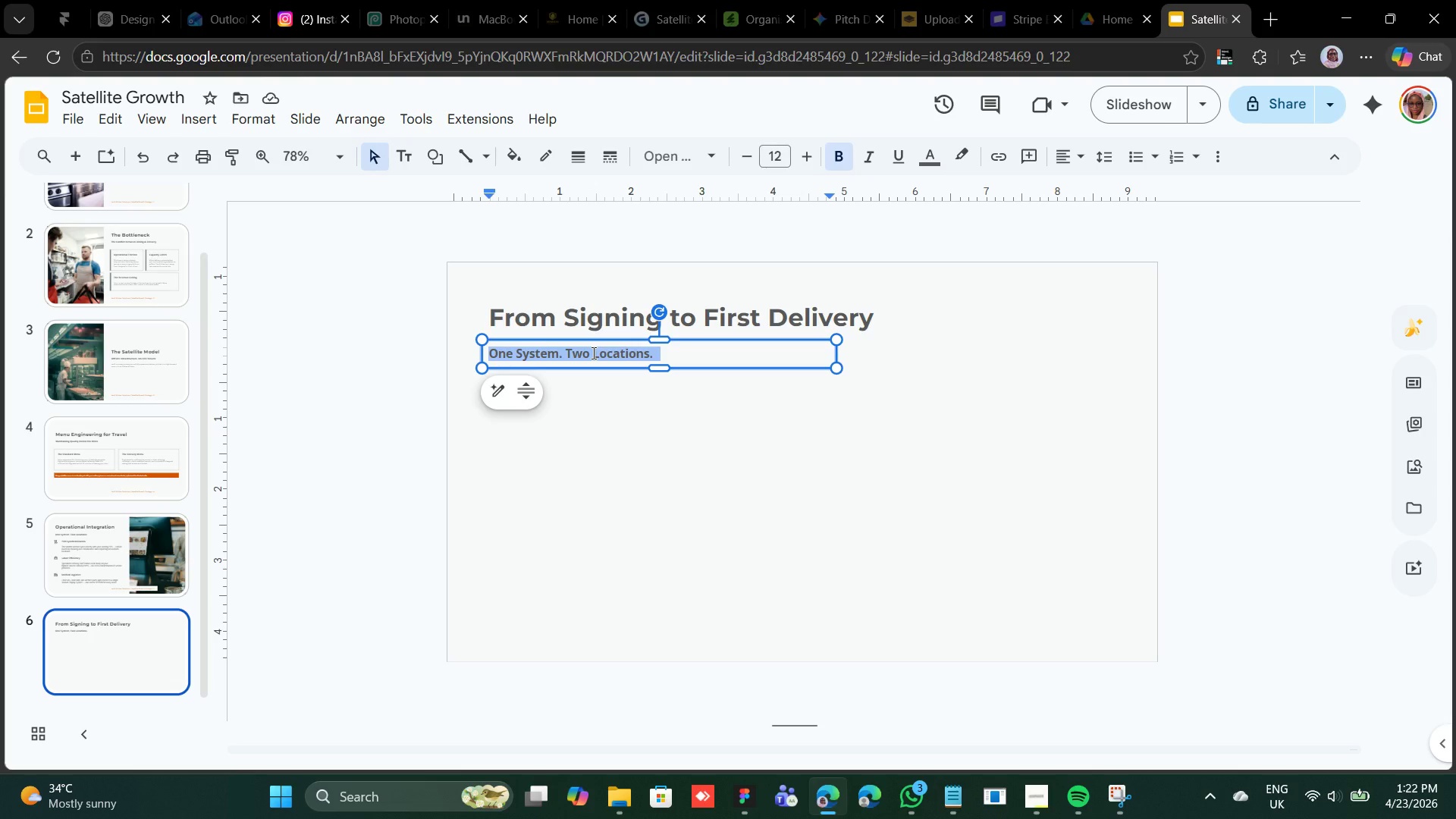 
double_click([592, 353])
 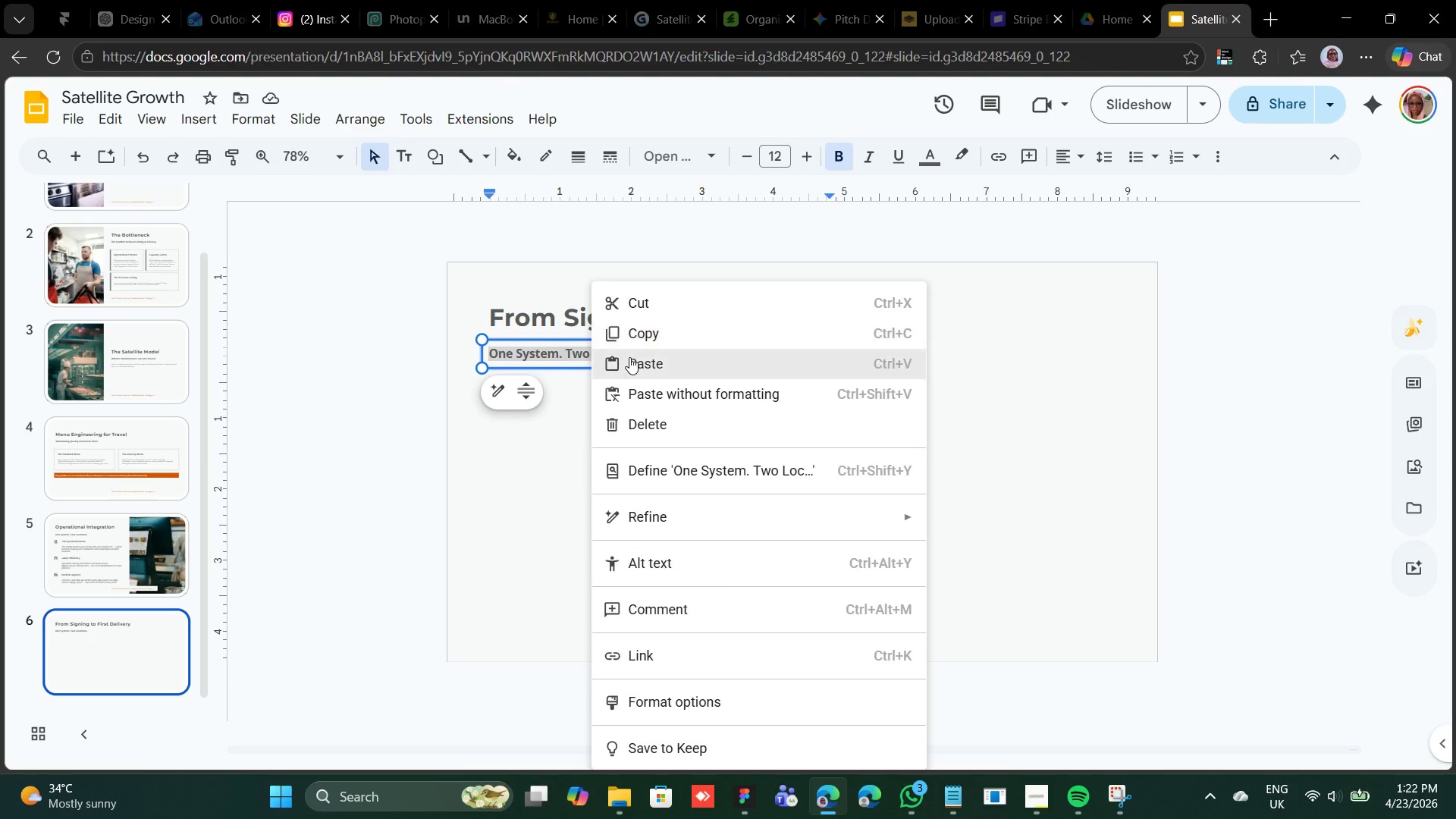 
left_click([629, 357])
 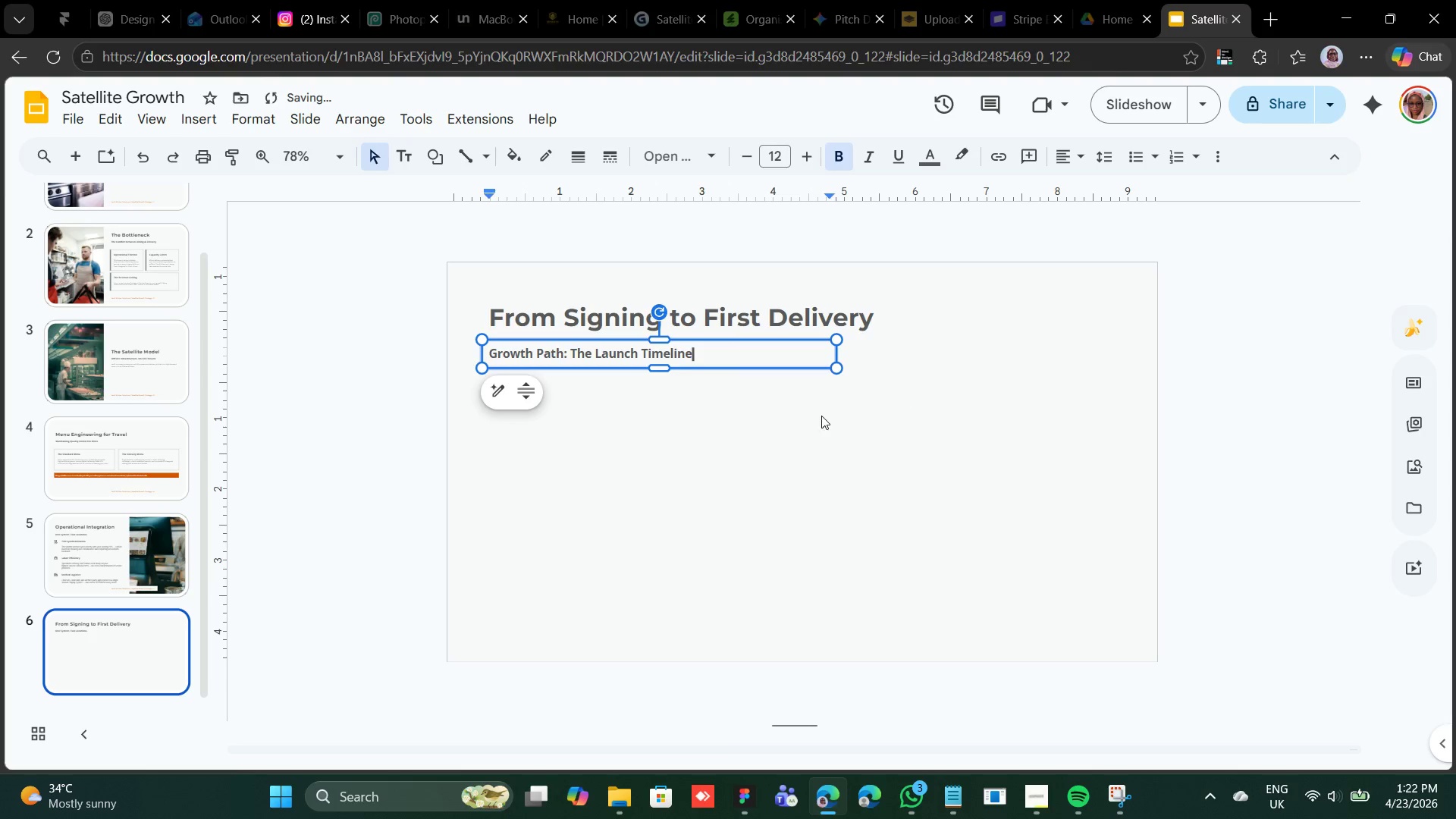 
left_click([676, 423])
 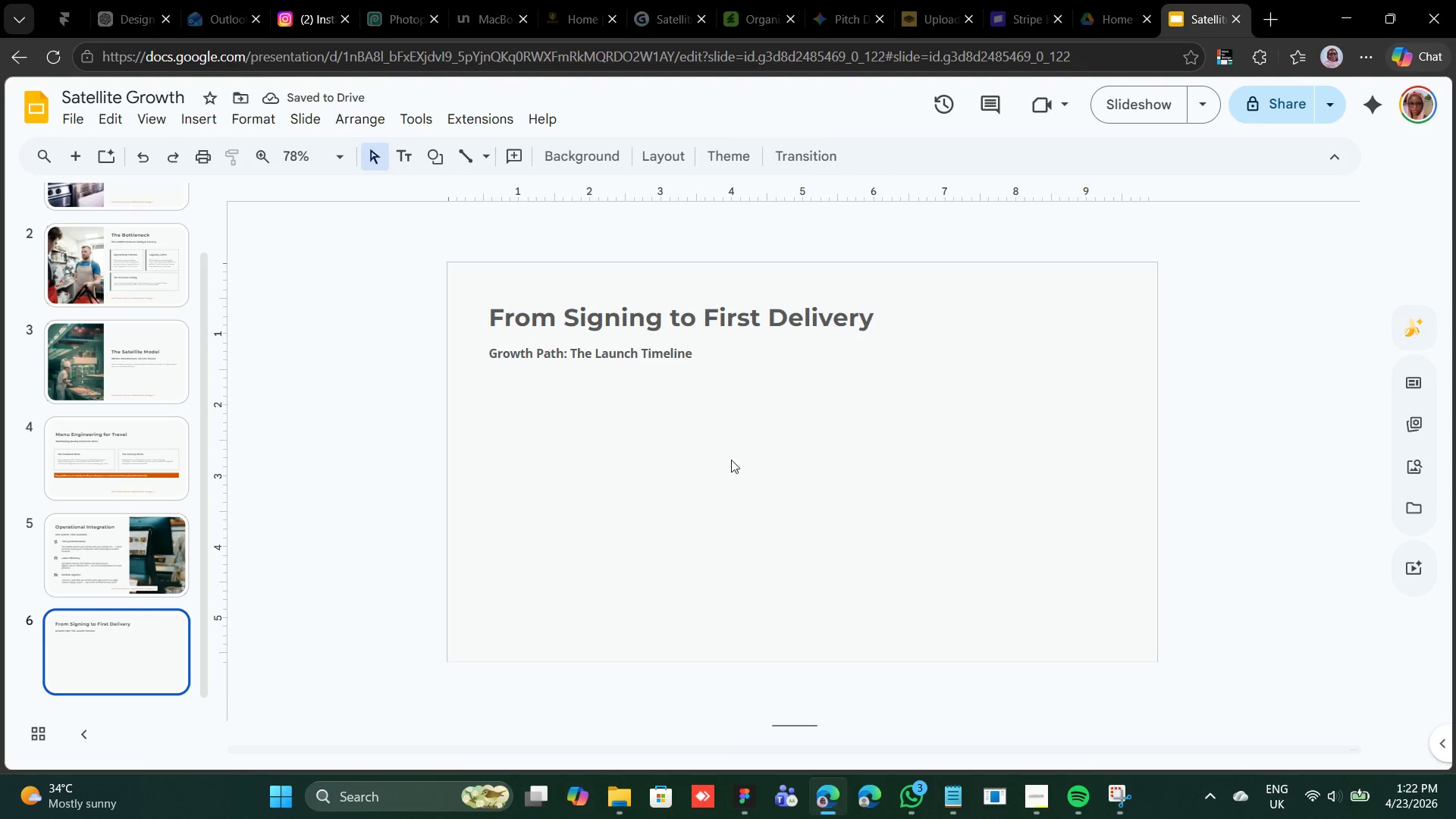 
left_click([515, 472])
 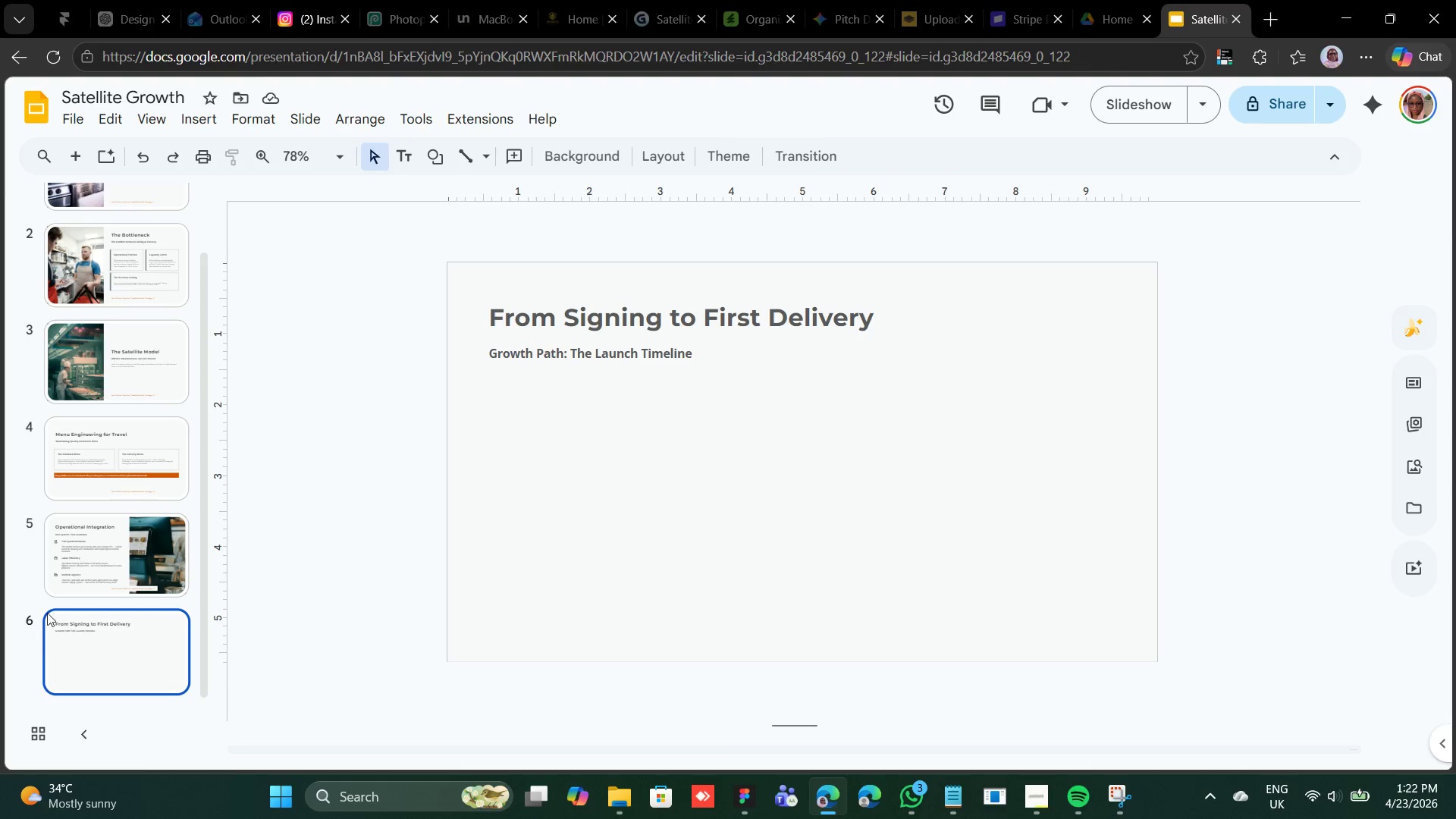 
left_click([119, 560])
 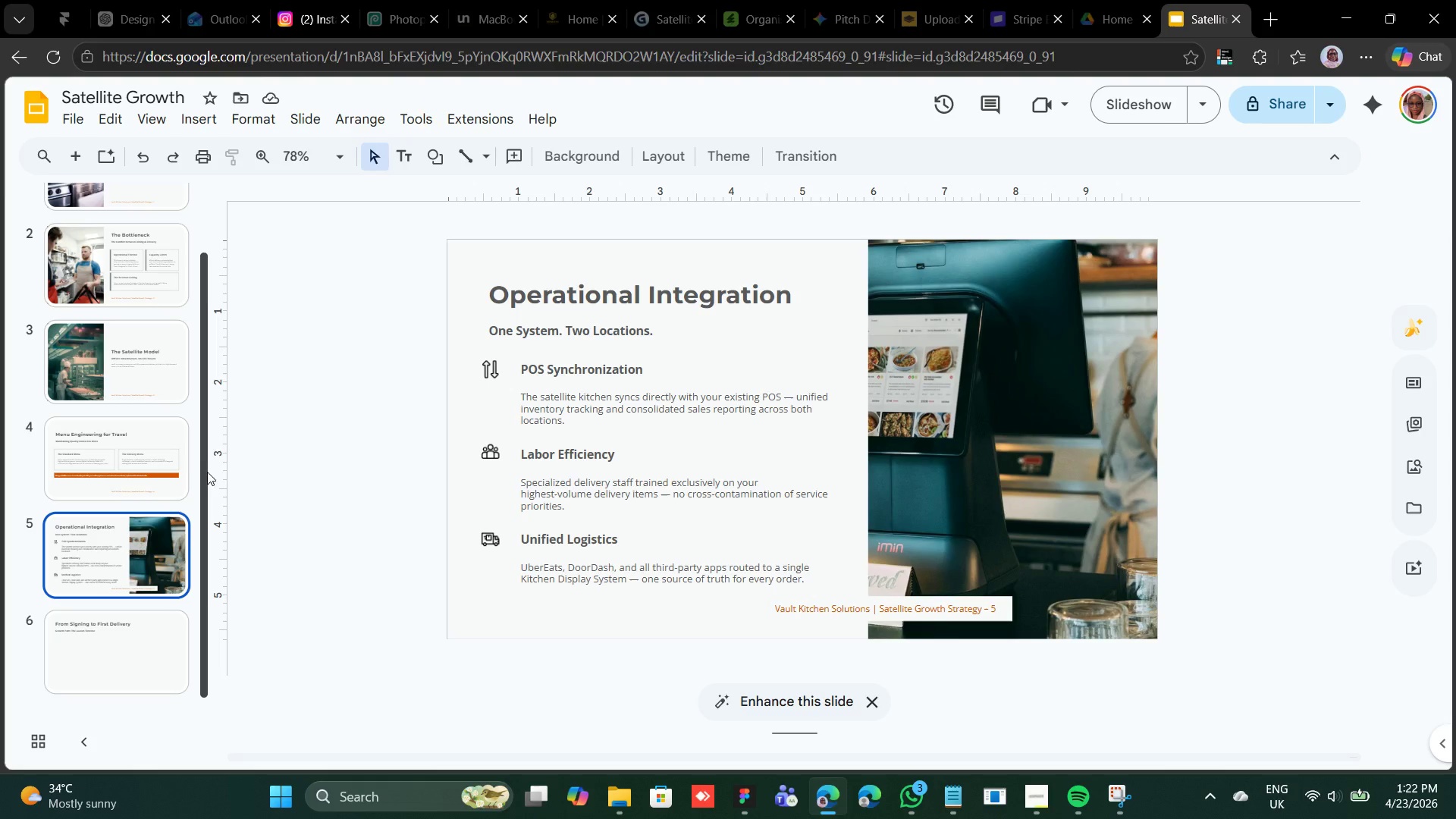 
left_click_drag(start_coordinate=[179, 459], to_coordinate=[174, 459])
 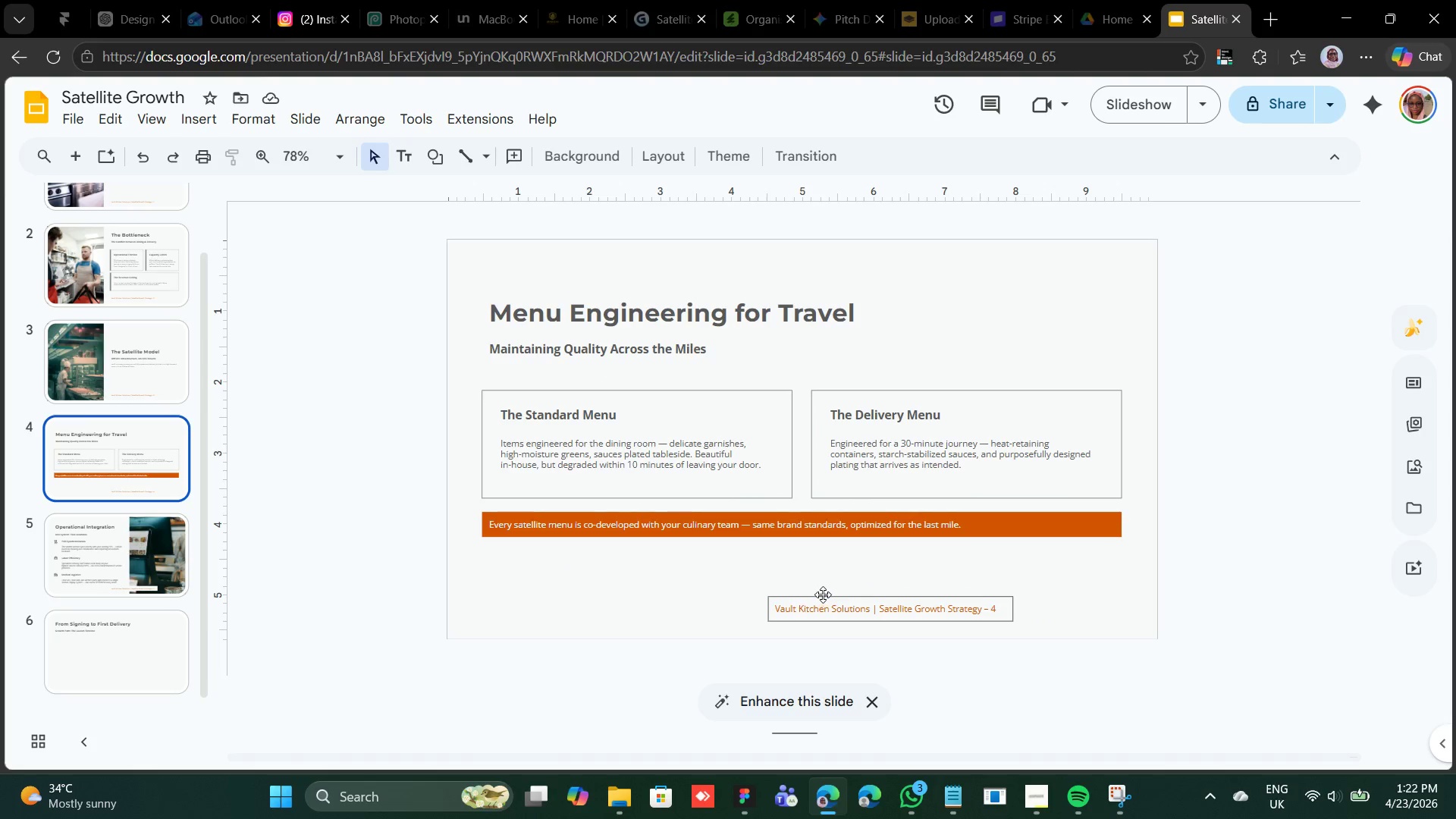 
left_click([823, 595])
 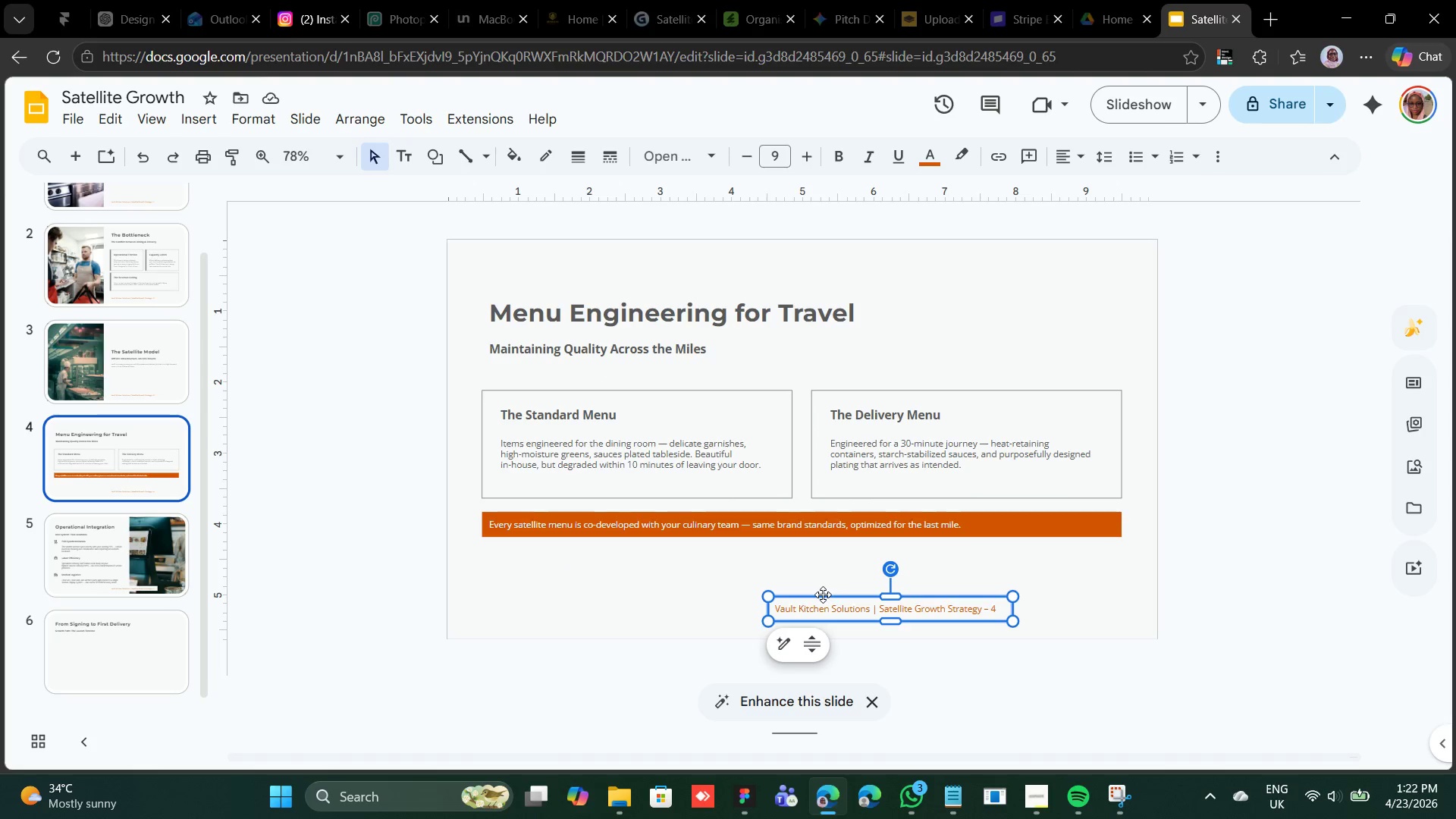 
right_click([823, 595])
 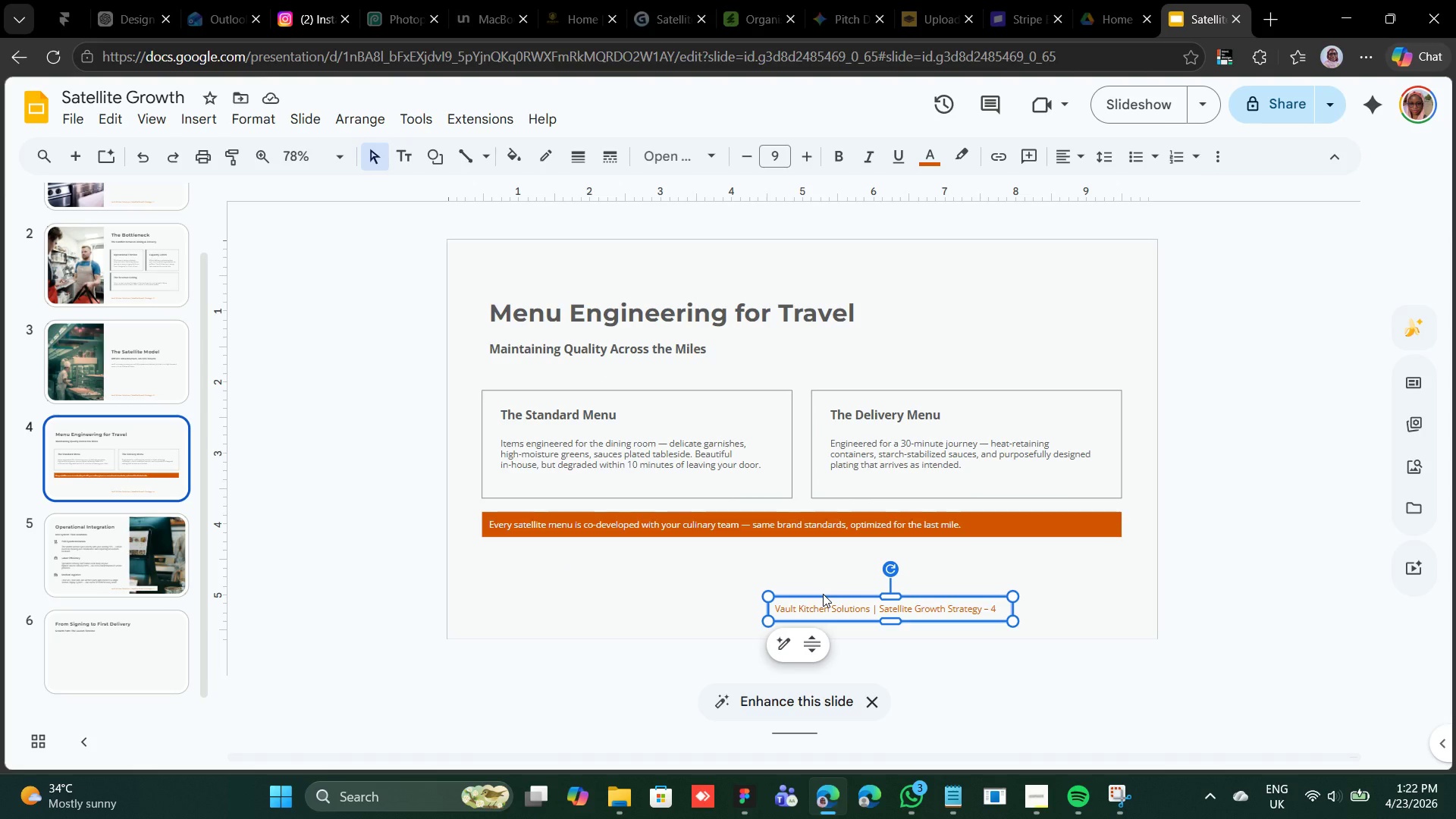 
right_click([823, 594])
 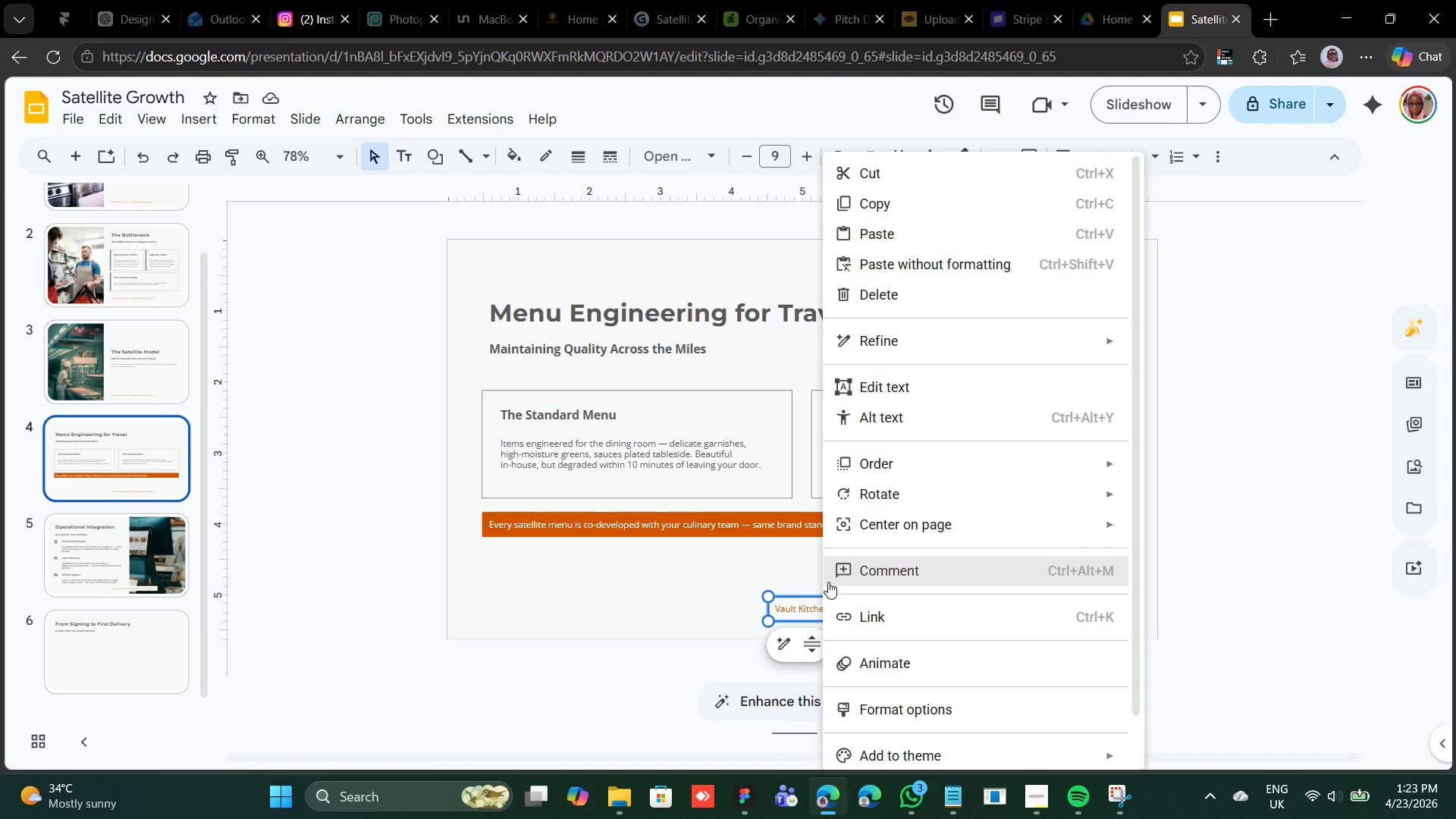 
wait(6.98)
 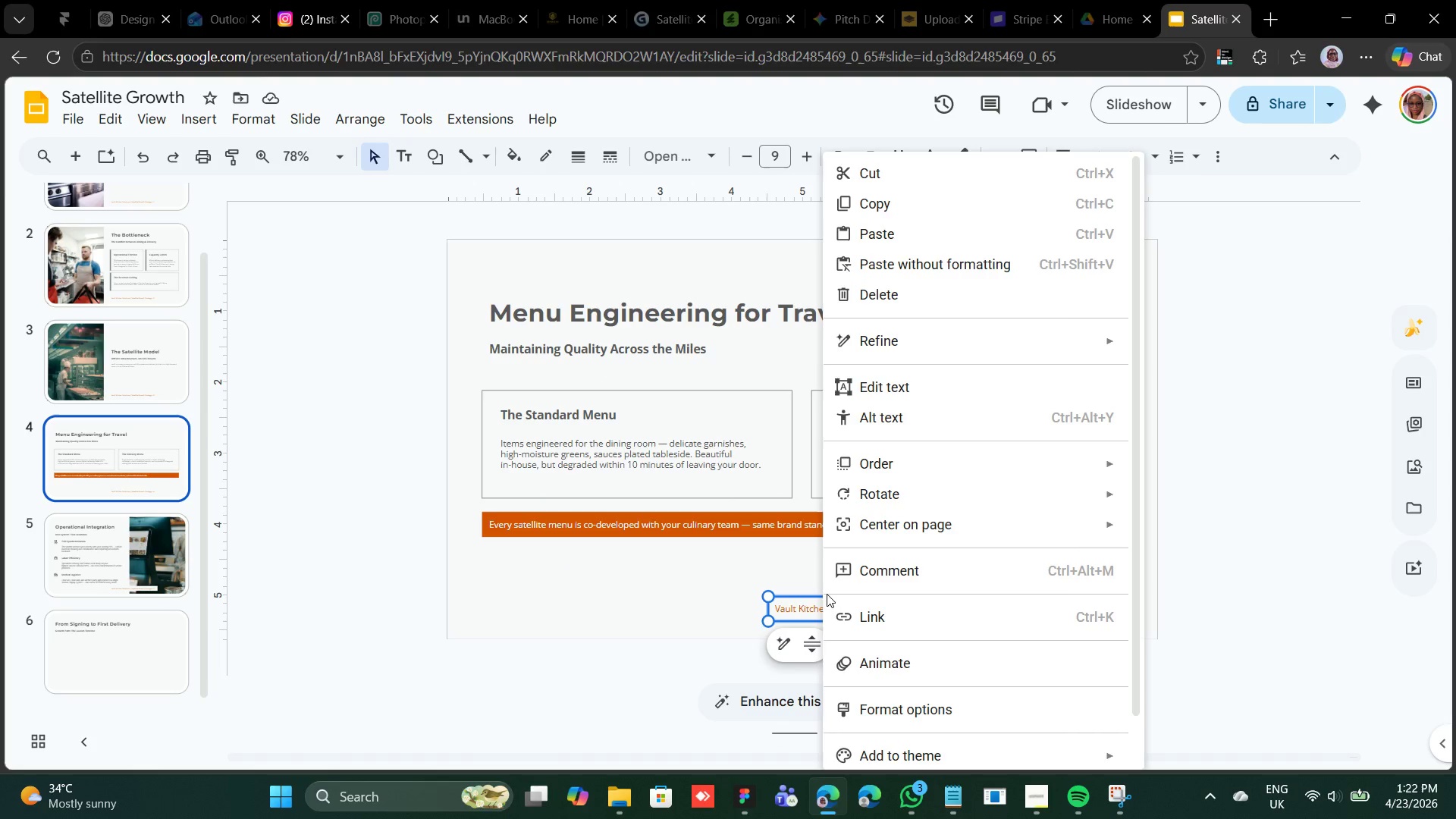 
left_click([874, 206])
 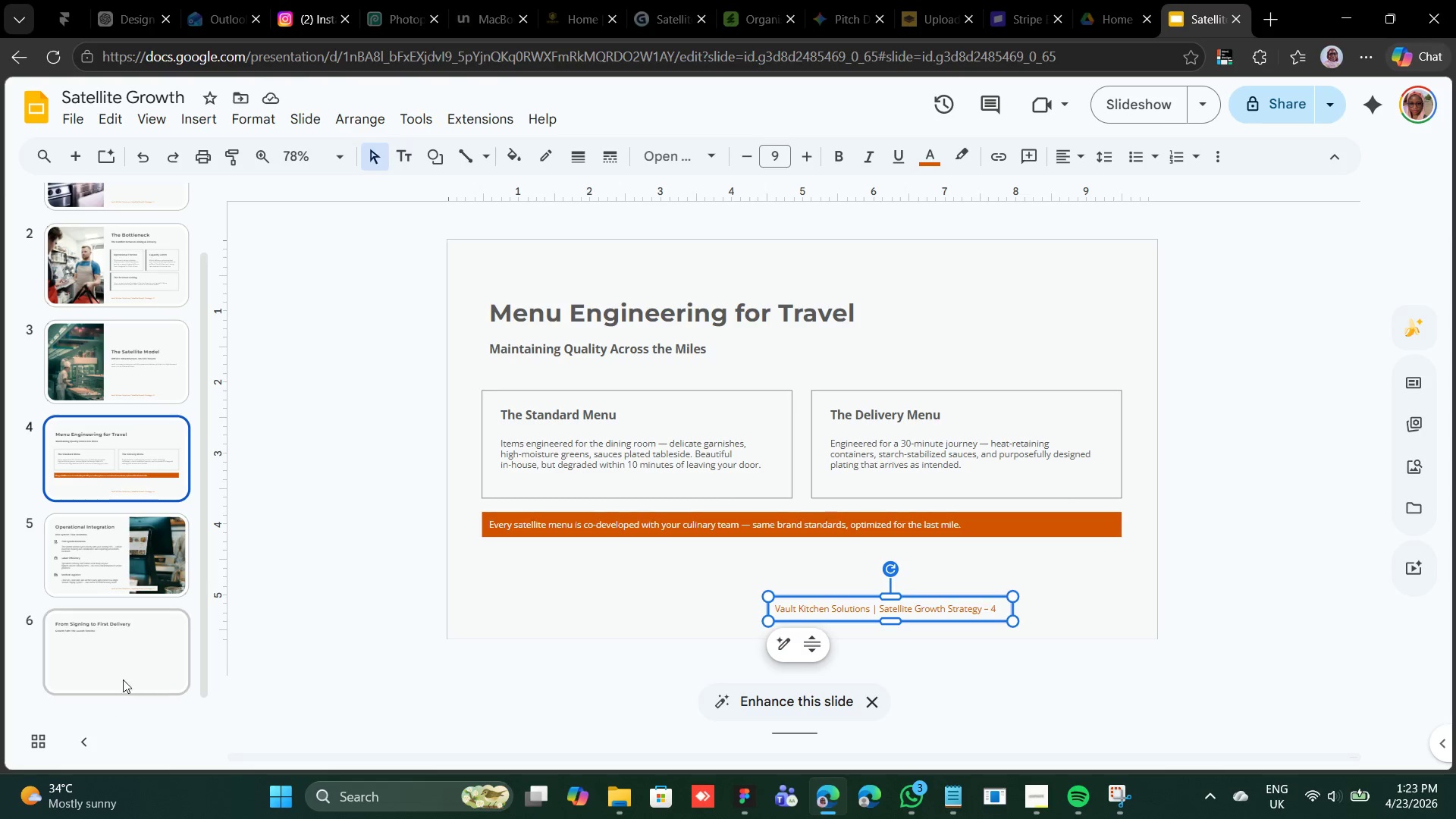 
left_click([128, 673])
 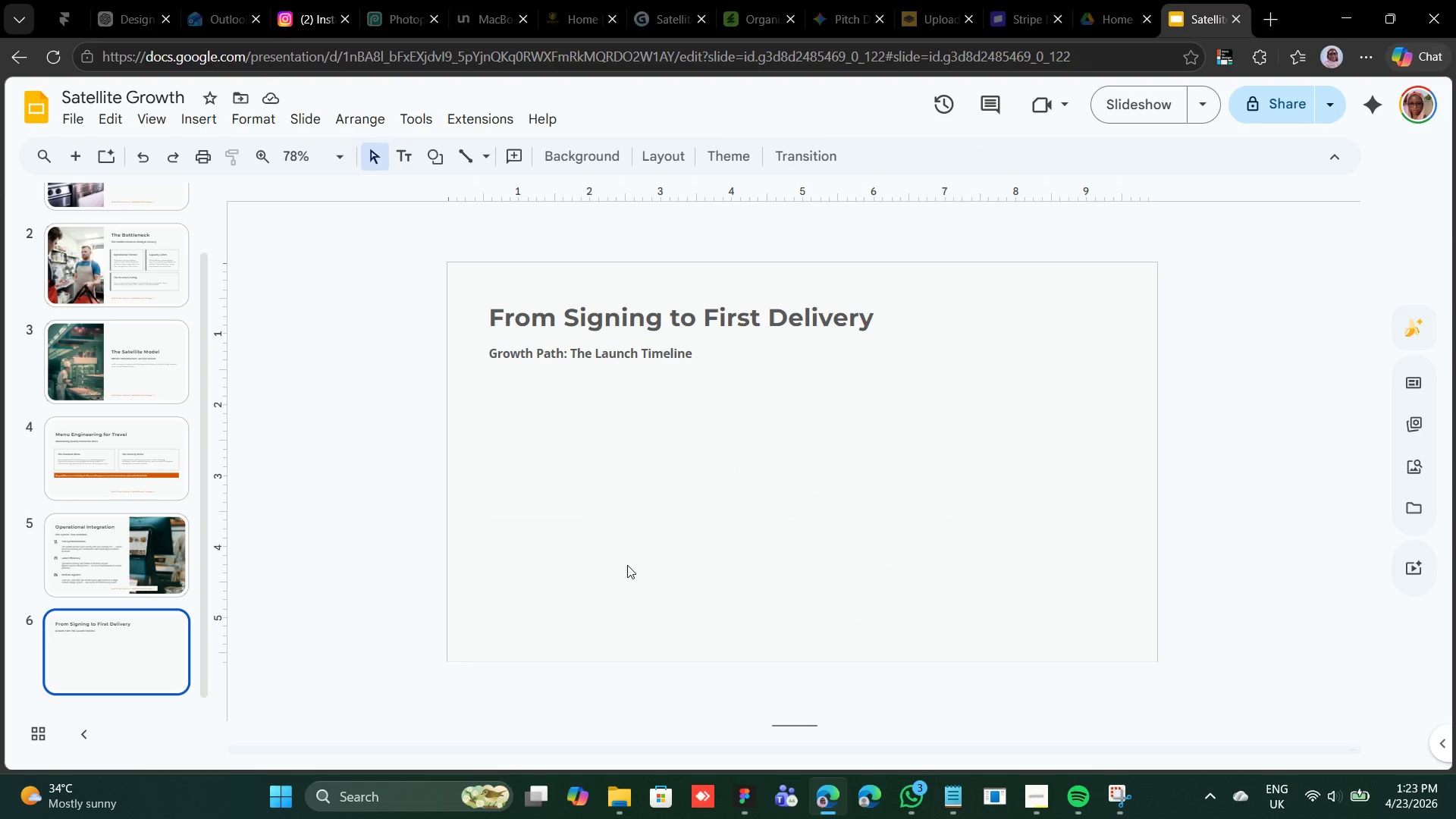 
right_click([631, 562])
 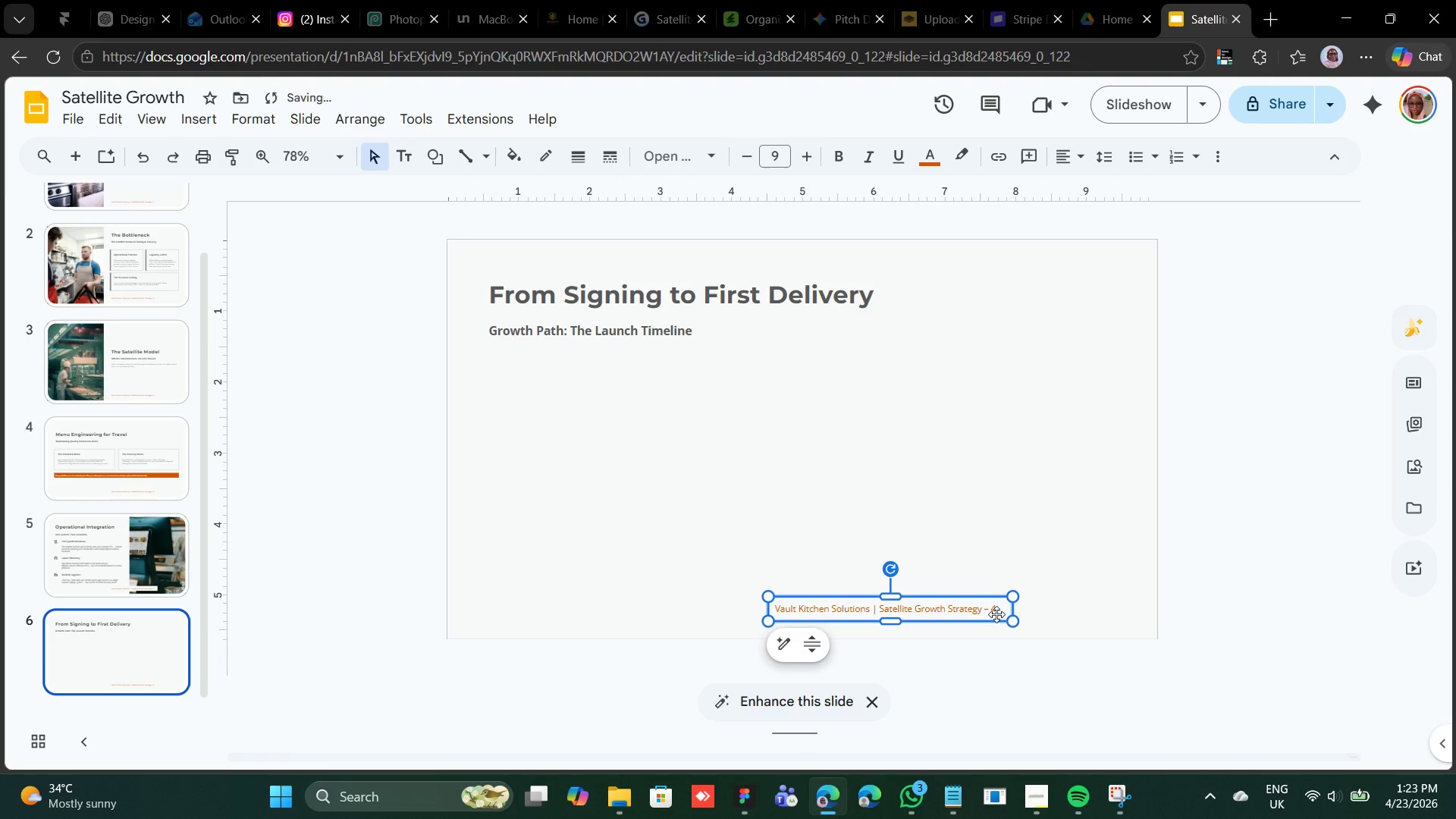 
left_click([995, 613])
 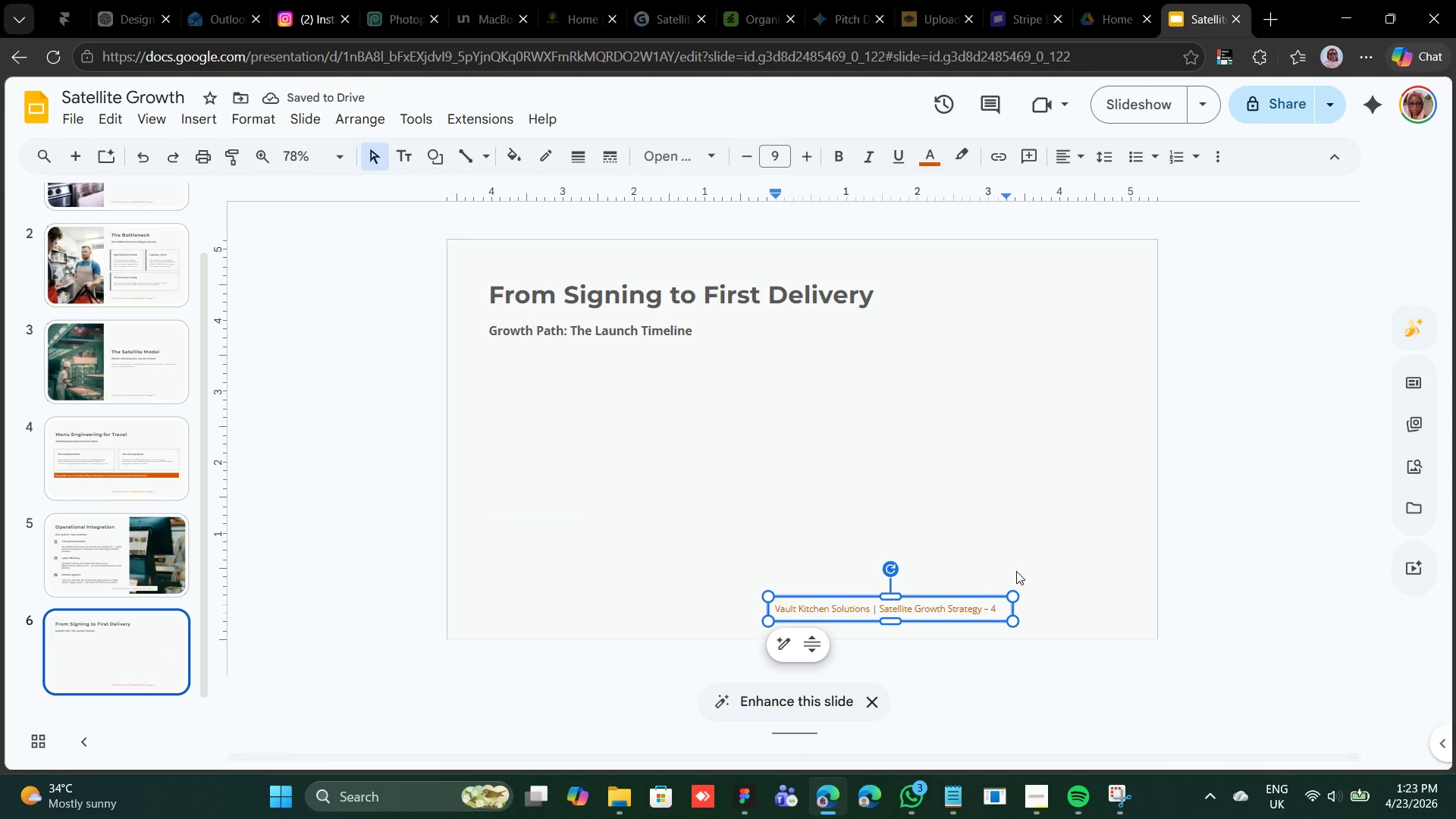 
key(Backspace)
 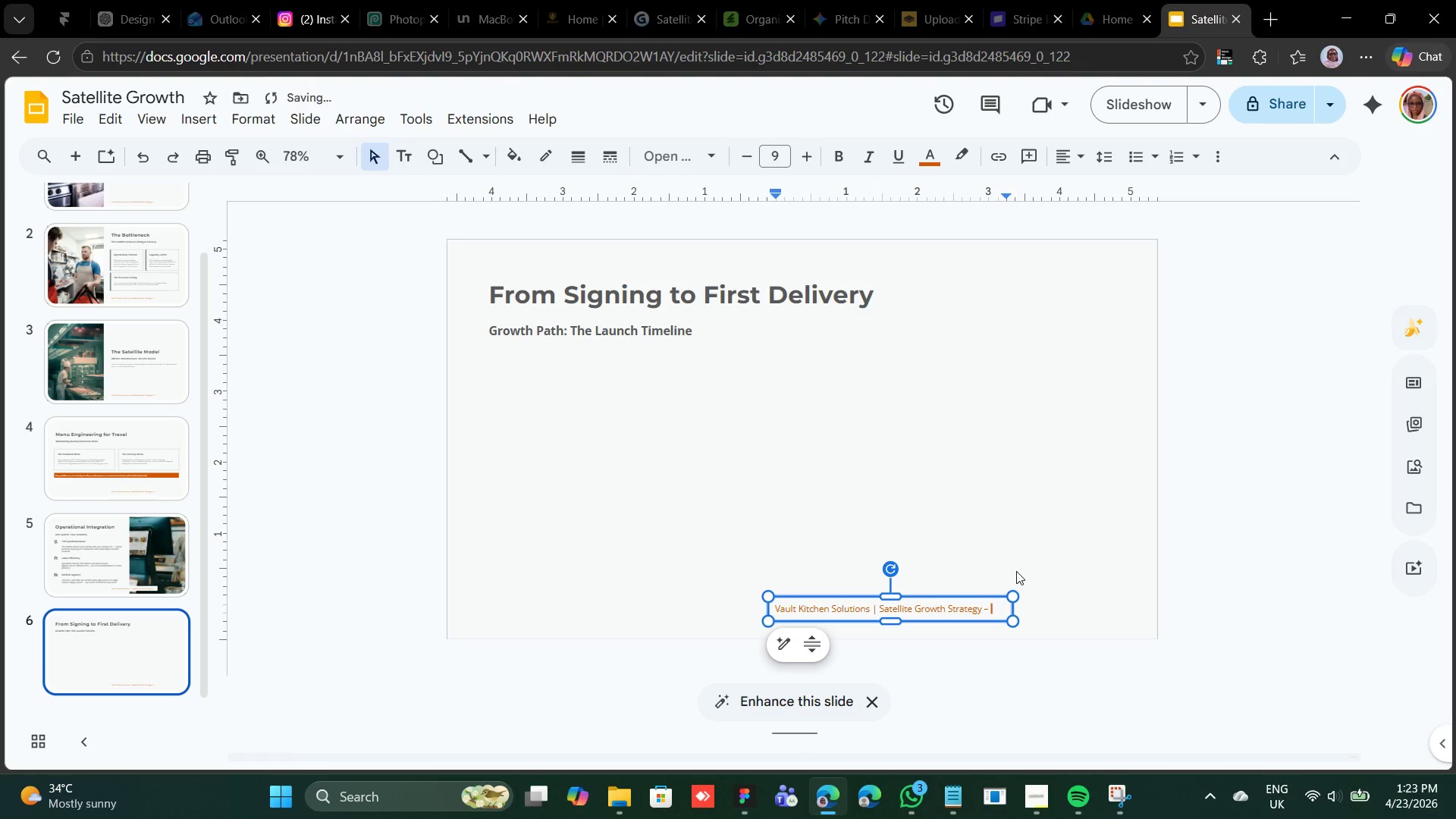 
key(6)
 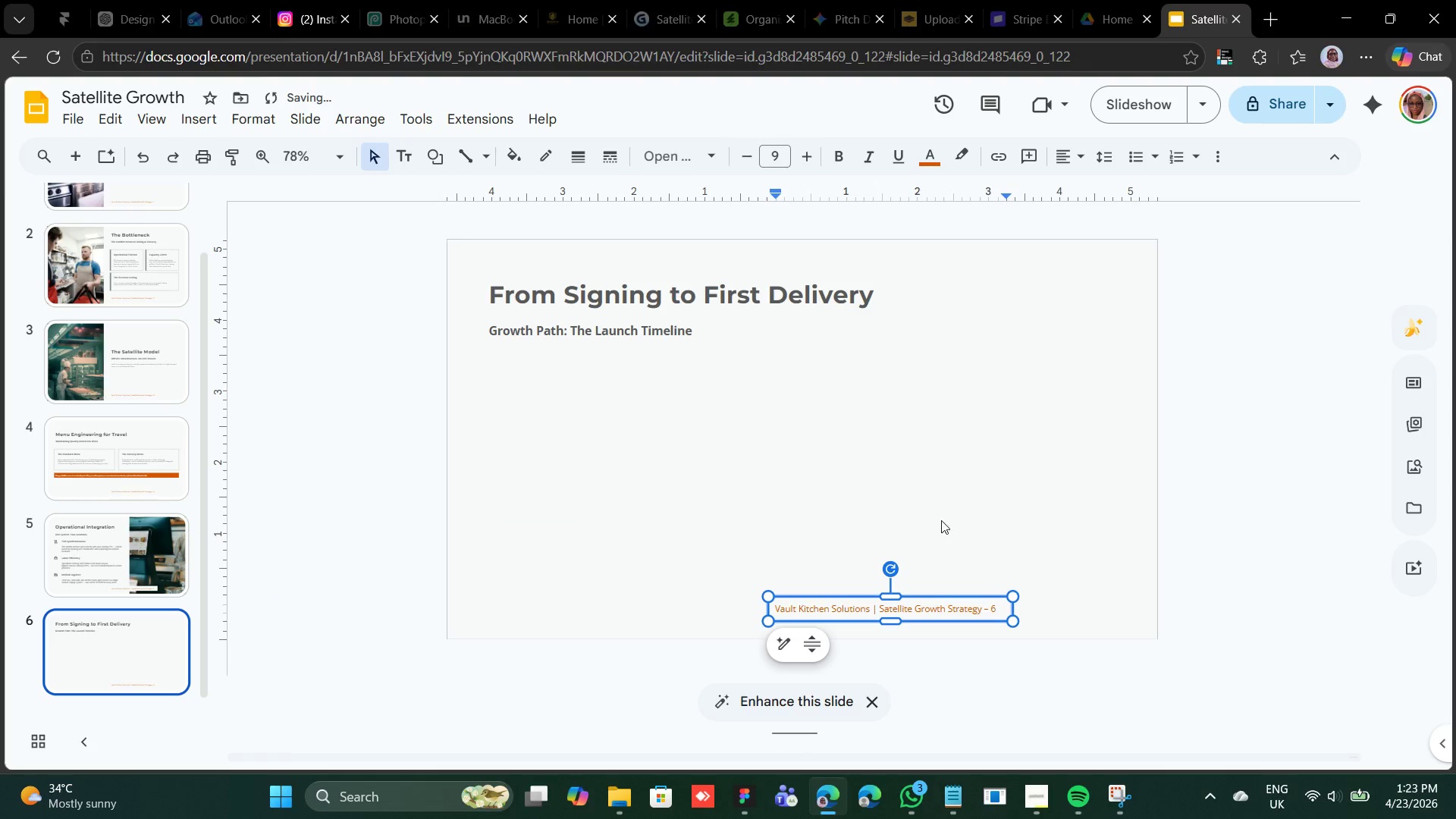 
left_click([908, 497])
 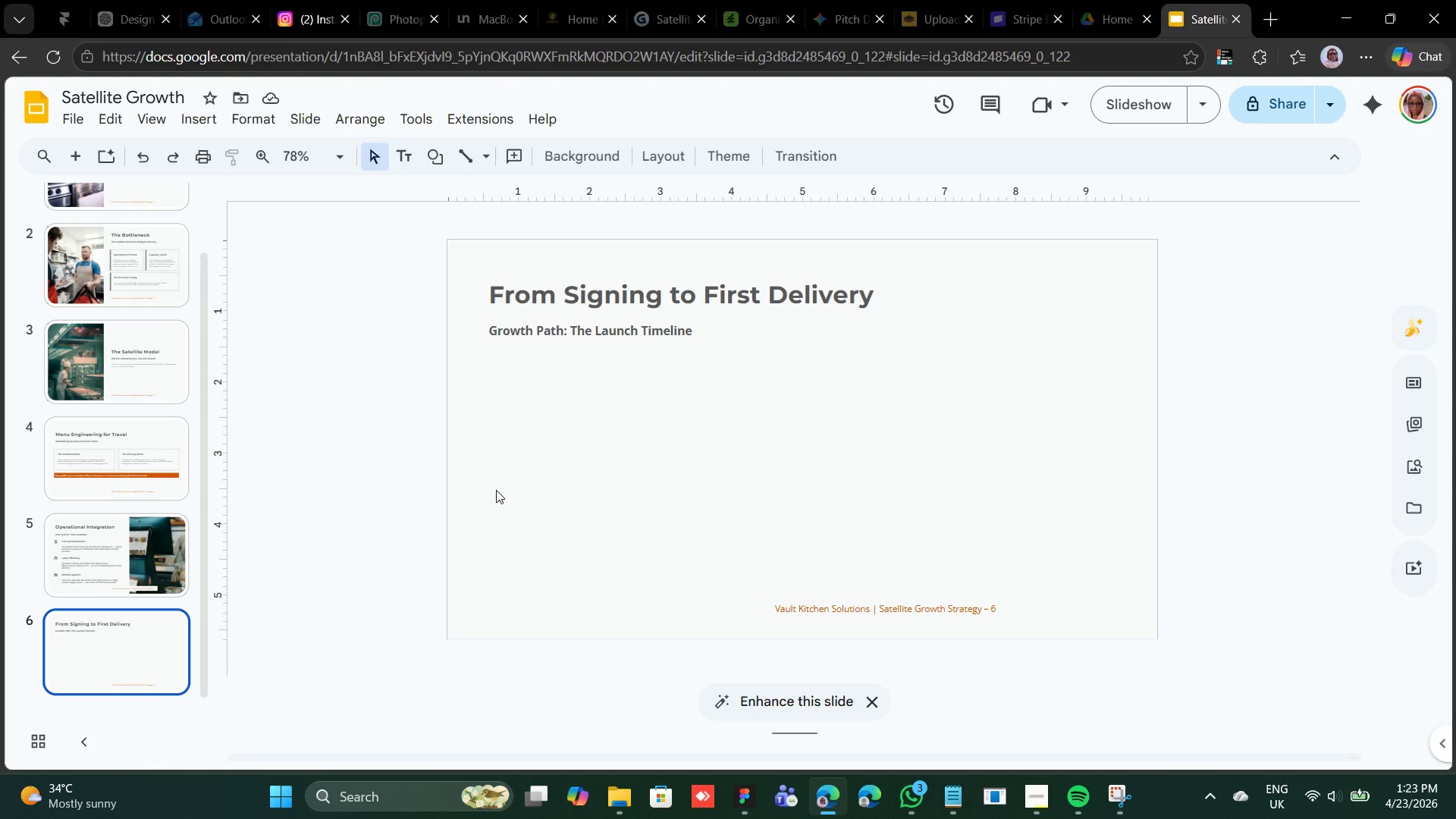 
wait(23.22)
 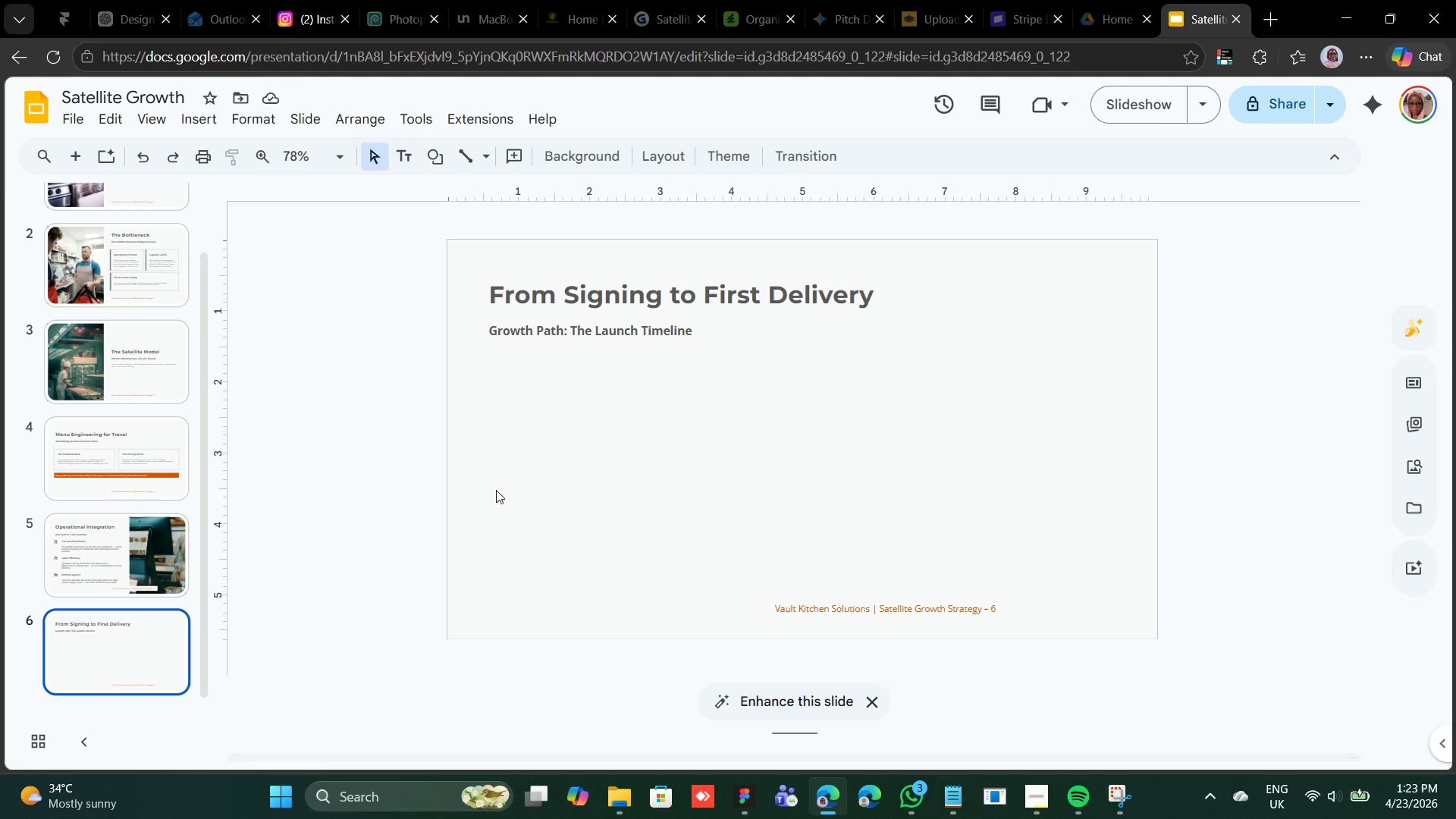 
left_click([484, 163])
 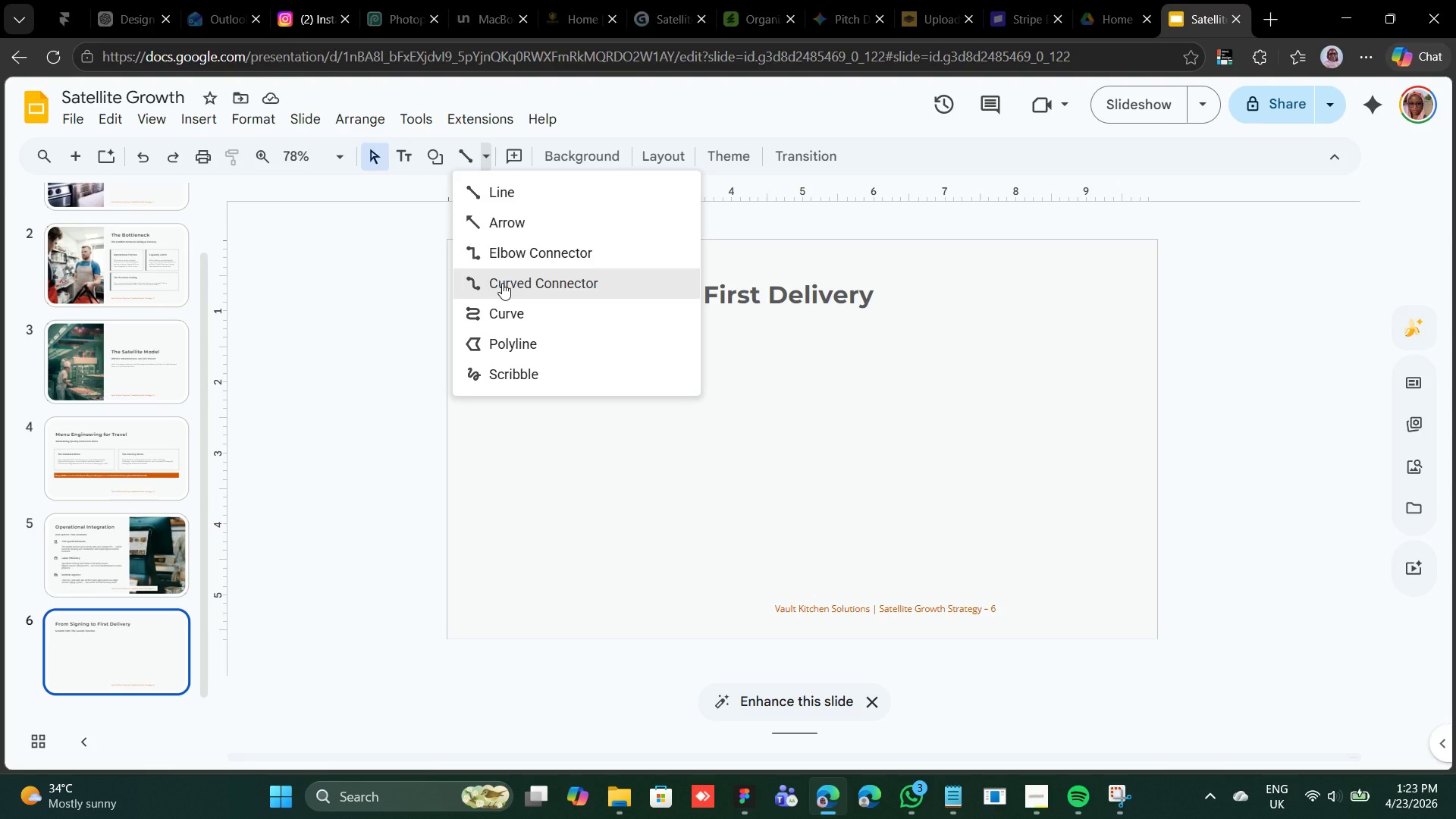 
left_click([502, 283])
 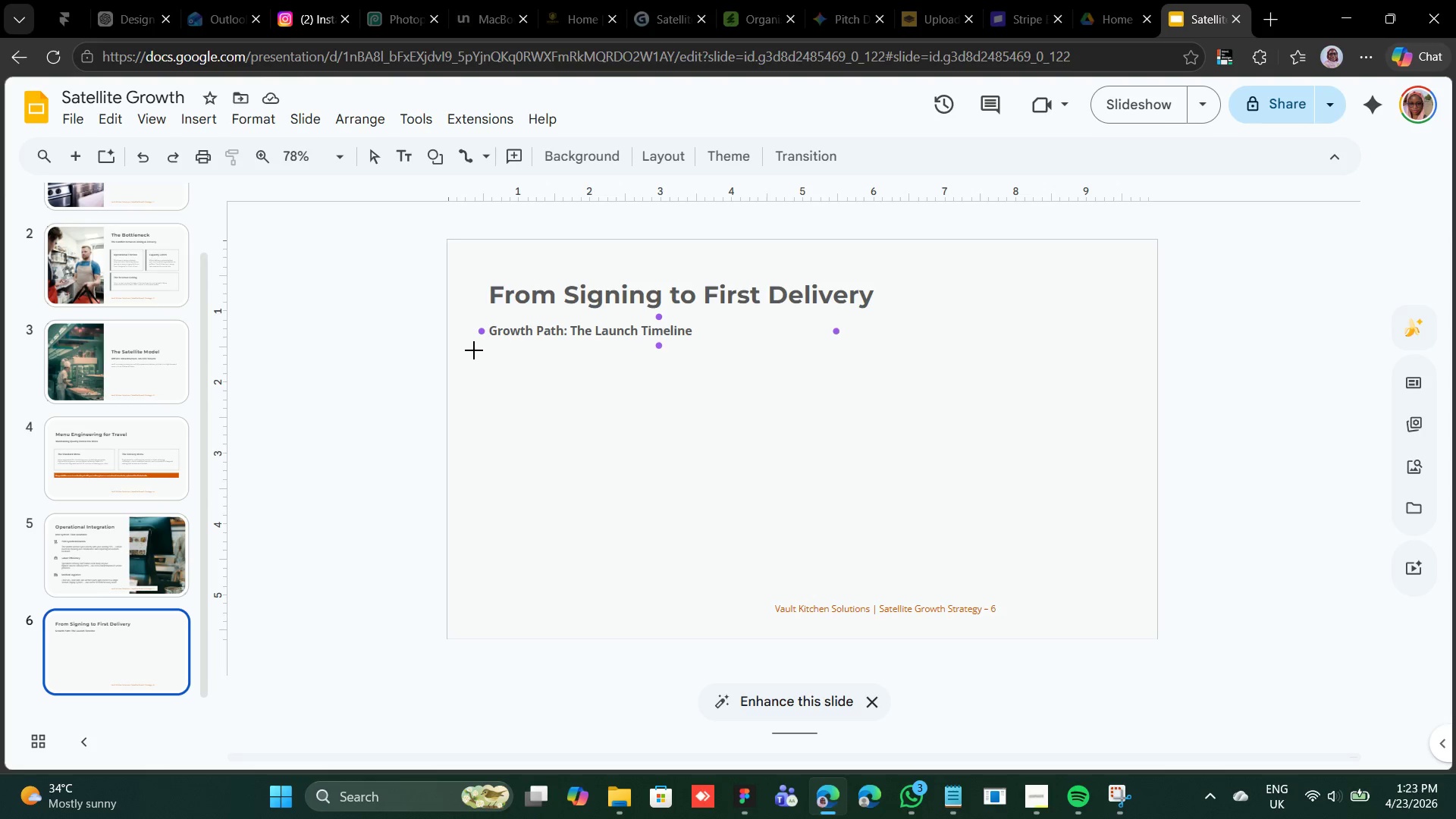 
left_click_drag(start_coordinate=[462, 419], to_coordinate=[525, 419])
 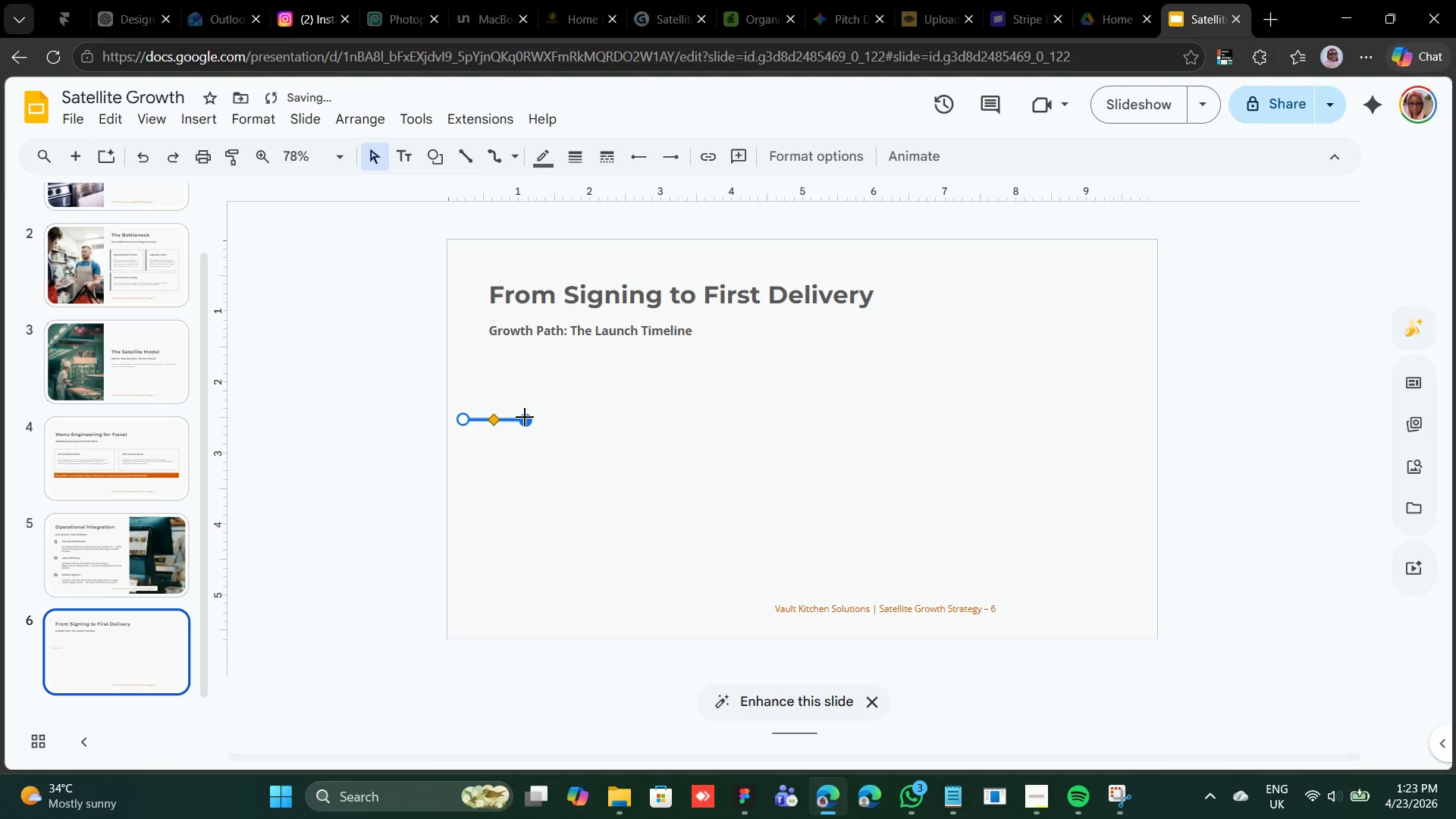 
left_click_drag(start_coordinate=[525, 417], to_coordinate=[609, 502])
 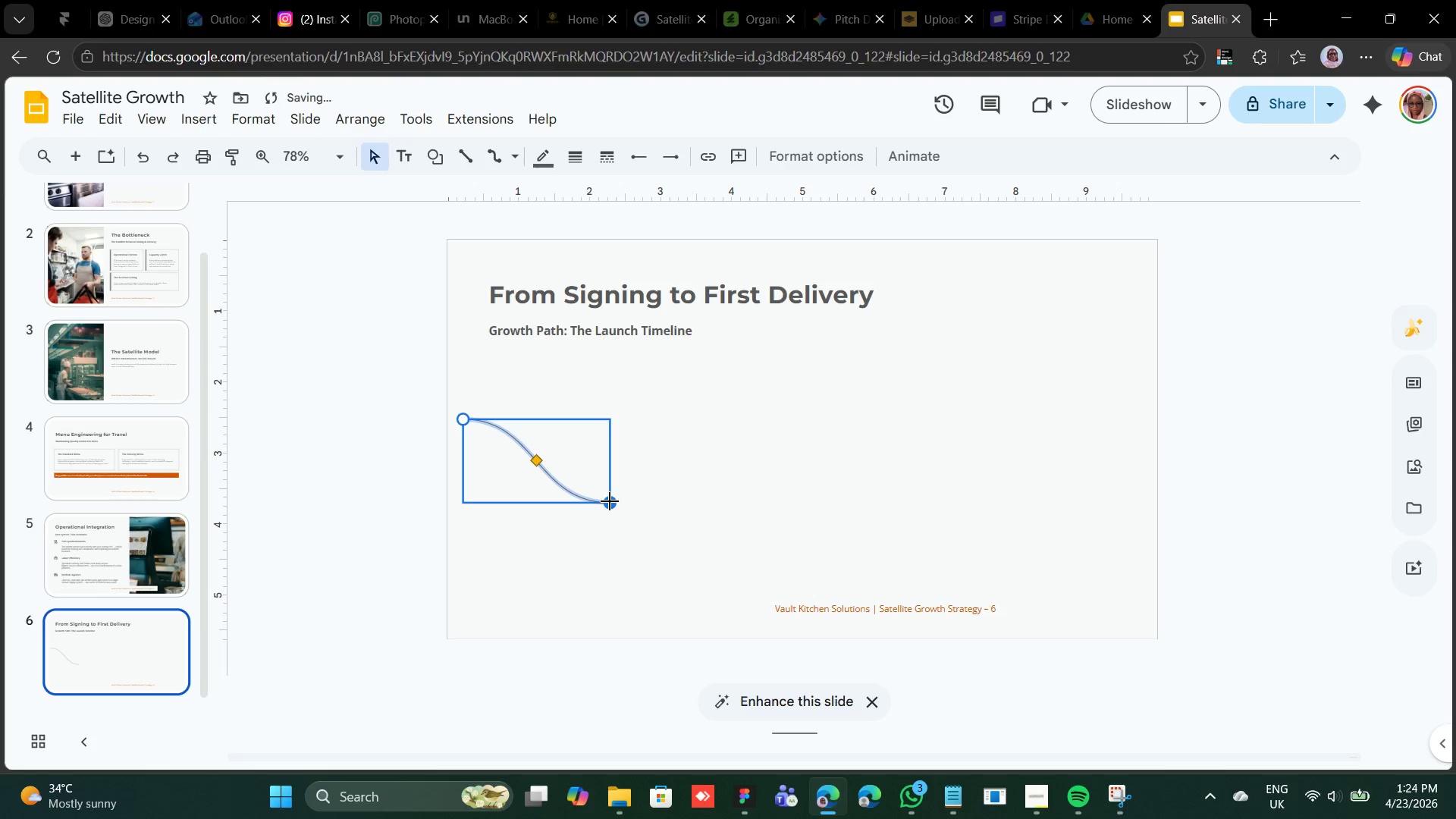 
left_click_drag(start_coordinate=[610, 501], to_coordinate=[619, 501])
 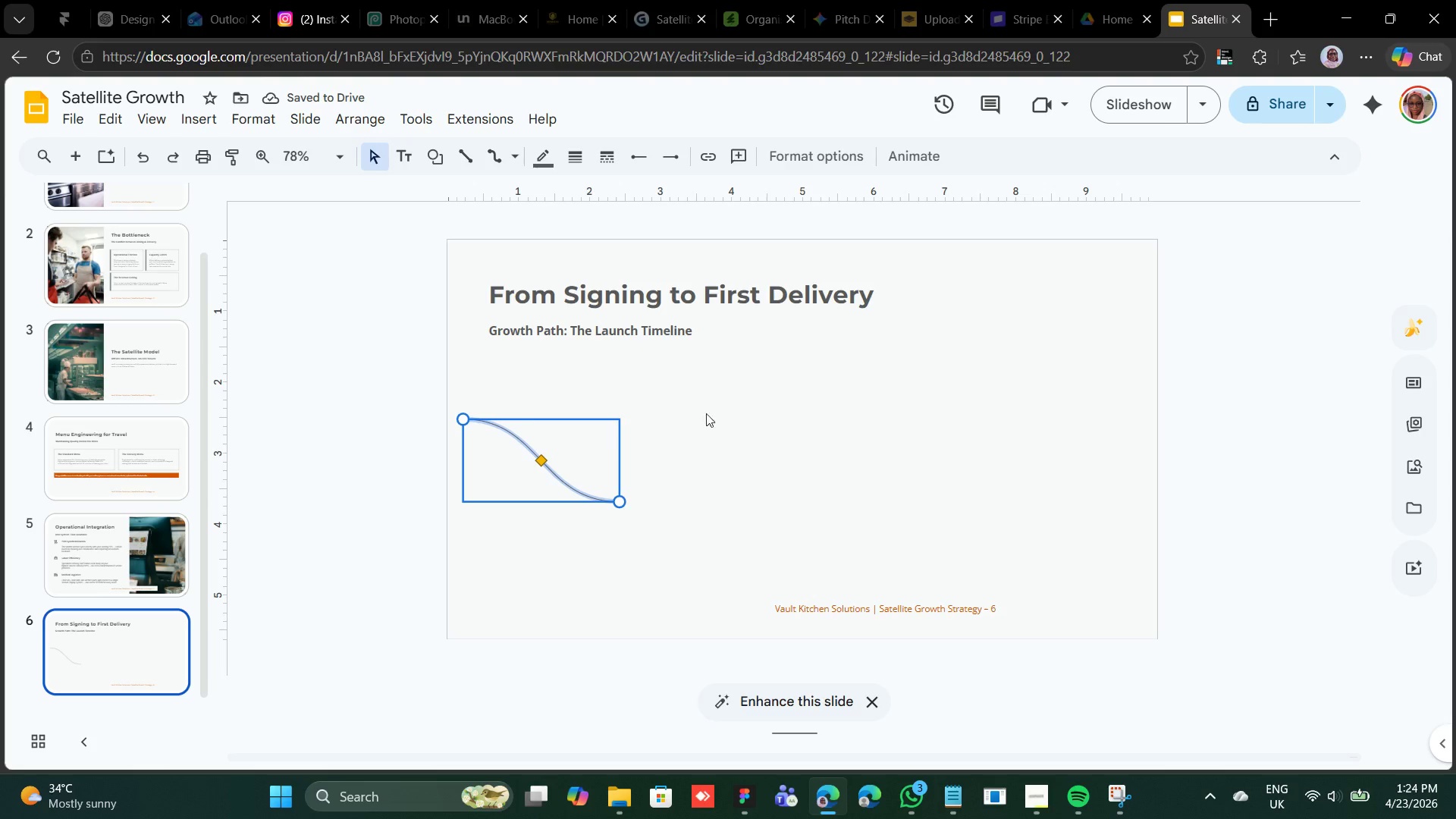 
wait(5.06)
 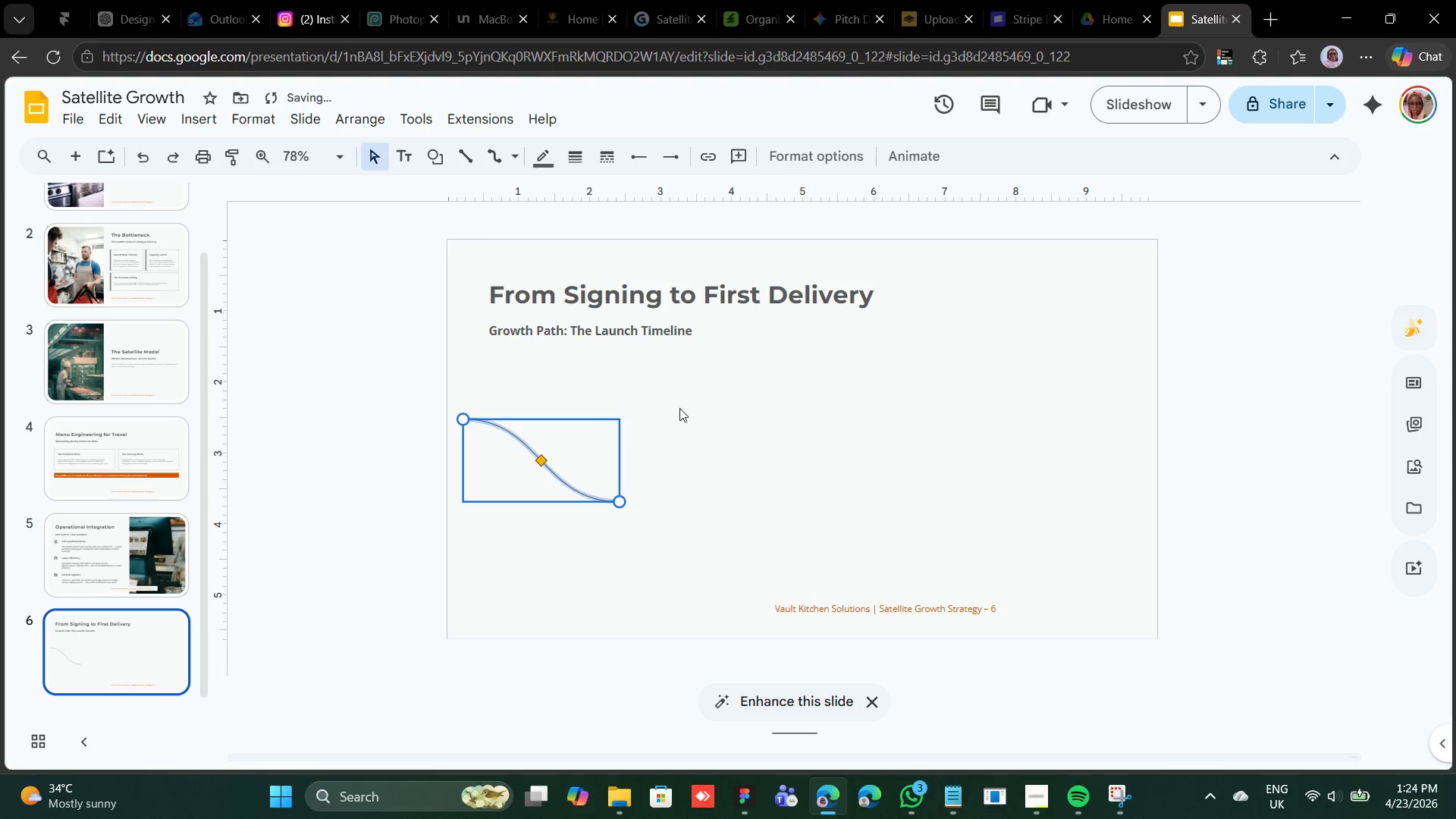 
left_click([691, 414])
 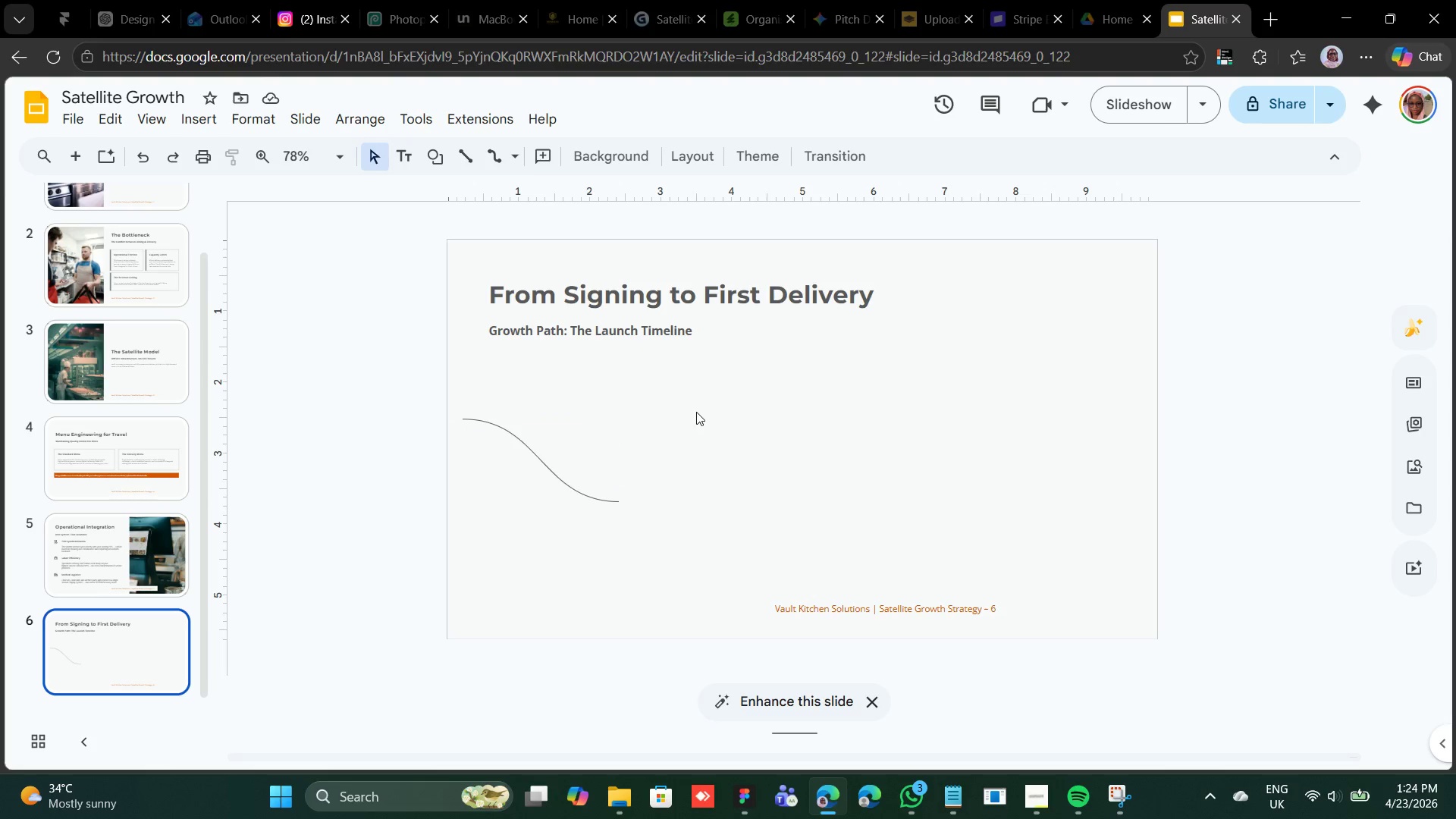 
left_click_drag(start_coordinate=[696, 412], to_coordinate=[679, 428])
 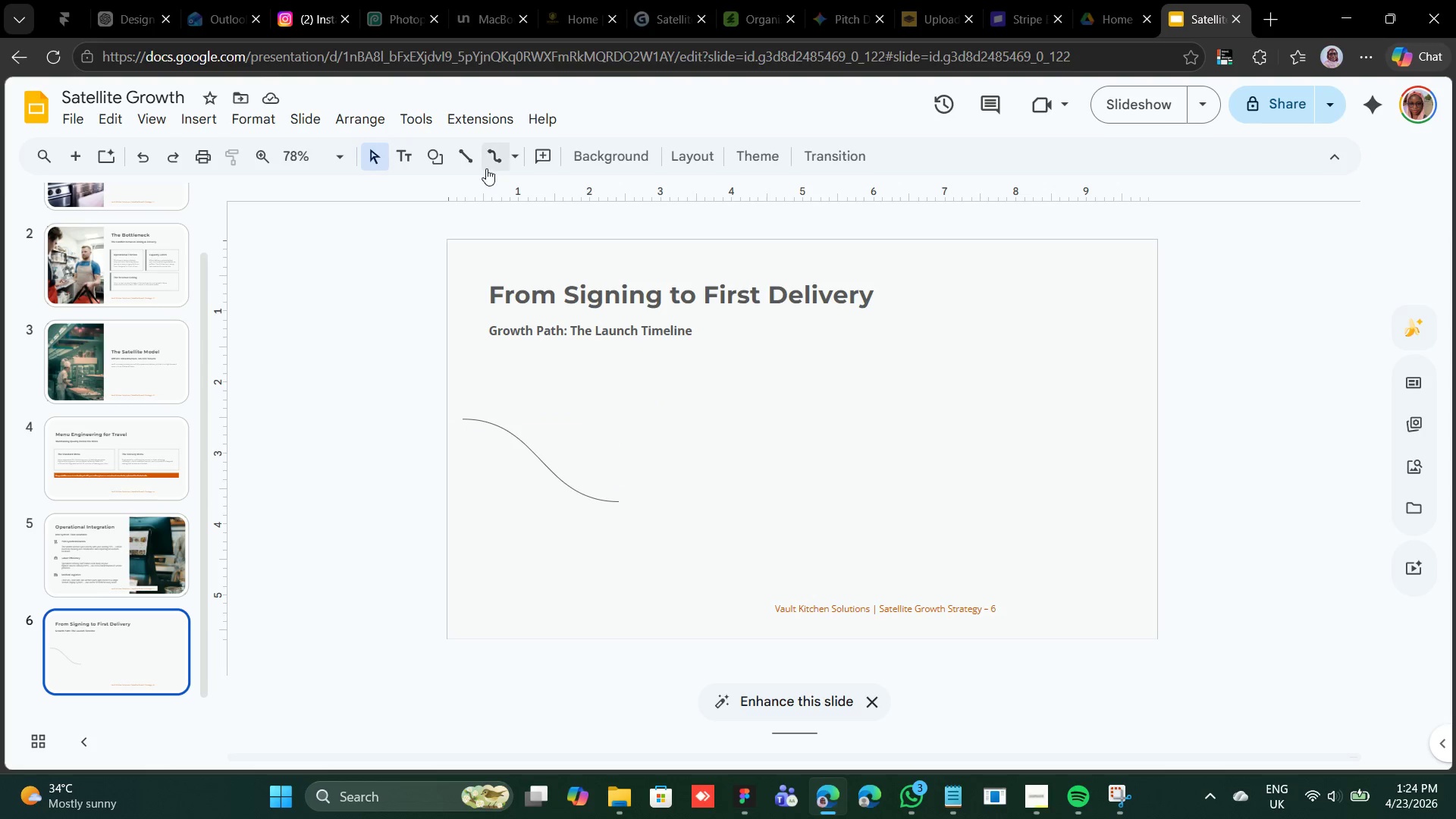 
left_click([491, 162])
 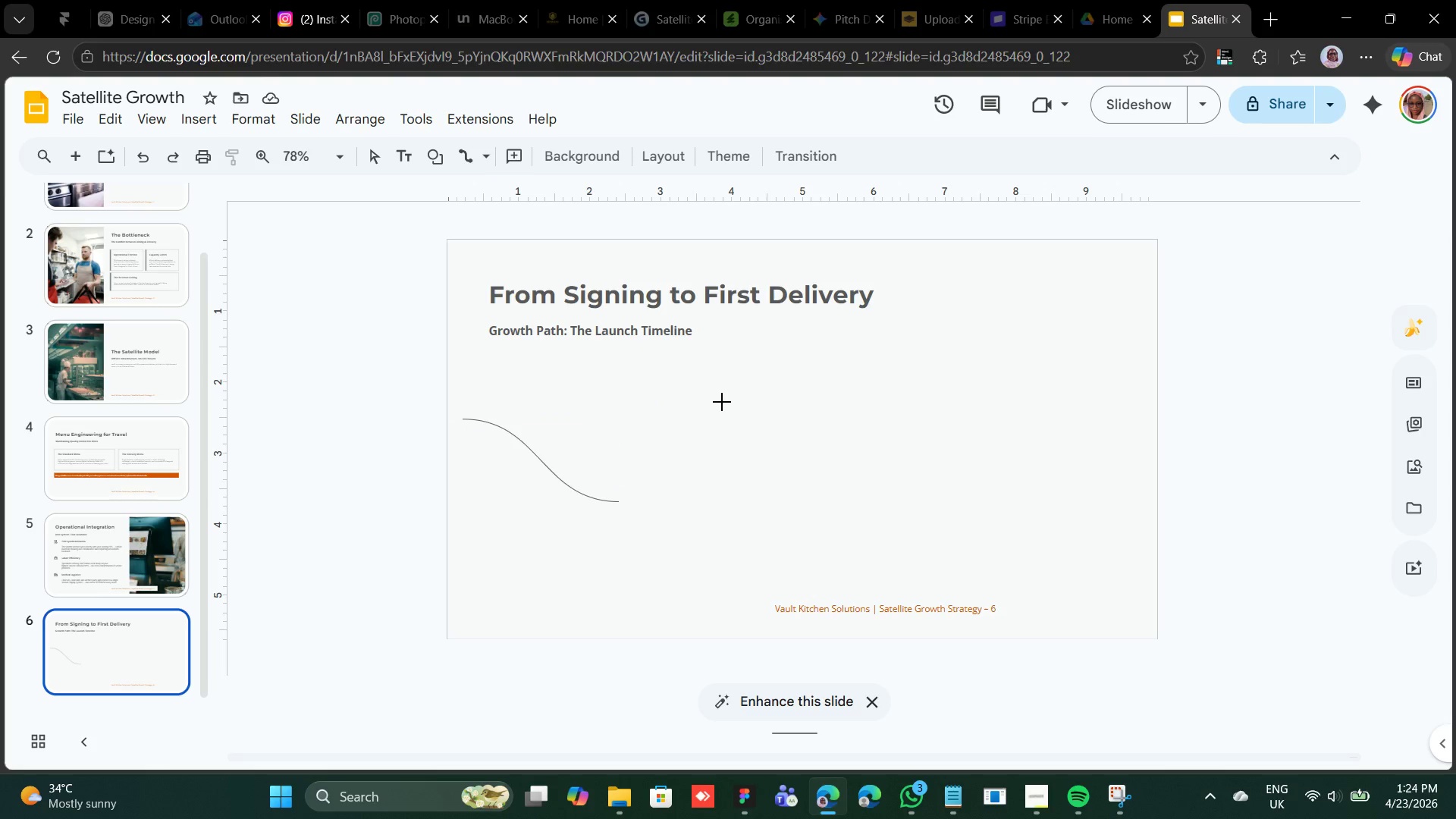 
left_click_drag(start_coordinate=[712, 401], to_coordinate=[666, 440])
 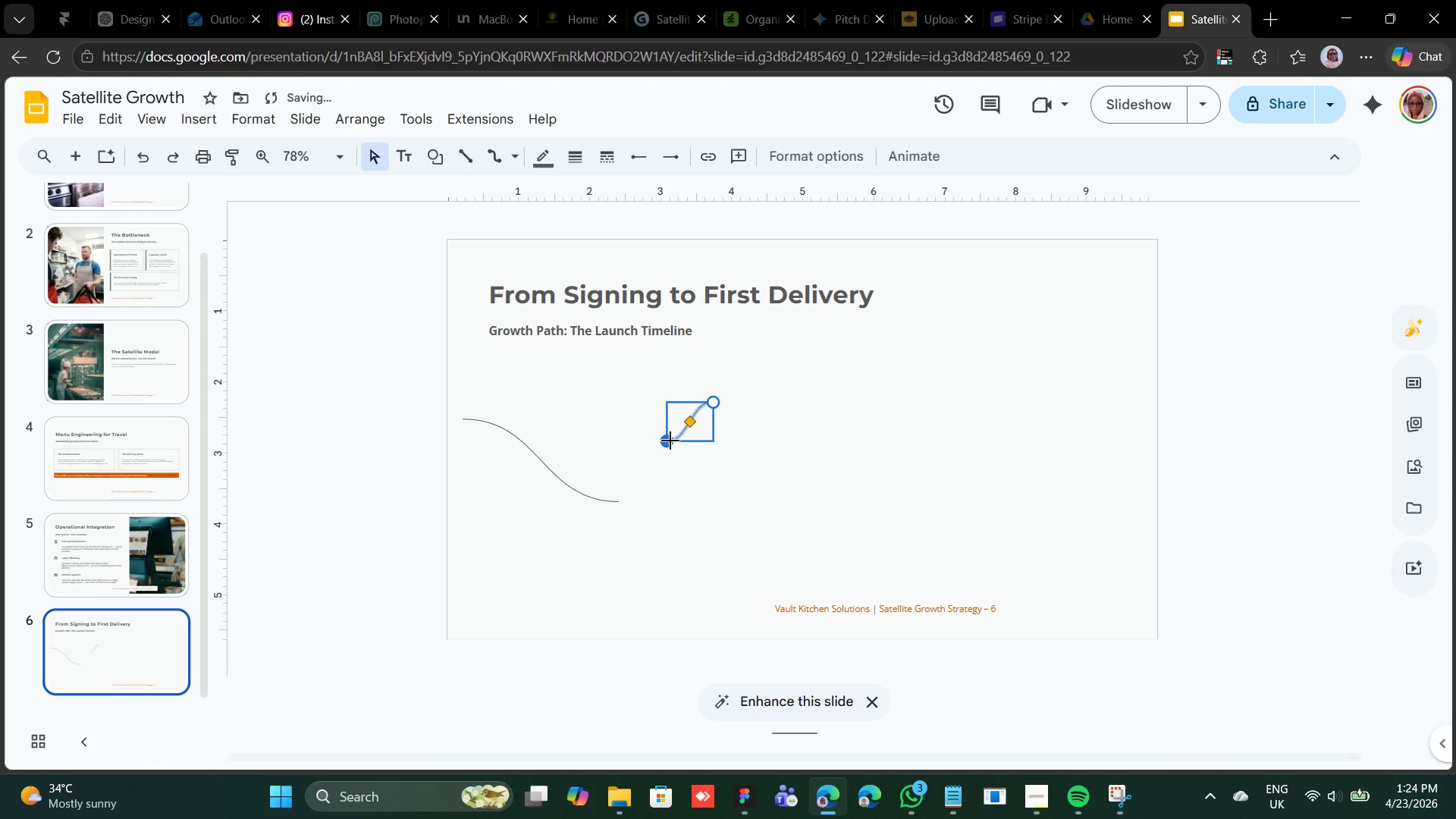 
left_click_drag(start_coordinate=[670, 441], to_coordinate=[612, 498])
 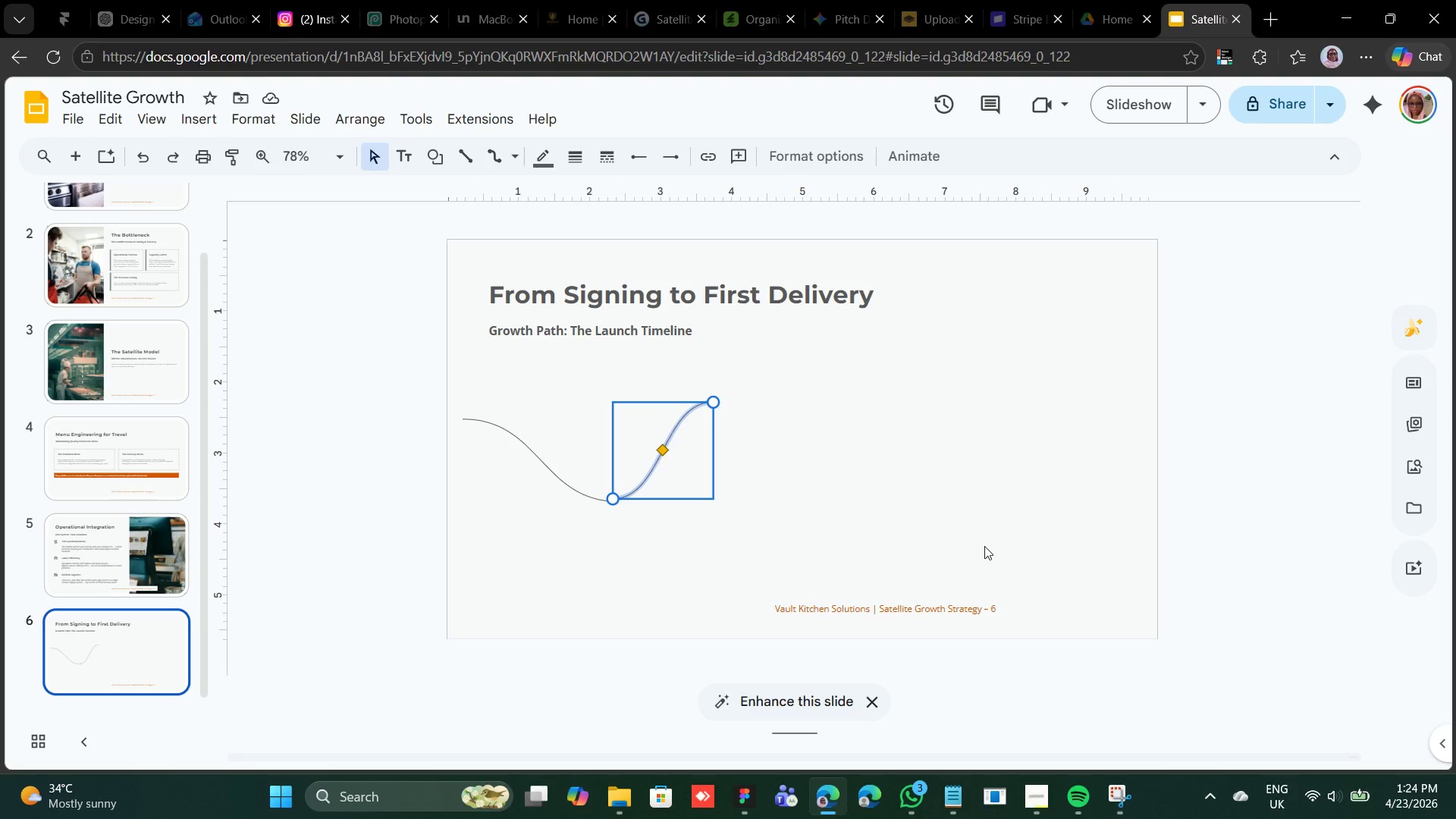 
wait(11.36)
 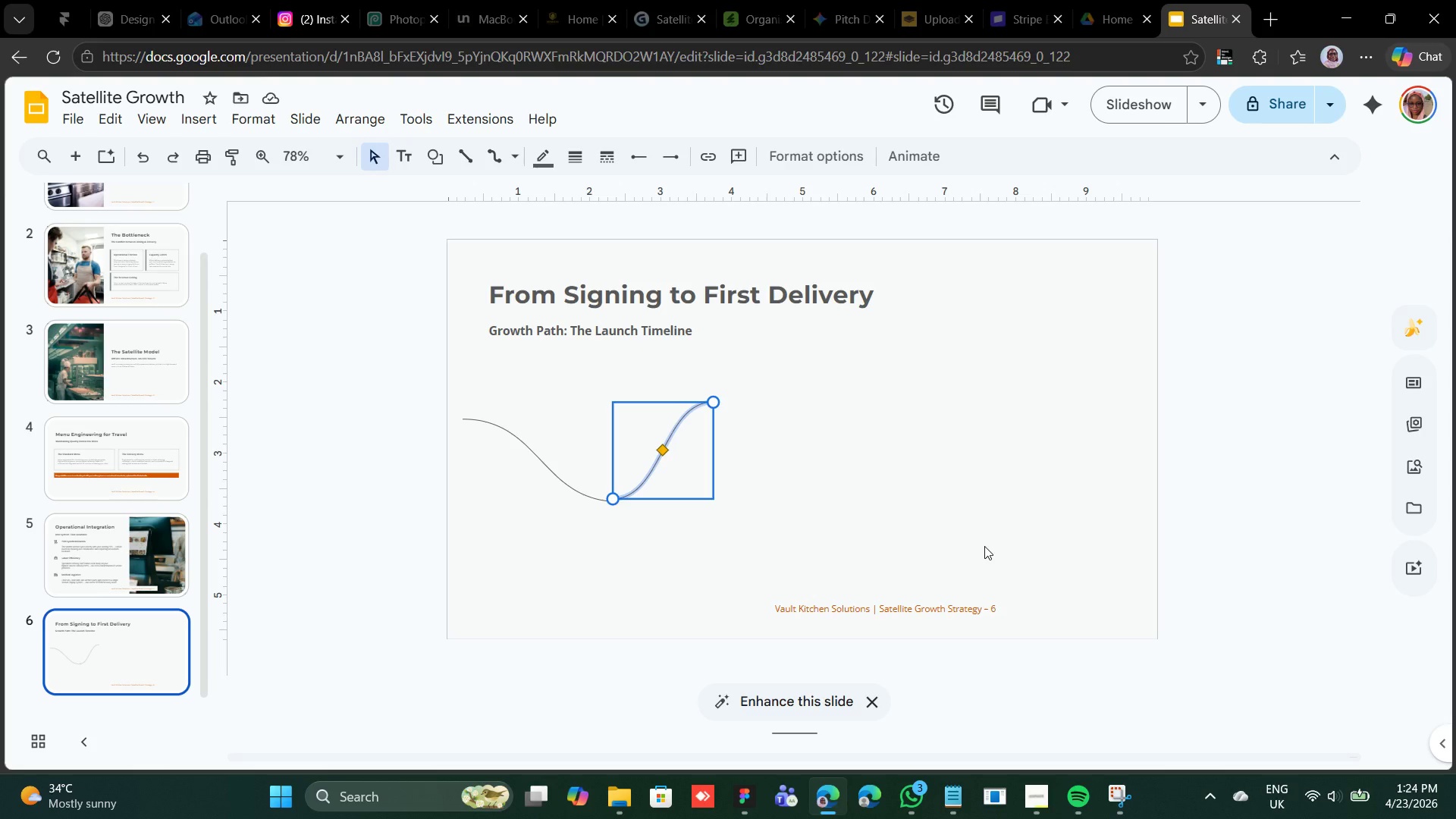 
left_click([554, 475])
 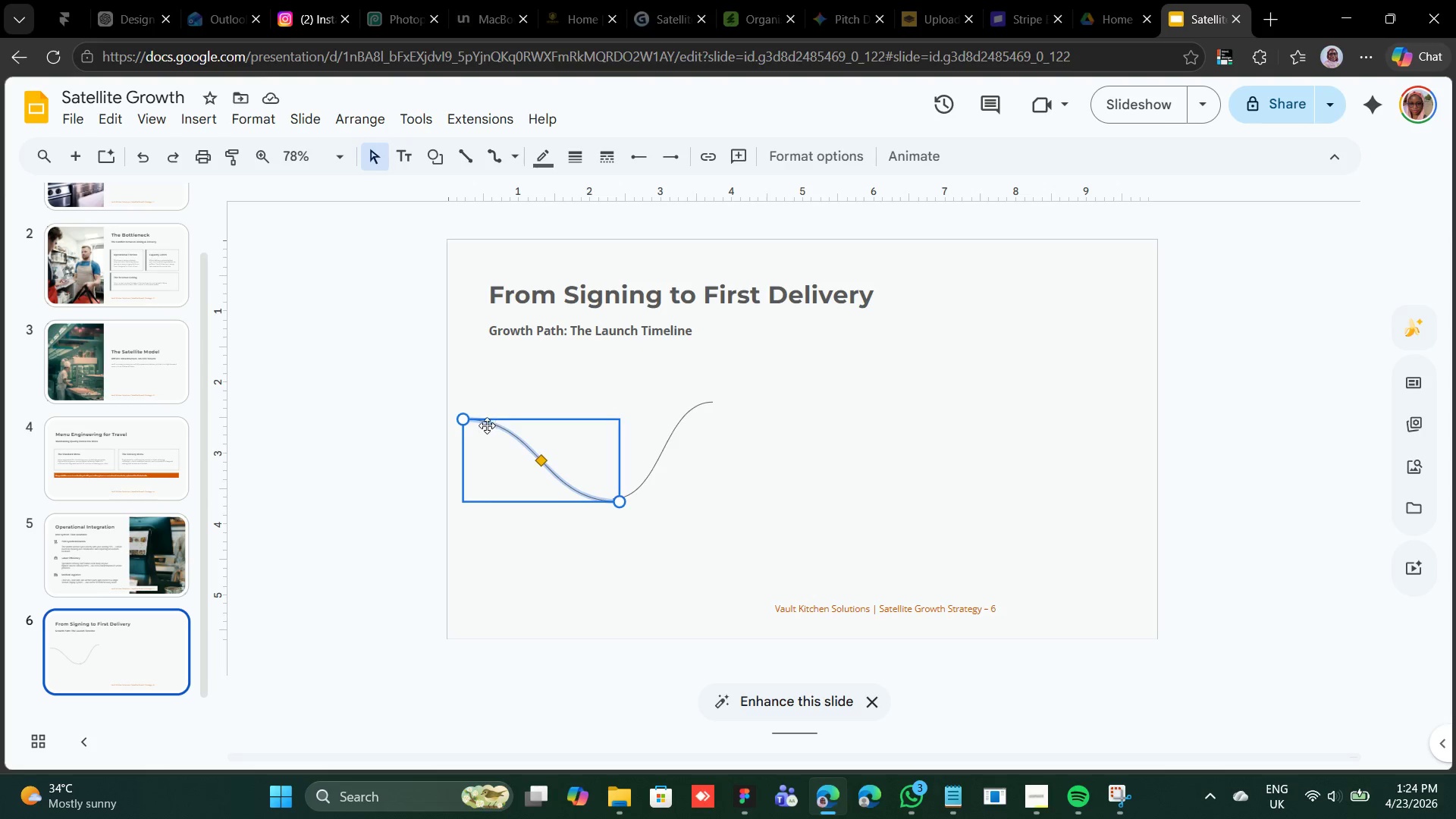 
left_click_drag(start_coordinate=[467, 418], to_coordinate=[504, 411])
 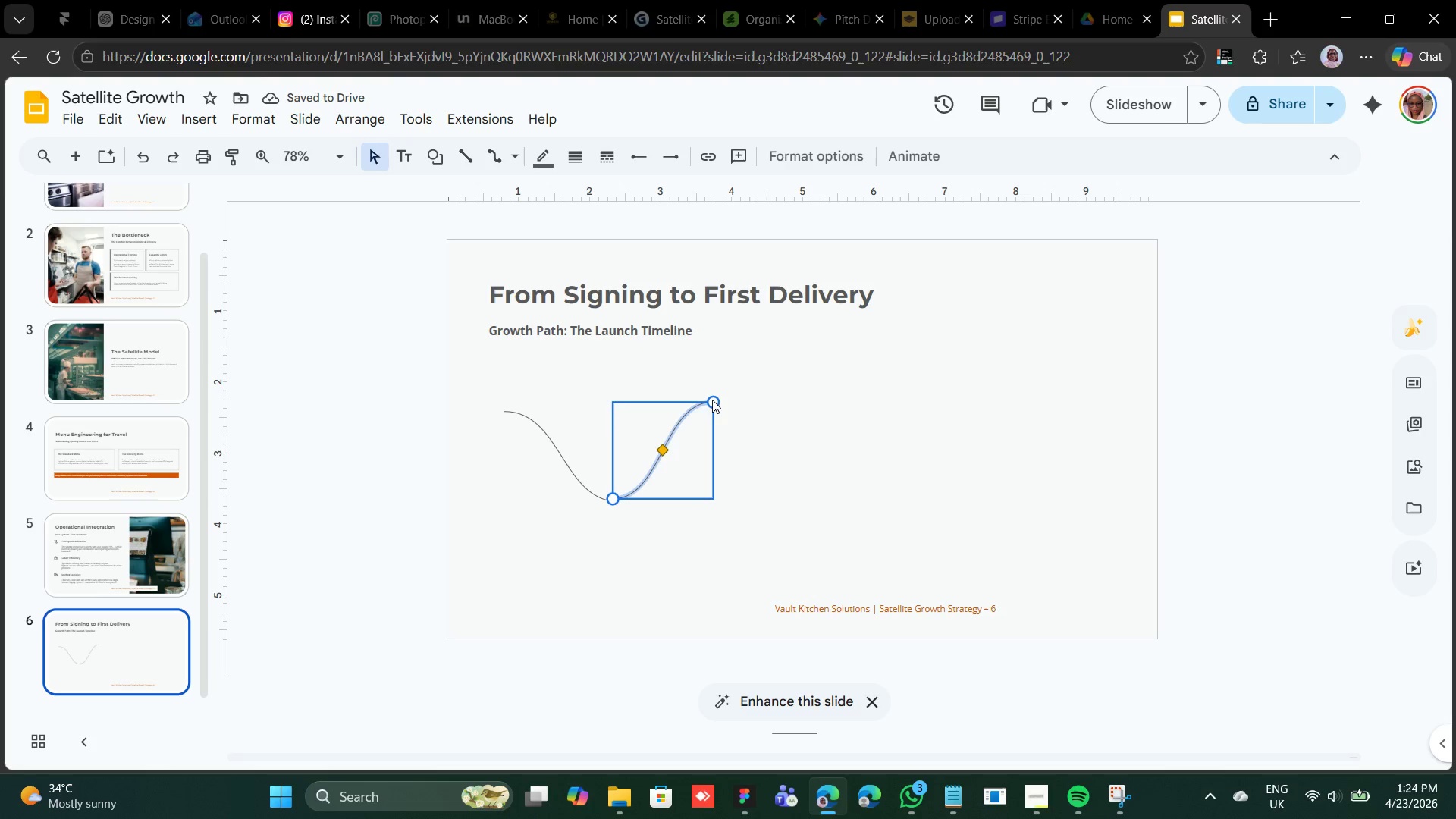 
wait(6.06)
 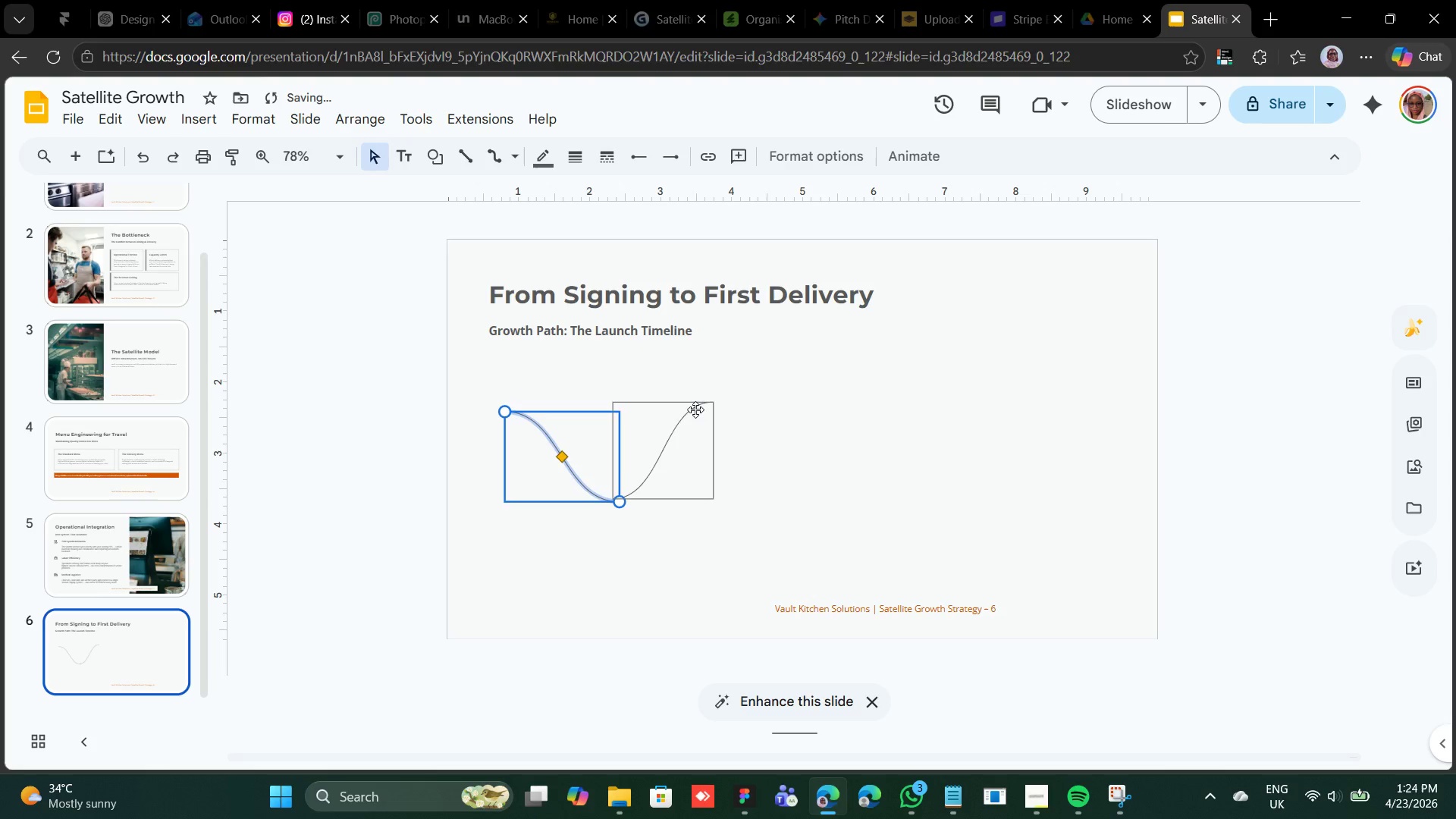 
left_click_drag(start_coordinate=[714, 400], to_coordinate=[714, 404])
 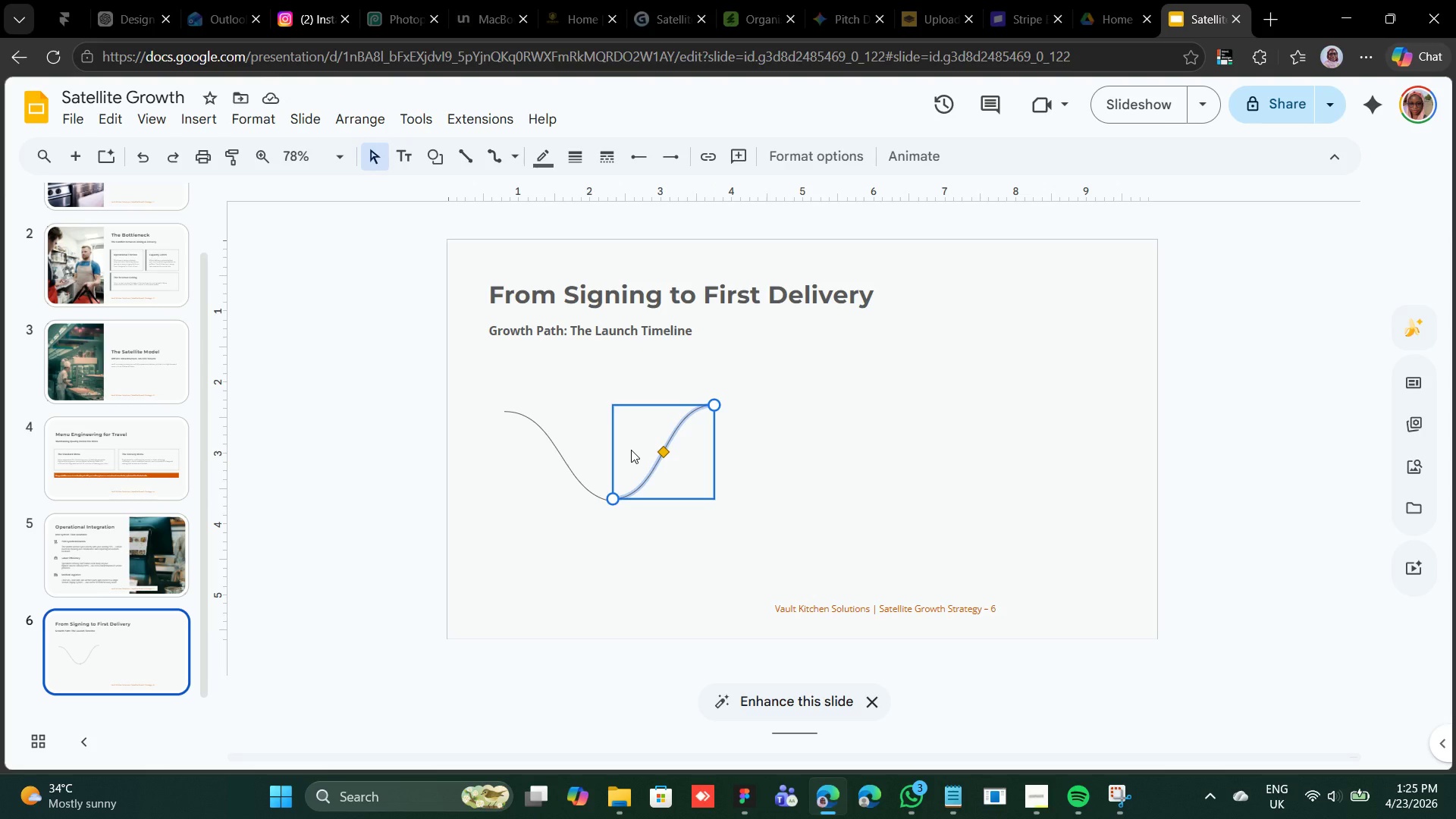 
wait(8.14)
 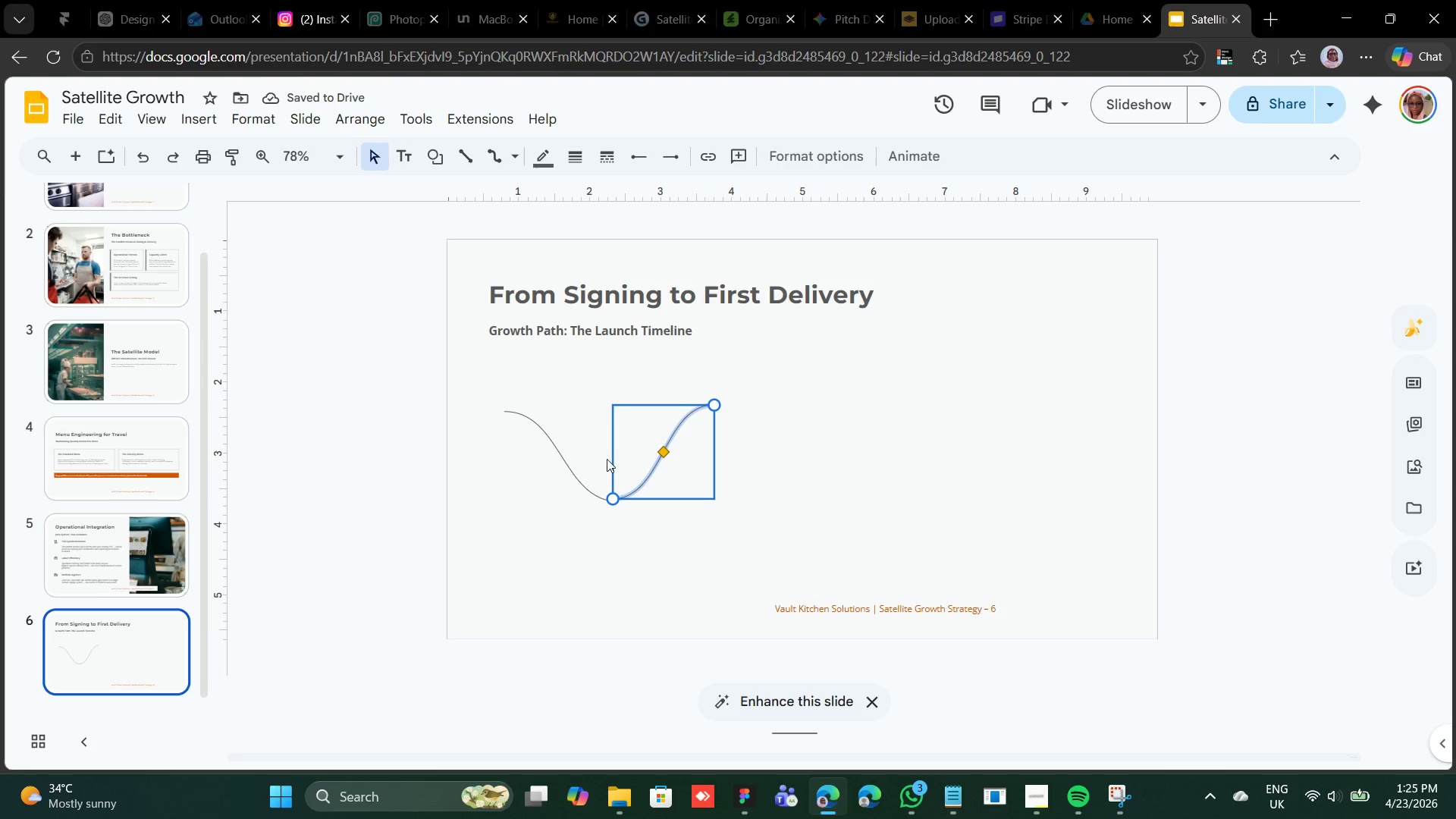 
key(Control+D)
 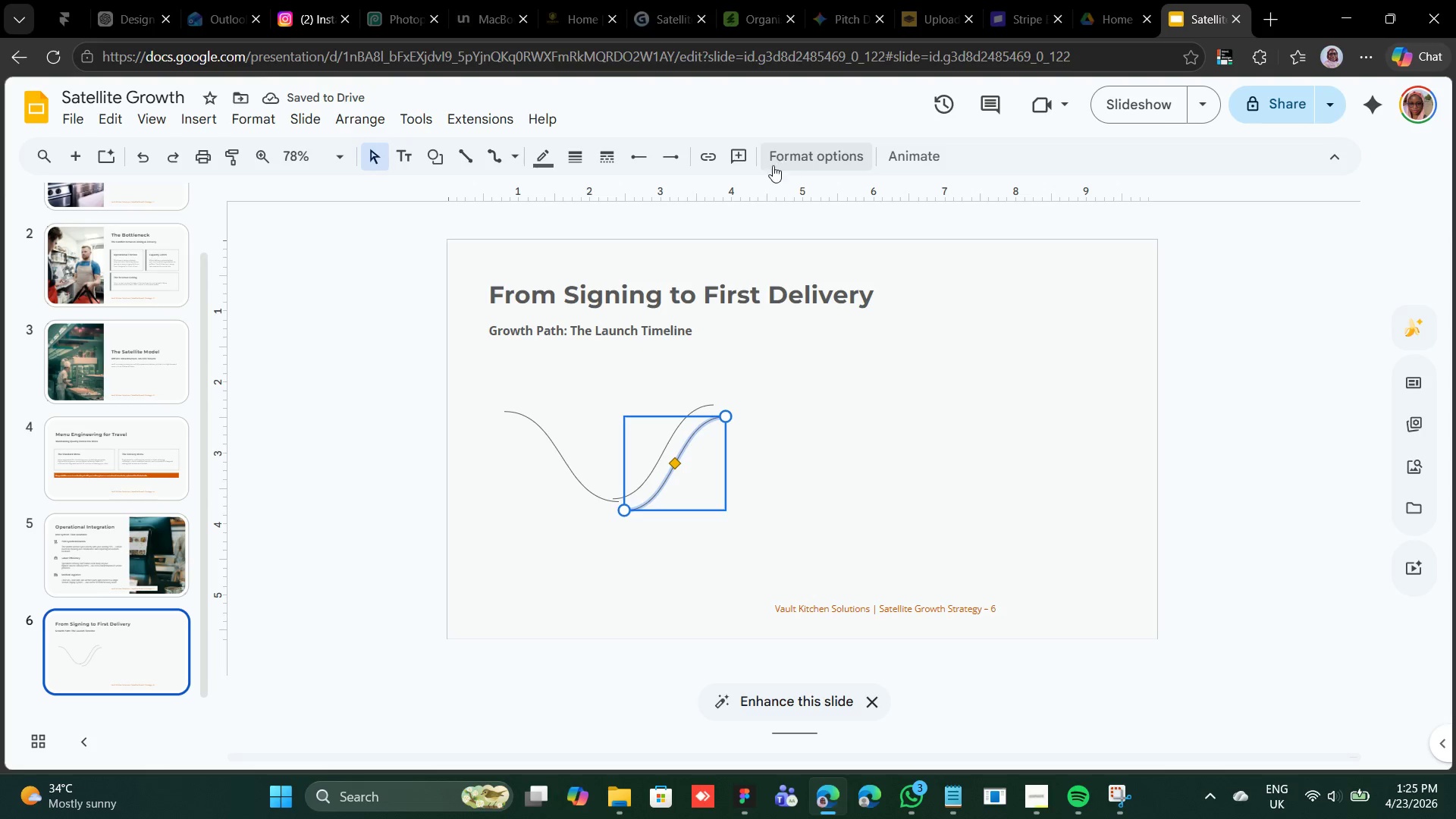 
left_click([846, 158])
 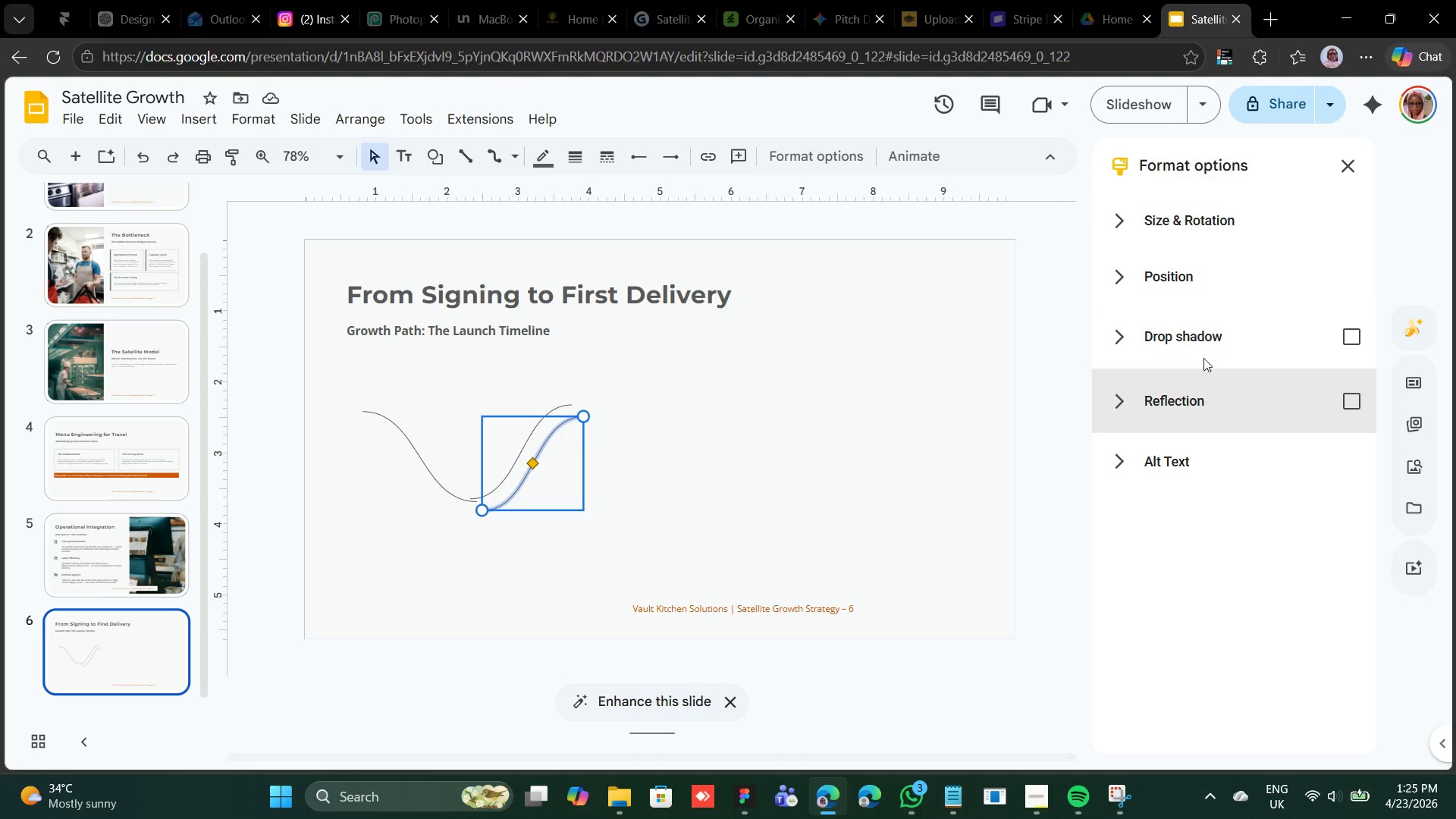 
left_click([1187, 231])
 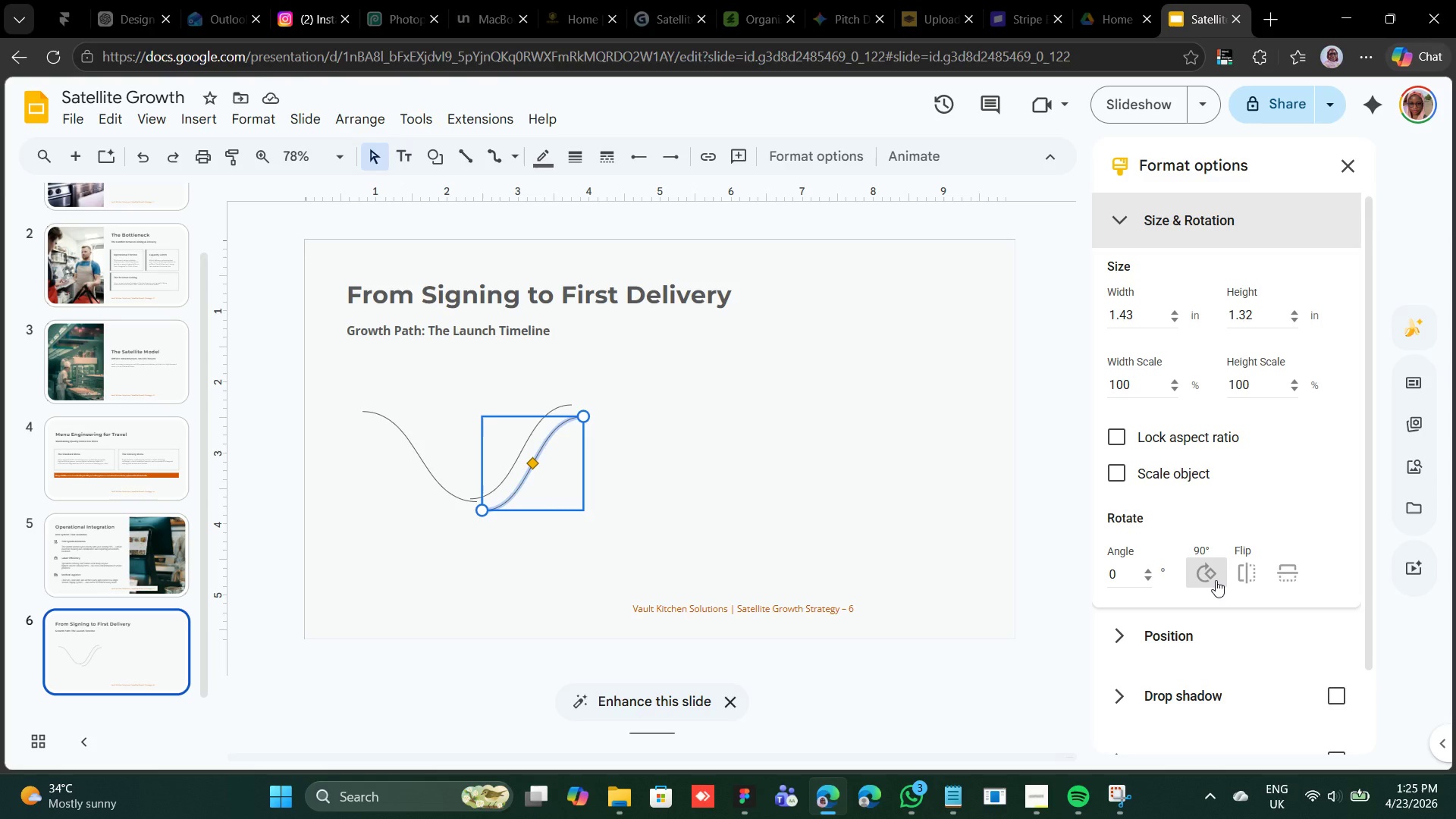 
left_click([1209, 575])
 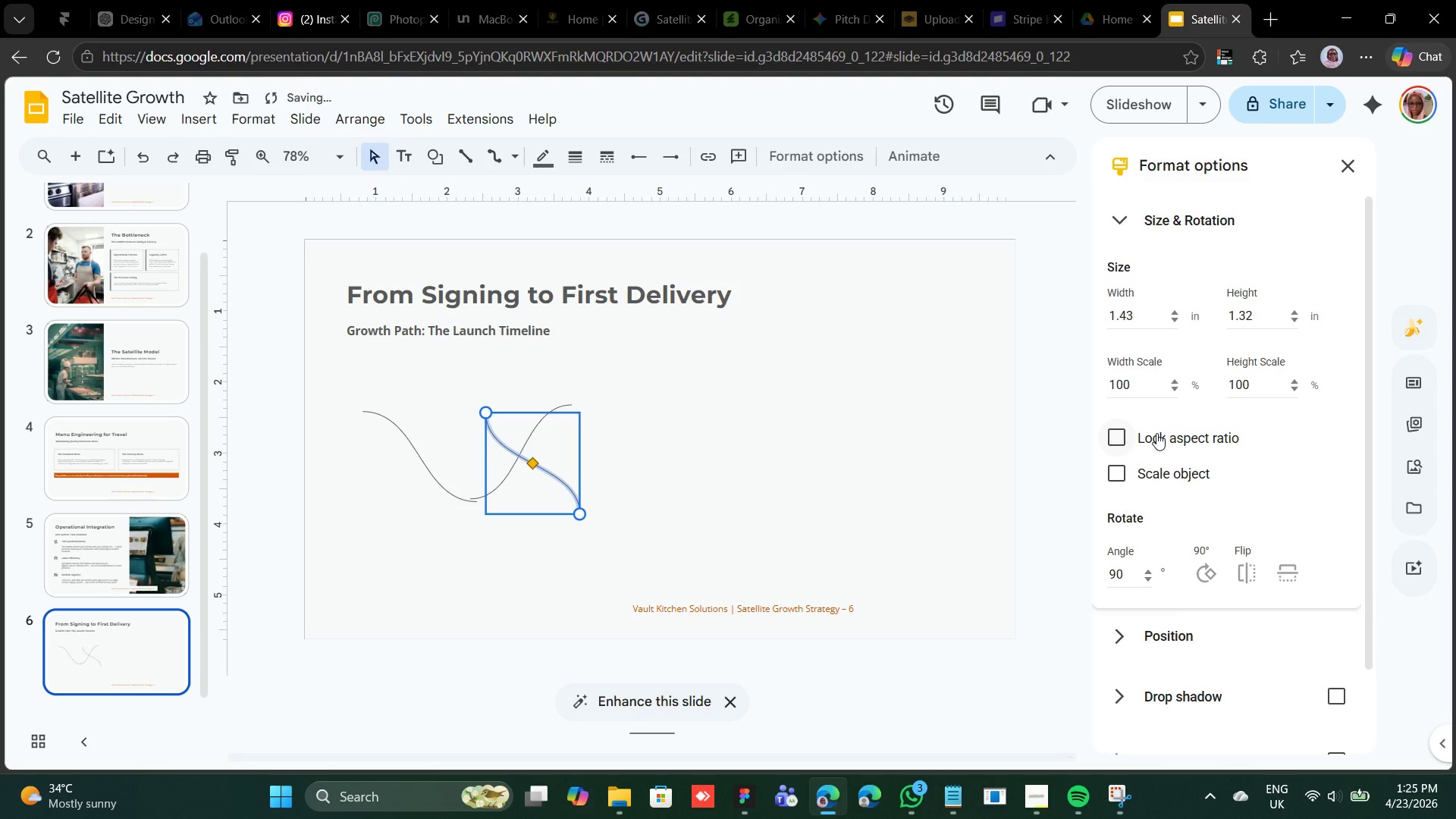 
key(Shift+ArrowRight)
 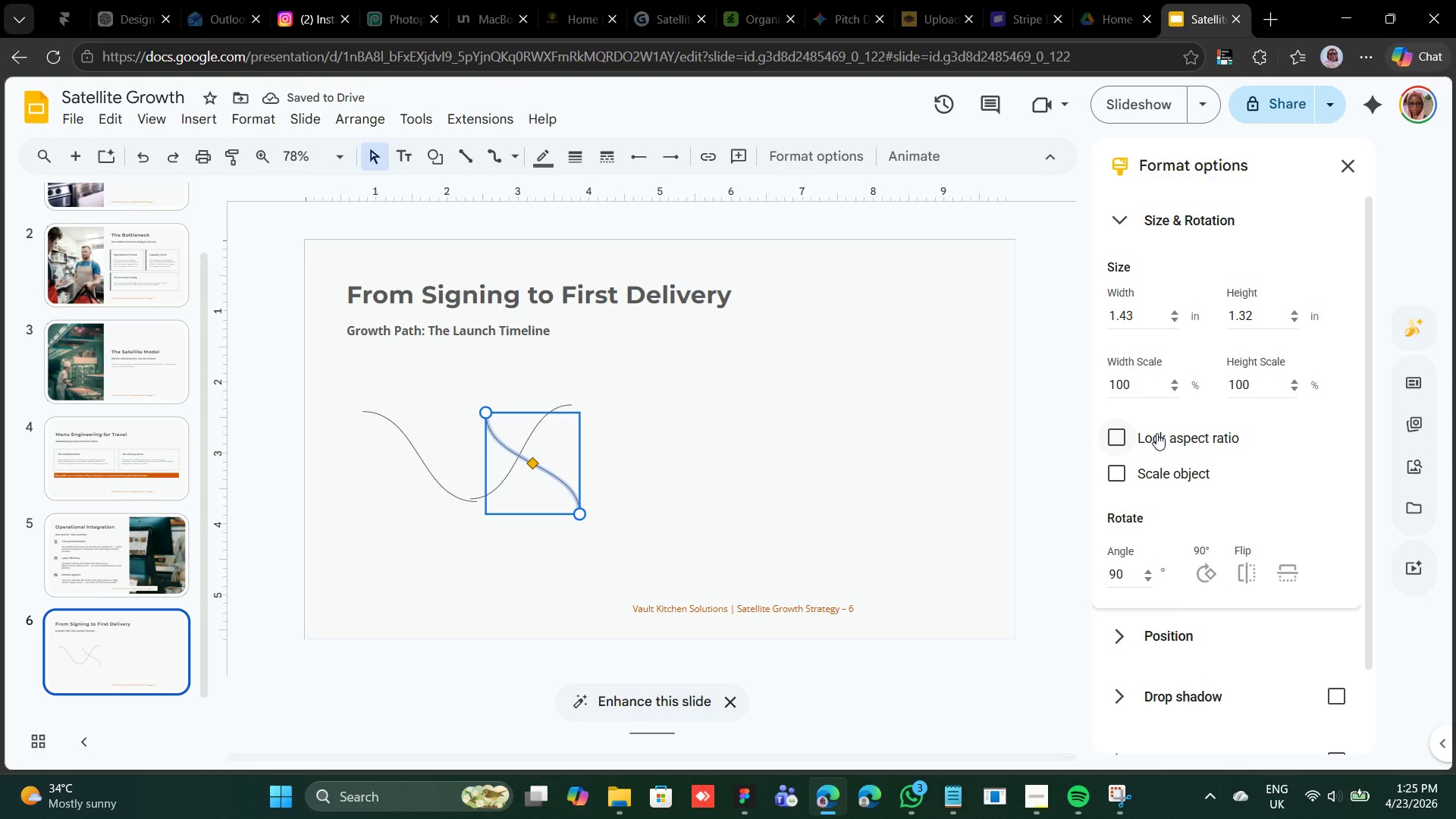 
key(Shift+ArrowRight)
 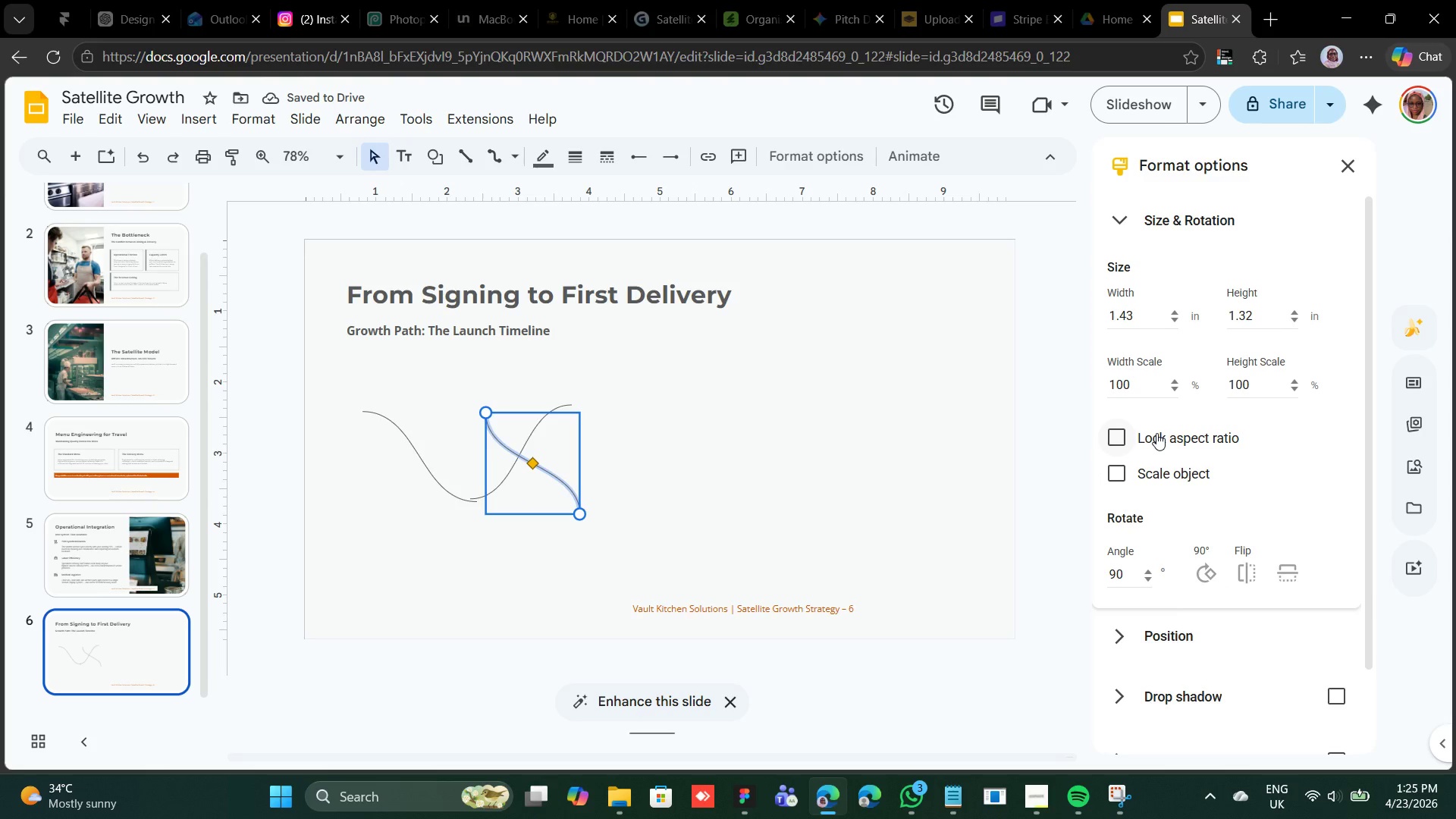 
hold_key(key=ArrowRight, duration=0.72)
 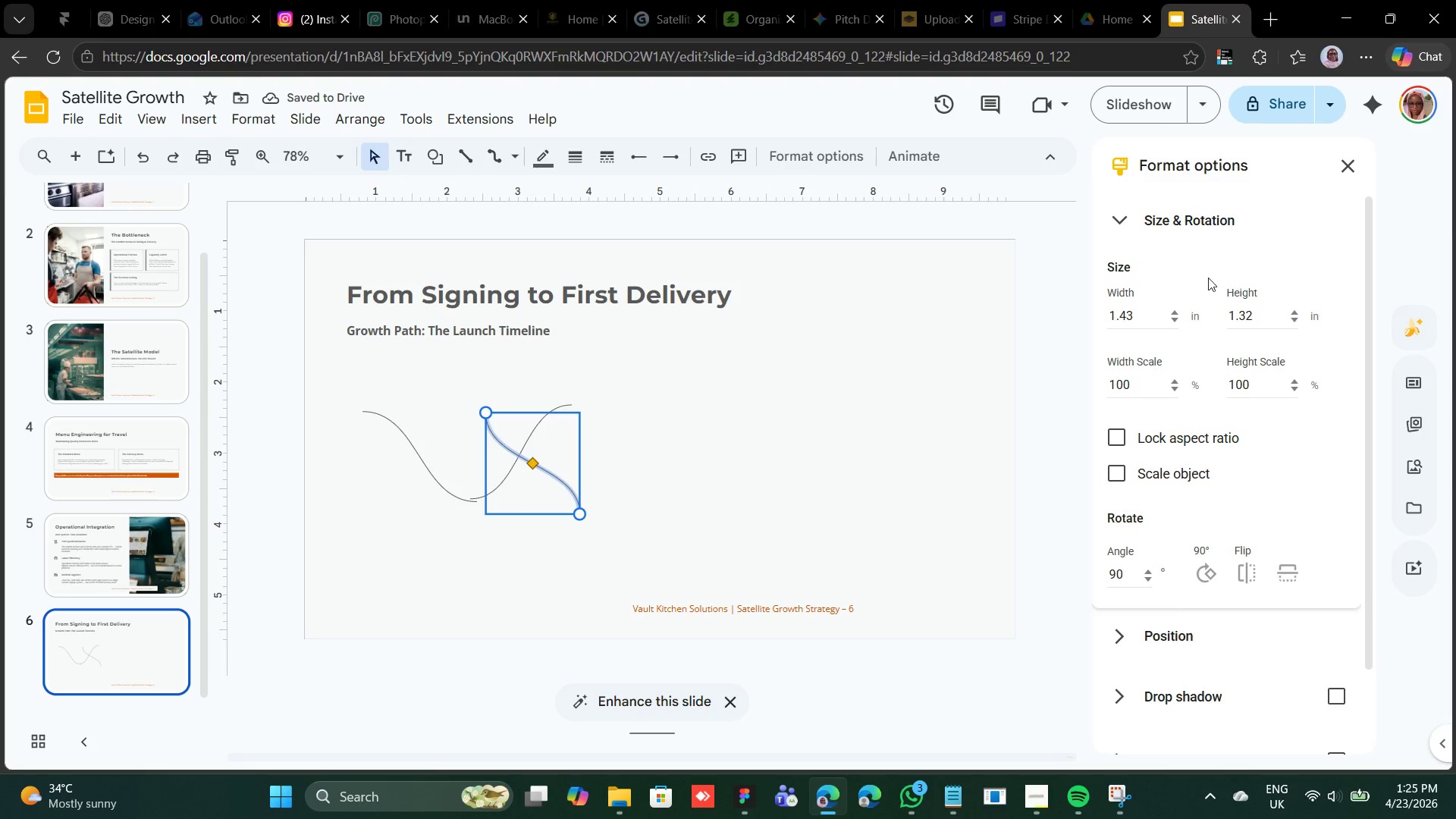 
scroll: coordinate [1203, 281], scroll_direction: up, amount: 1.0
 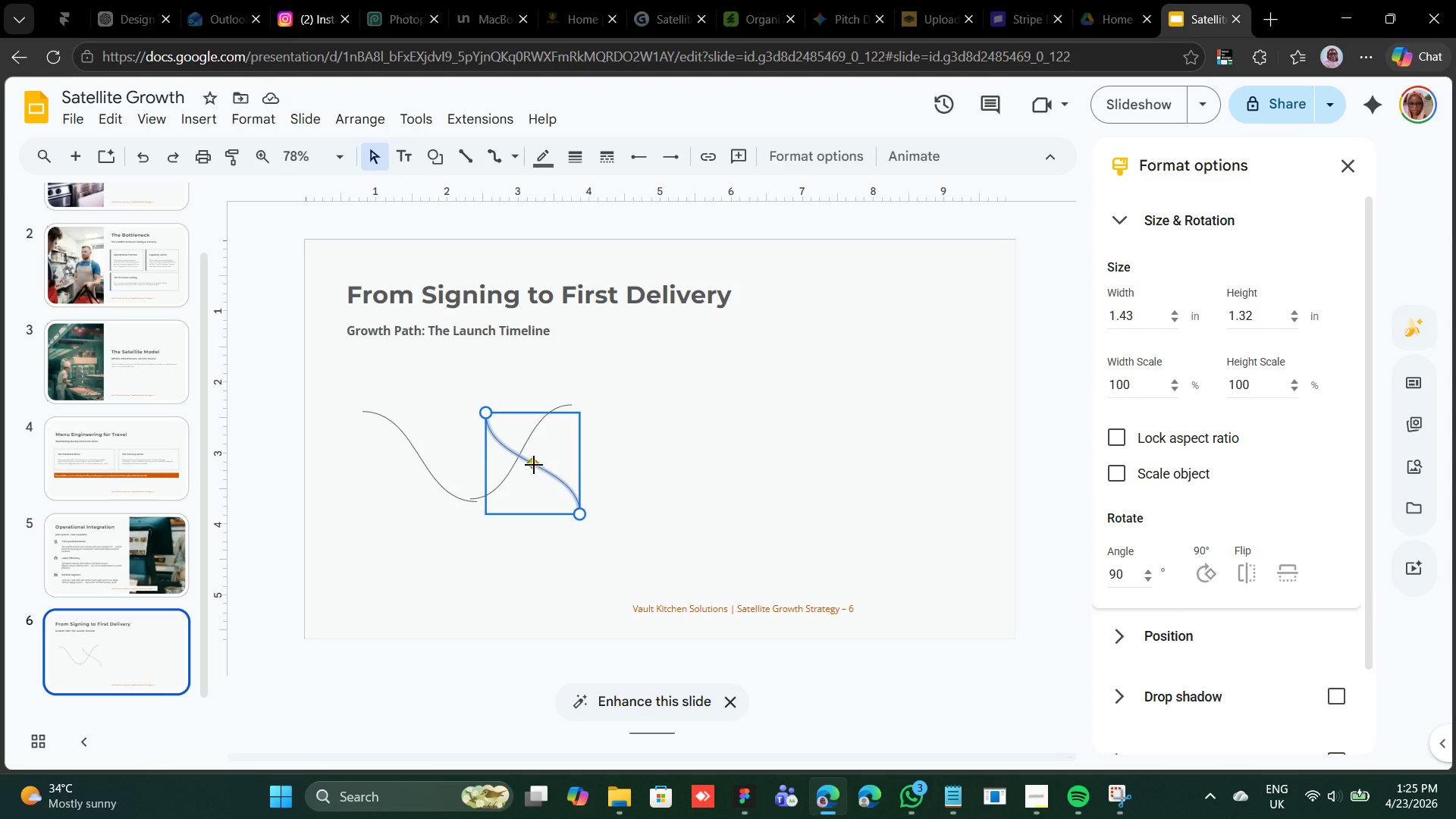 
left_click_drag(start_coordinate=[535, 463], to_coordinate=[626, 480])
 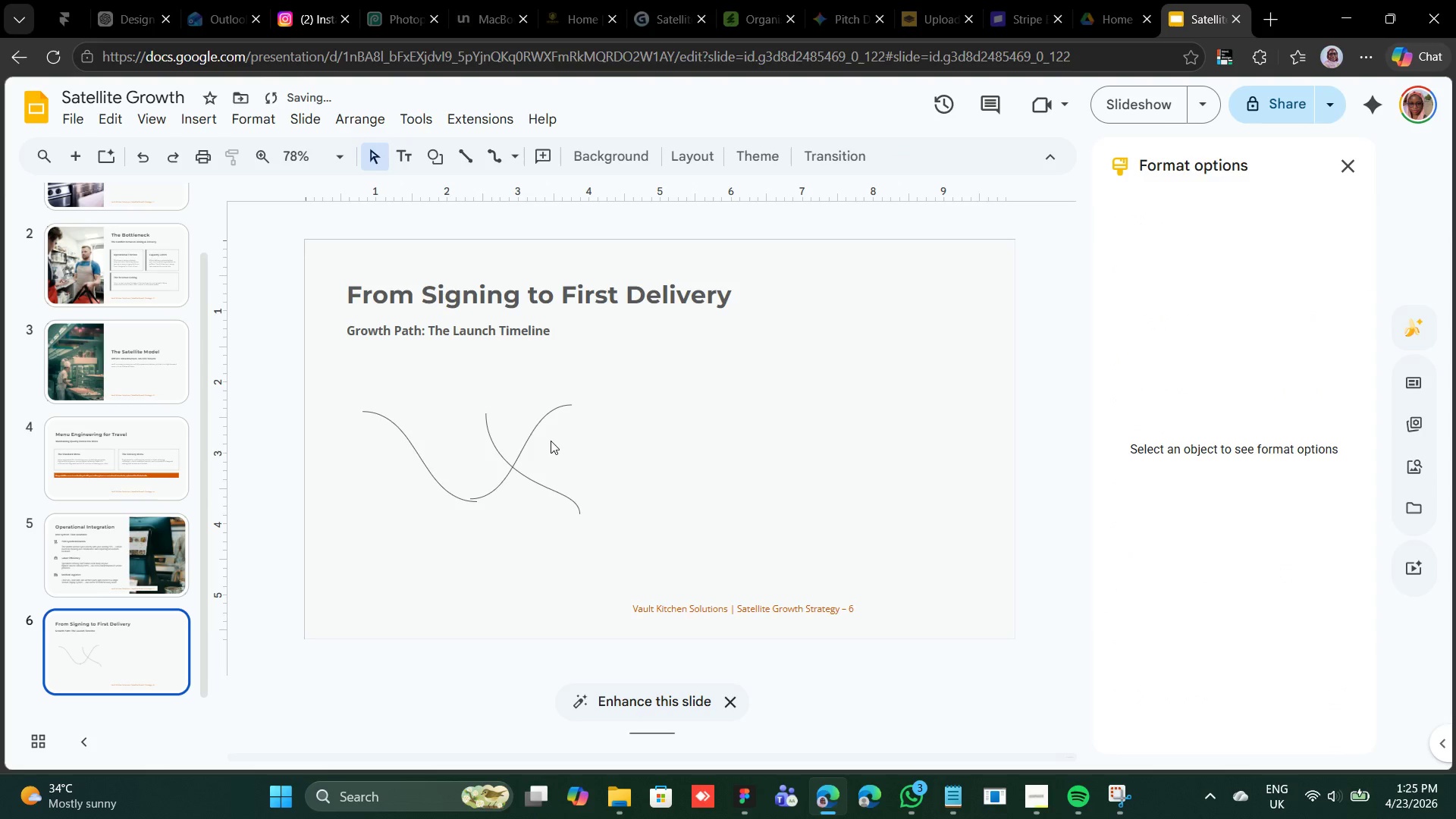 
left_click_drag(start_coordinate=[551, 441], to_coordinate=[584, 433])
 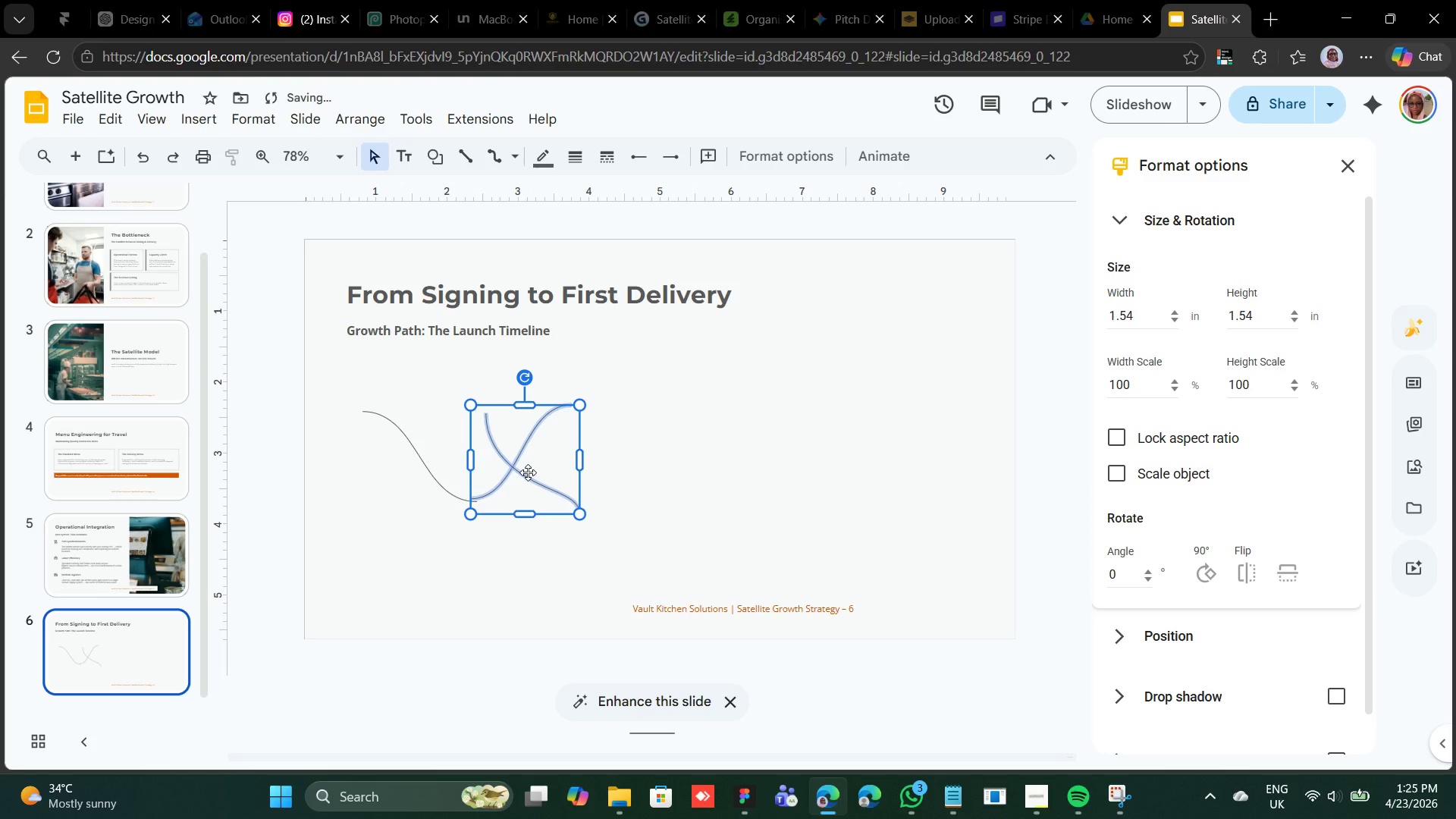 
left_click_drag(start_coordinate=[528, 472], to_coordinate=[625, 469])
 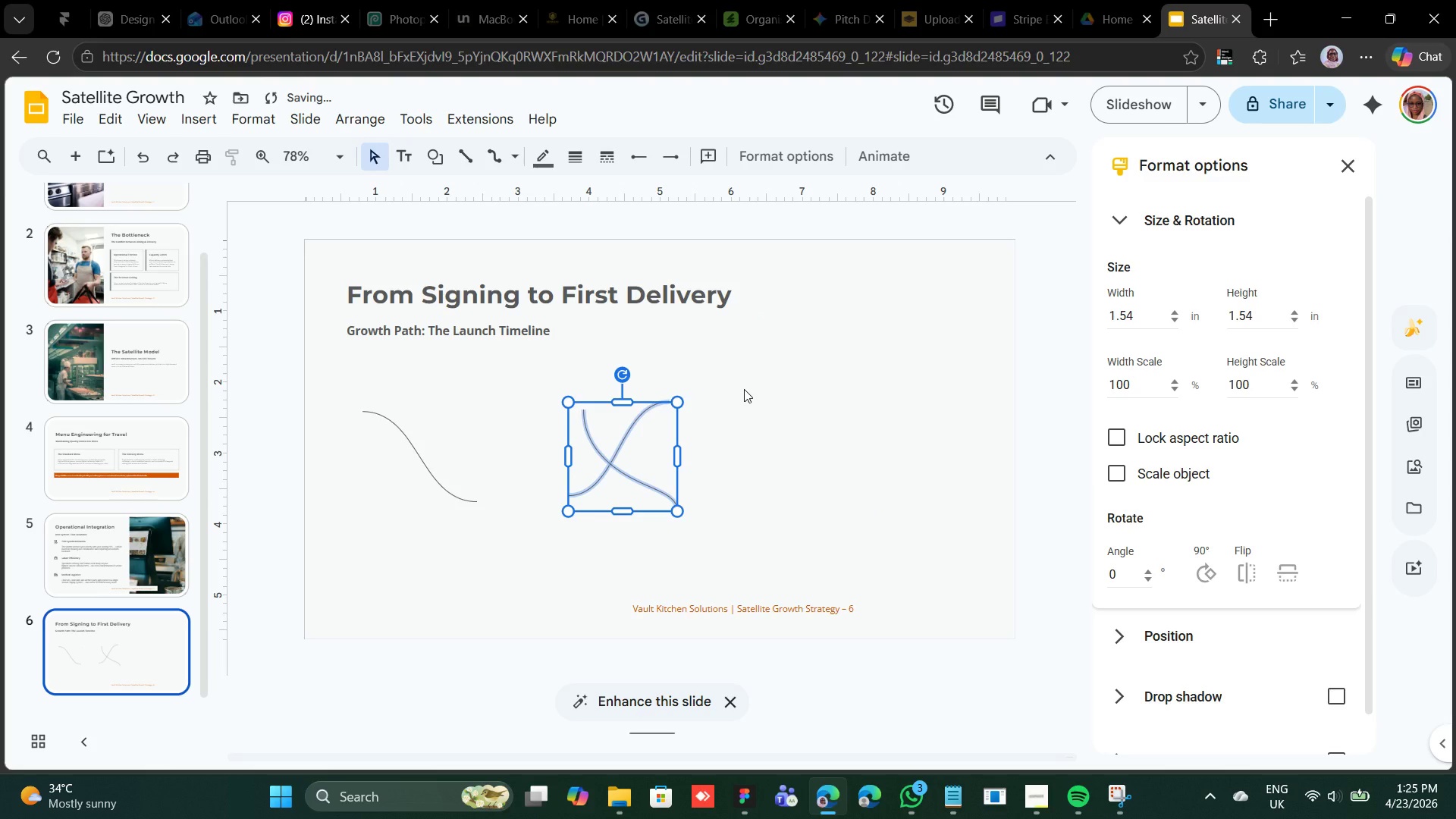 
key(Control+Z)
 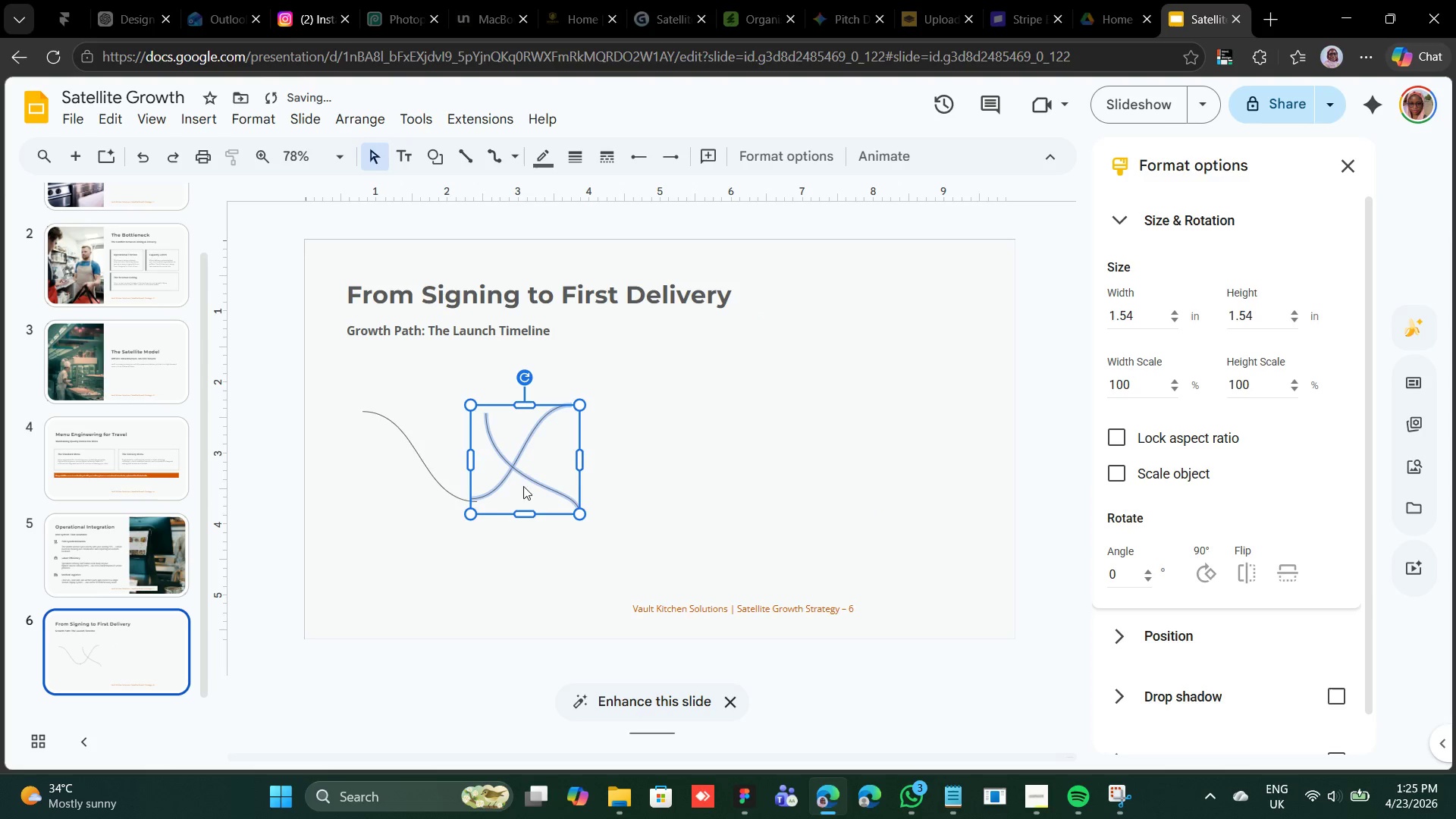 
left_click([614, 443])
 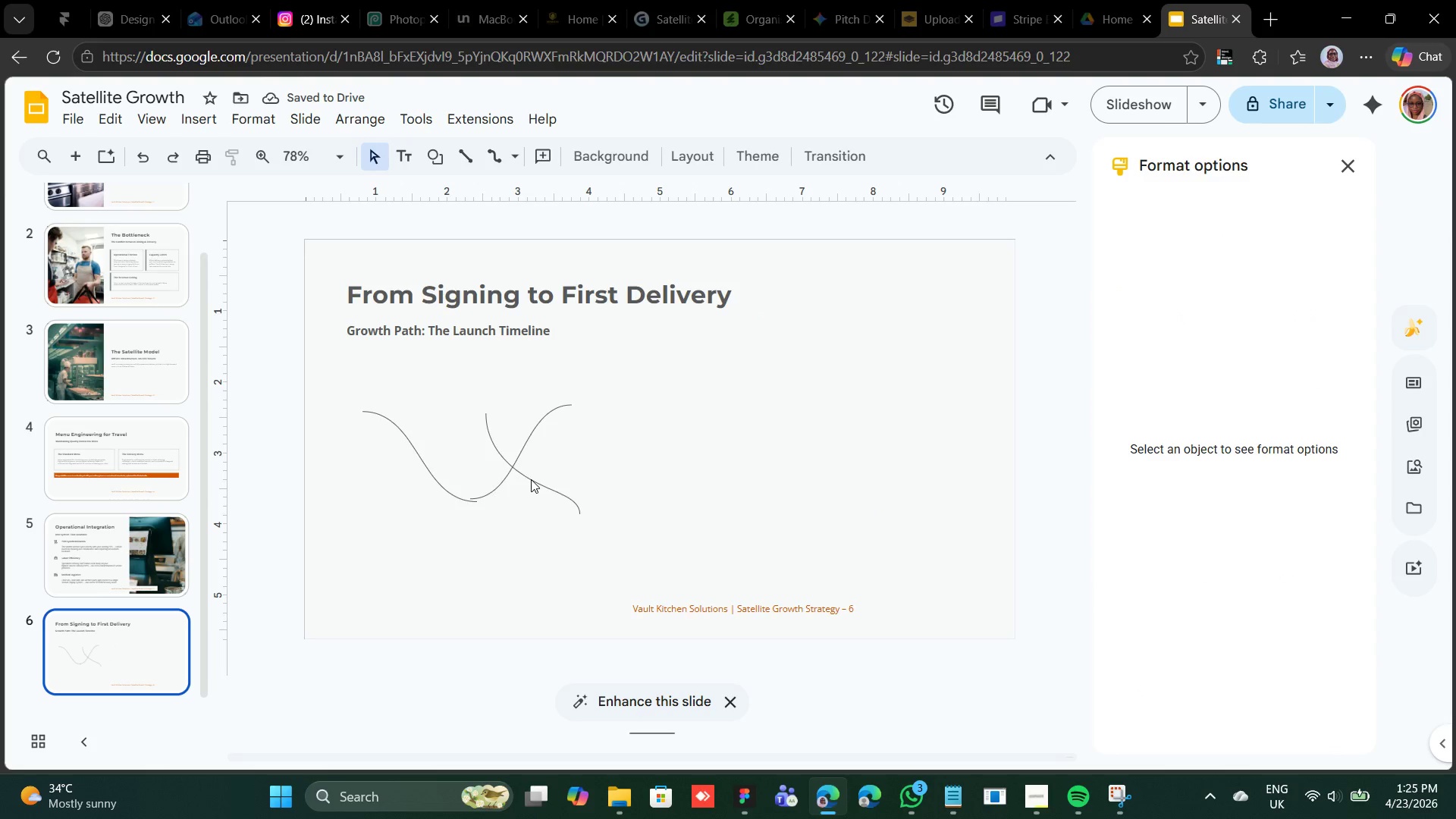 
left_click([532, 479])
 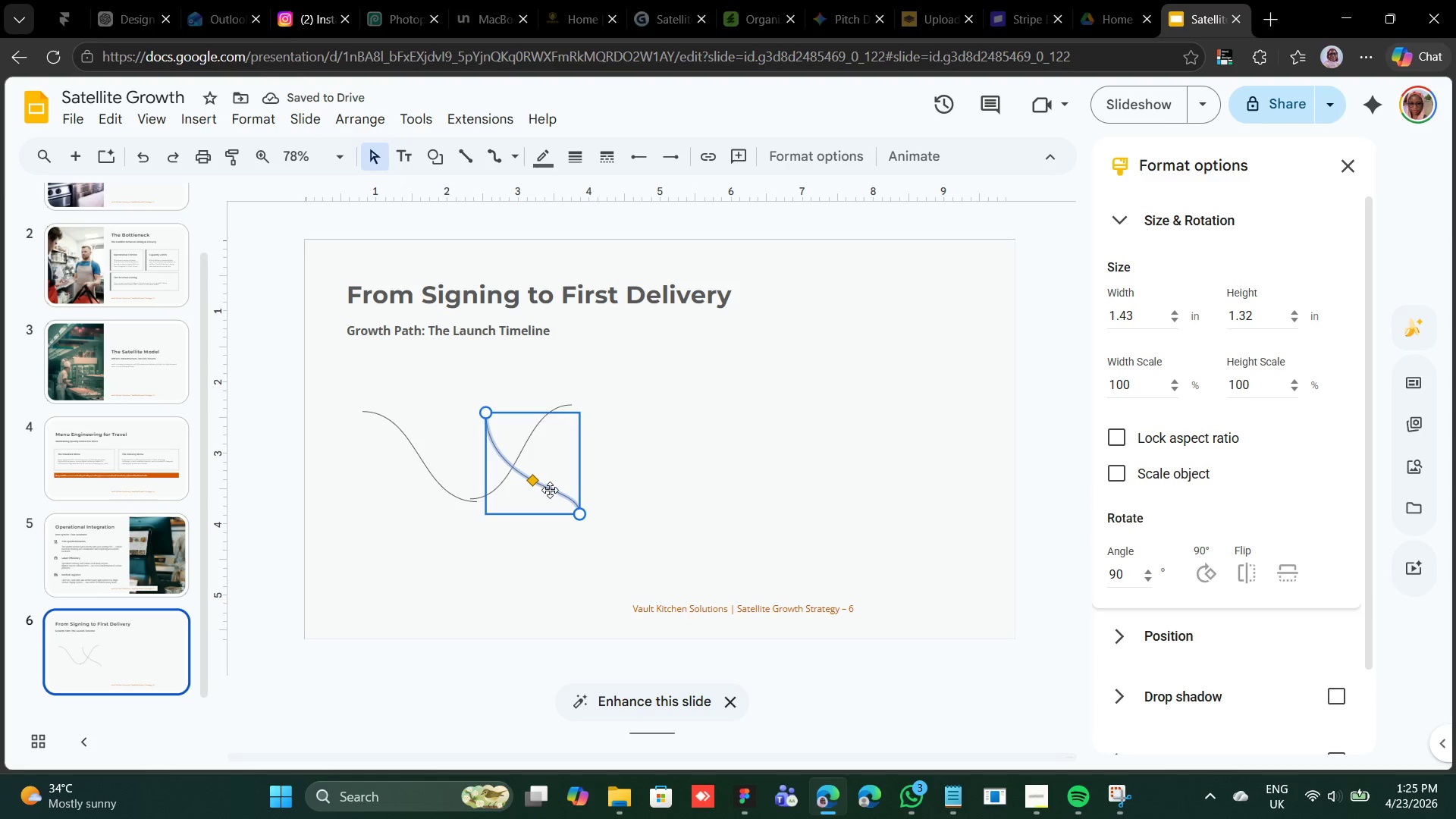 
left_click_drag(start_coordinate=[550, 490], to_coordinate=[641, 482])
 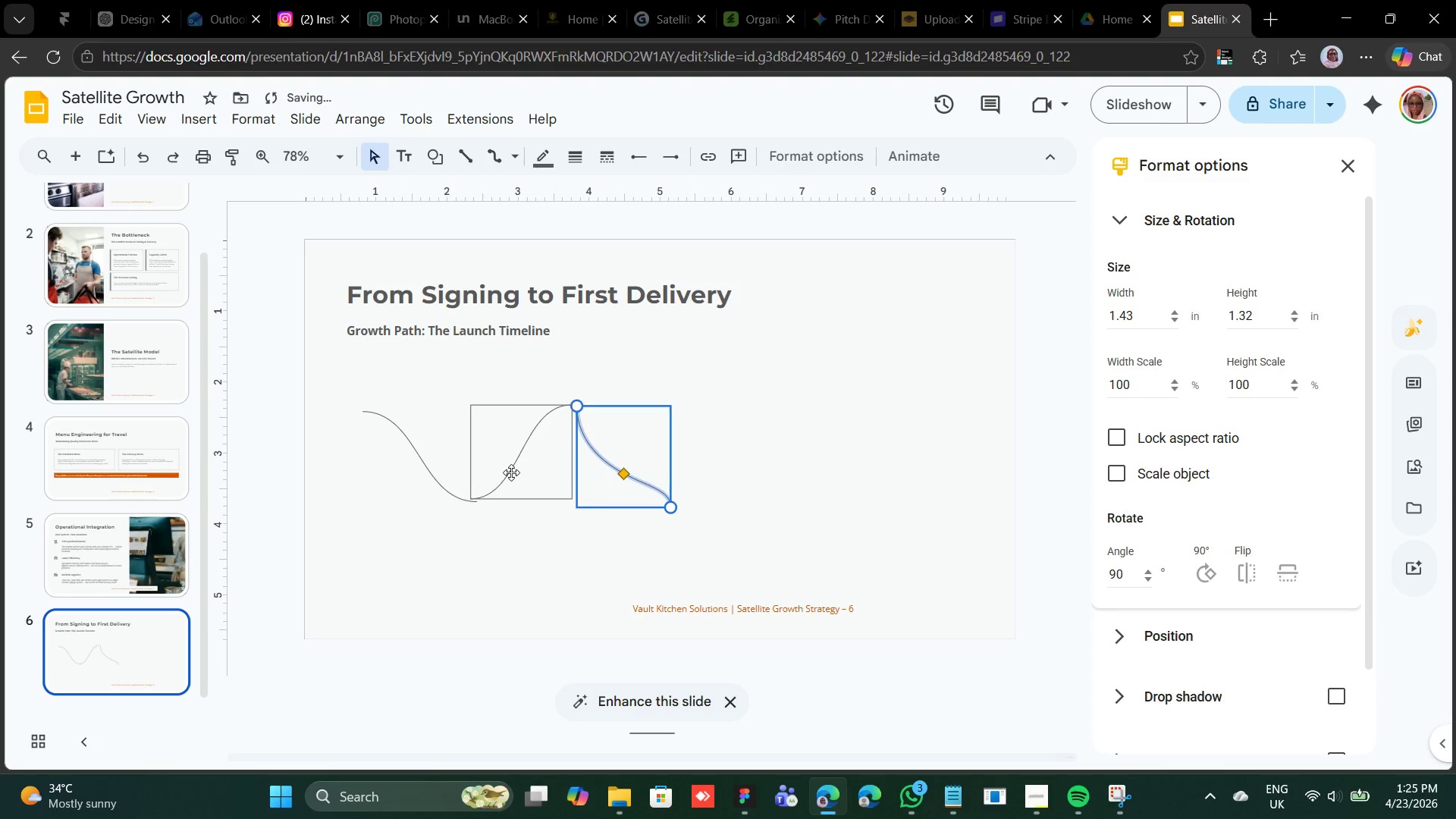 
left_click([511, 472])
 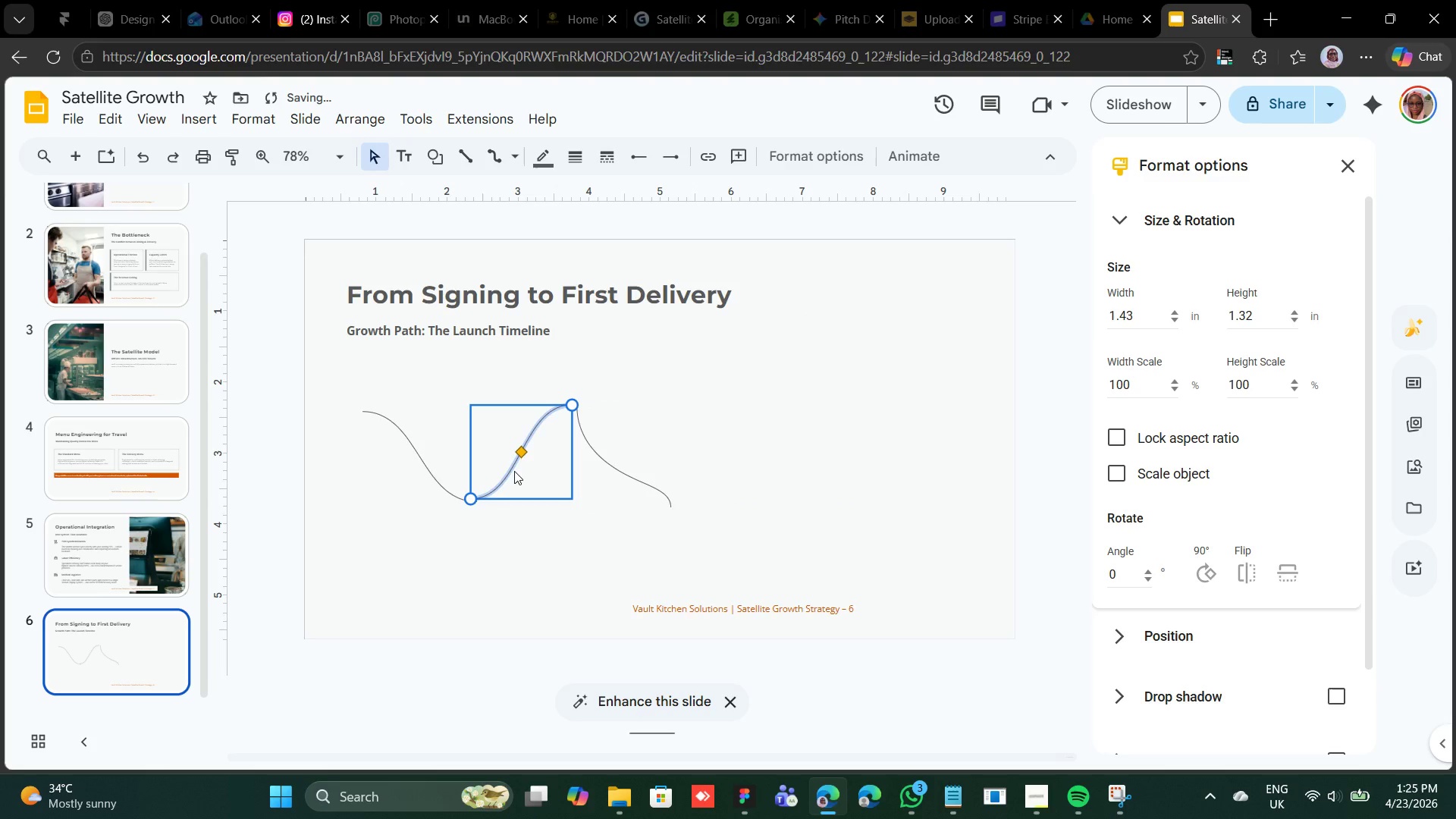 
left_click_drag(start_coordinate=[514, 471], to_coordinate=[522, 475])
 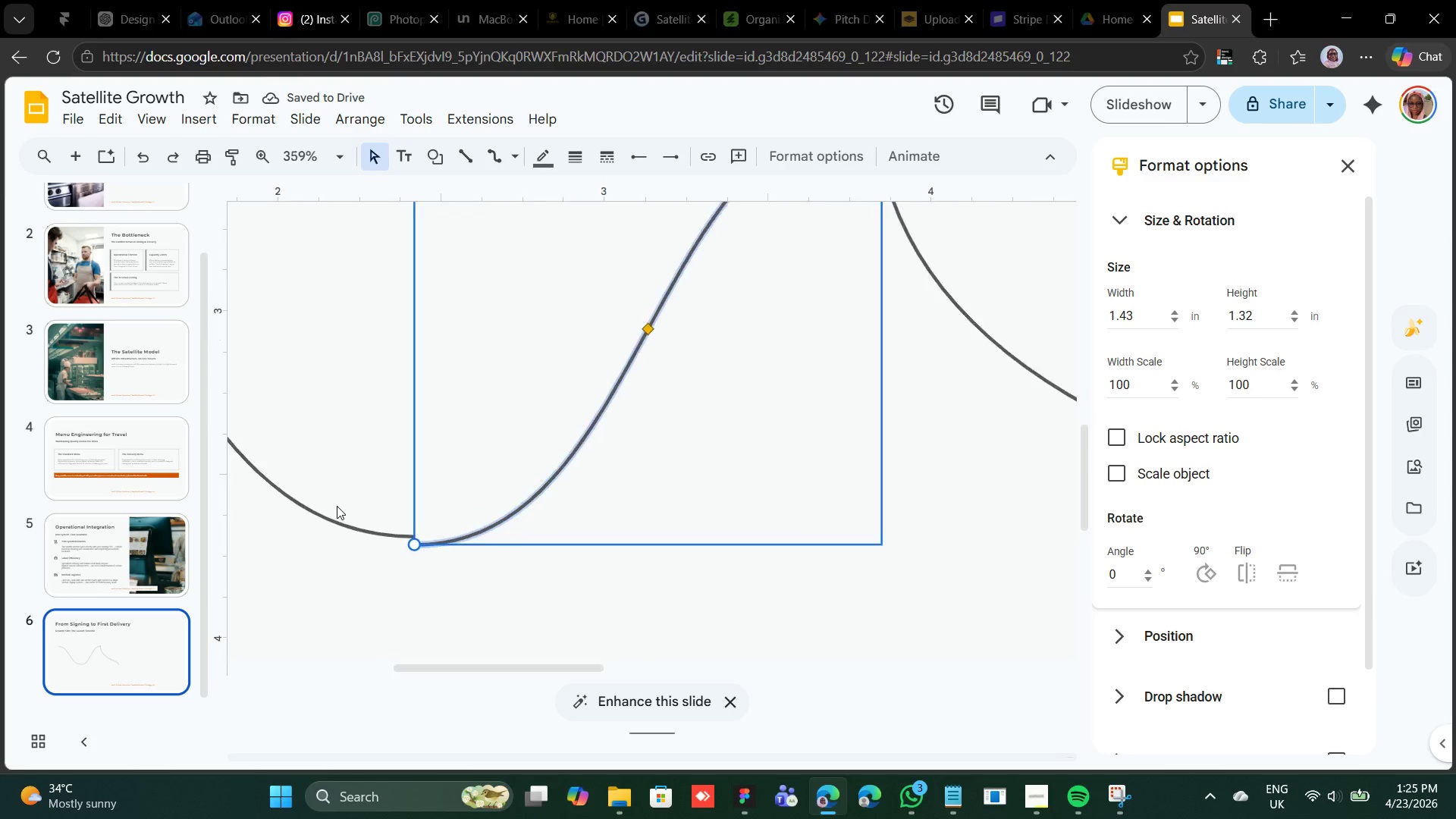 
wait(5.69)
 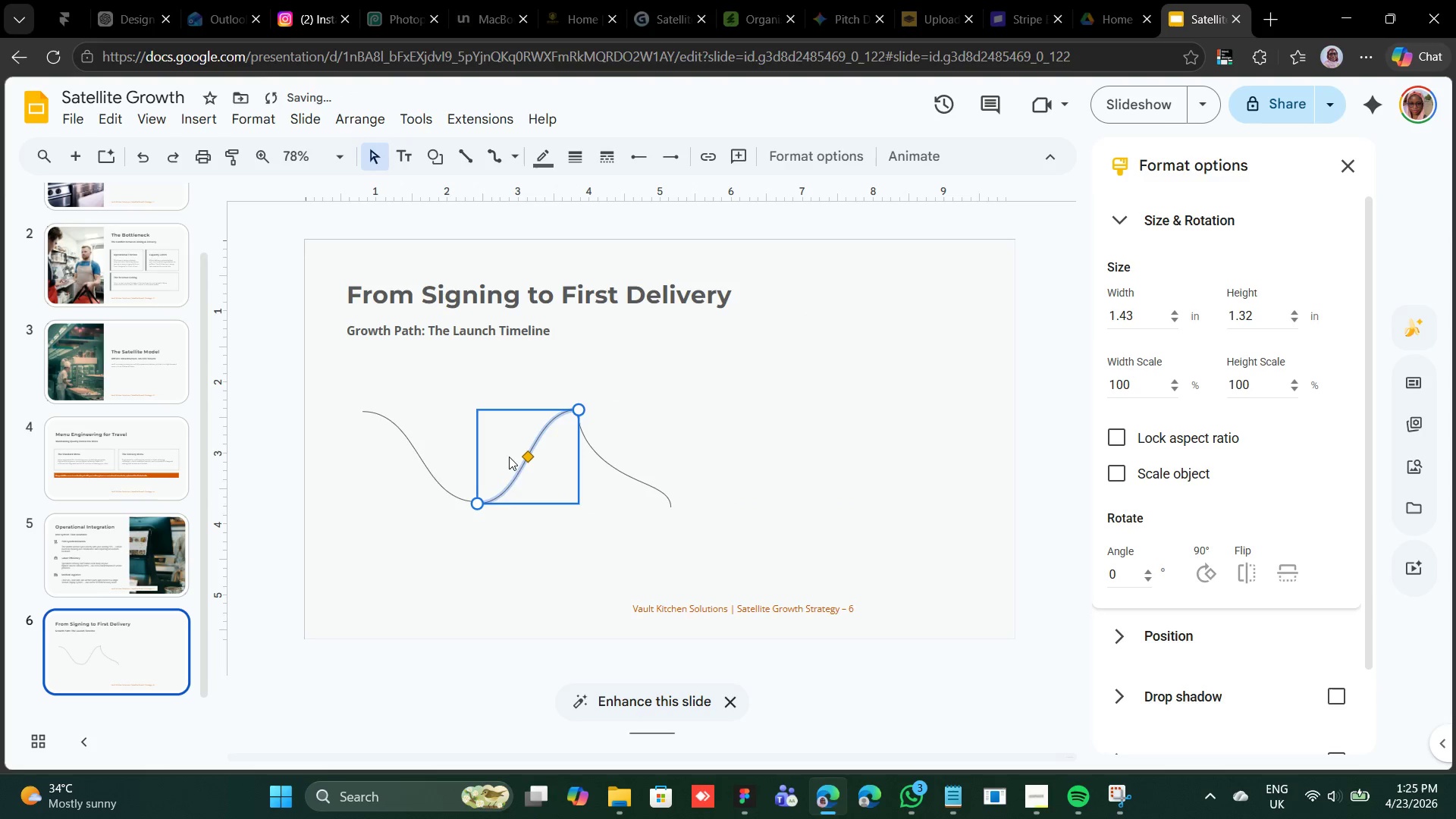 
hold_key(key=ArrowUp, duration=0.67)
 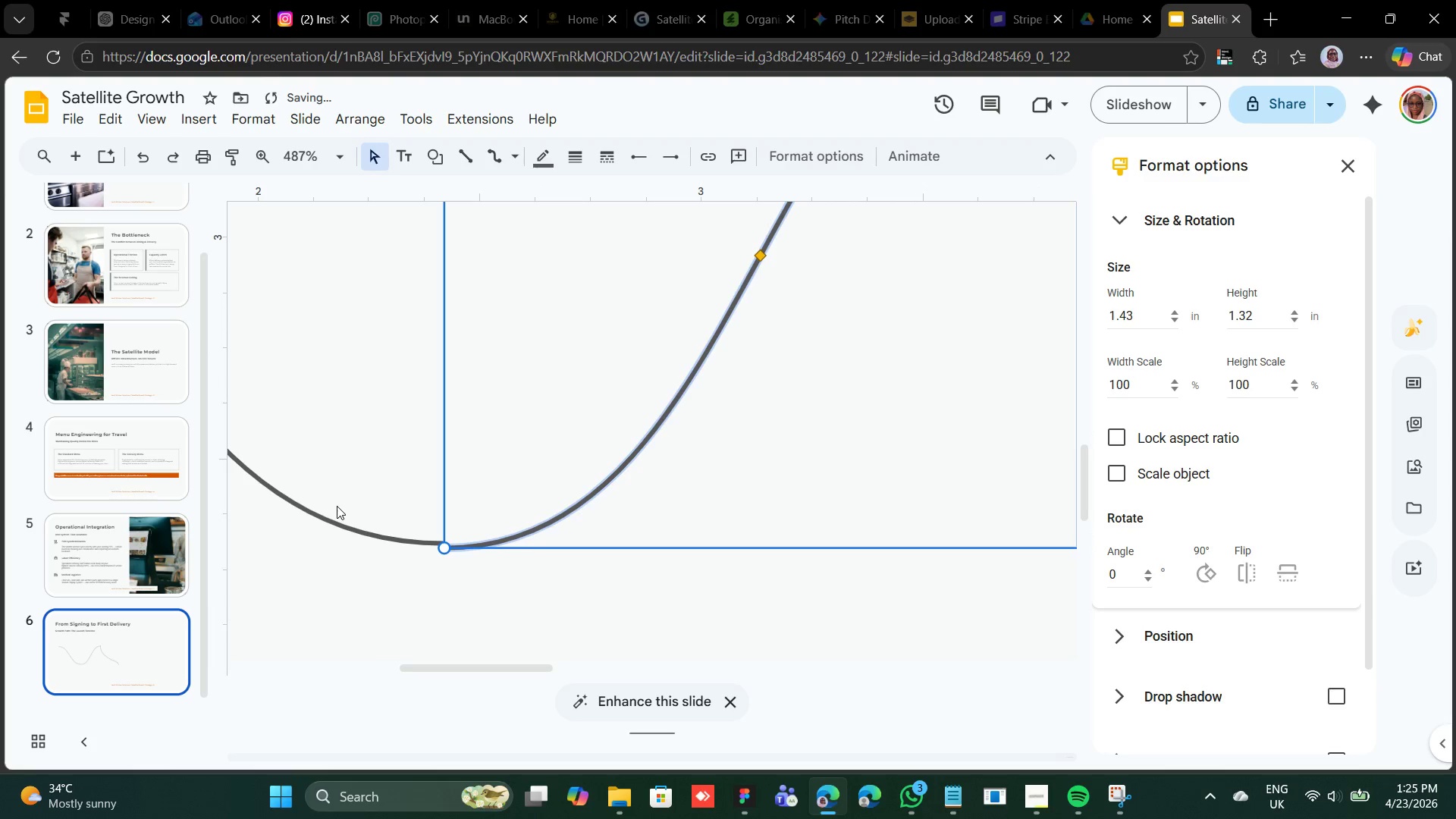 
key(ArrowUp)
 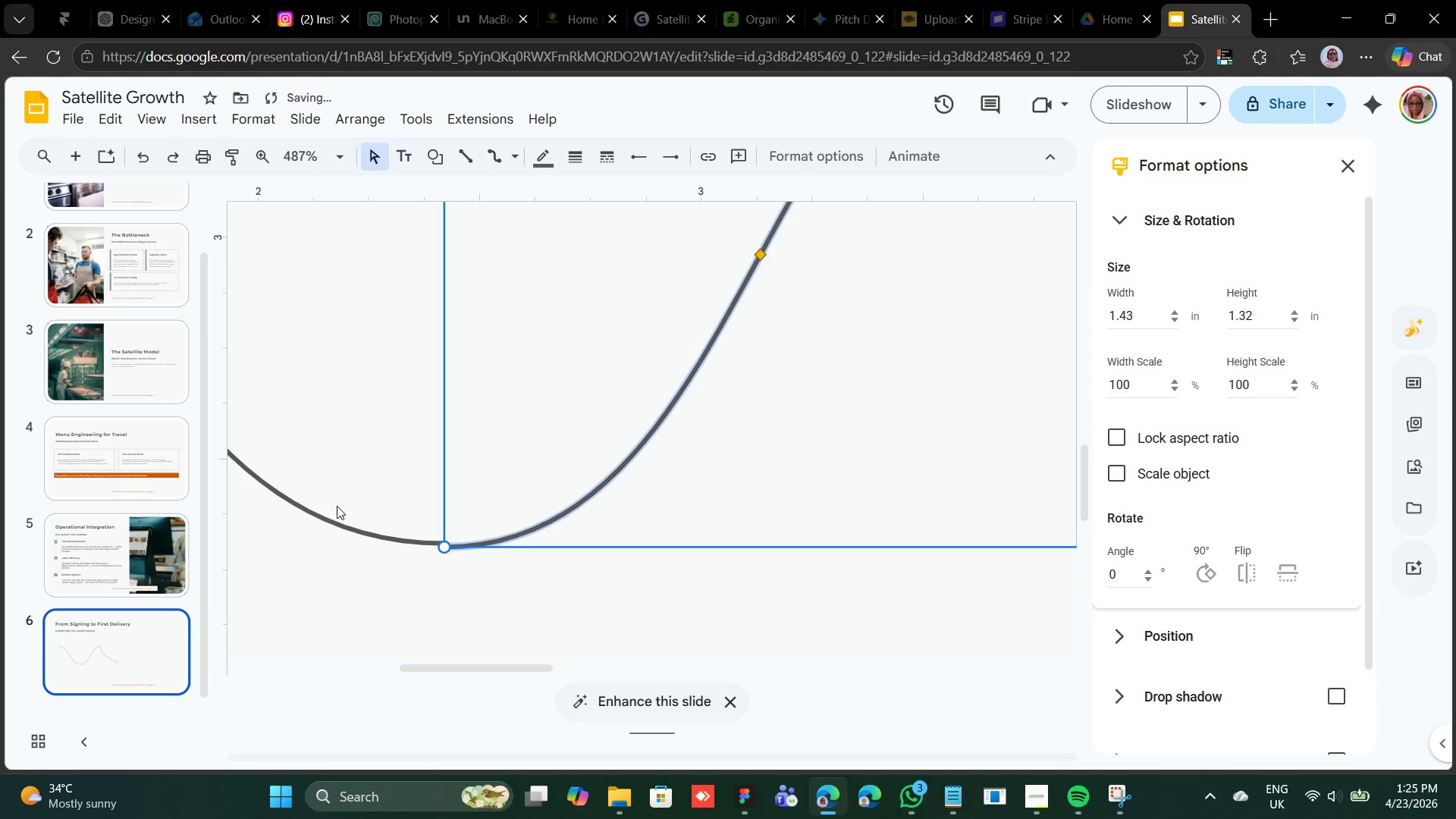 
key(ArrowUp)
 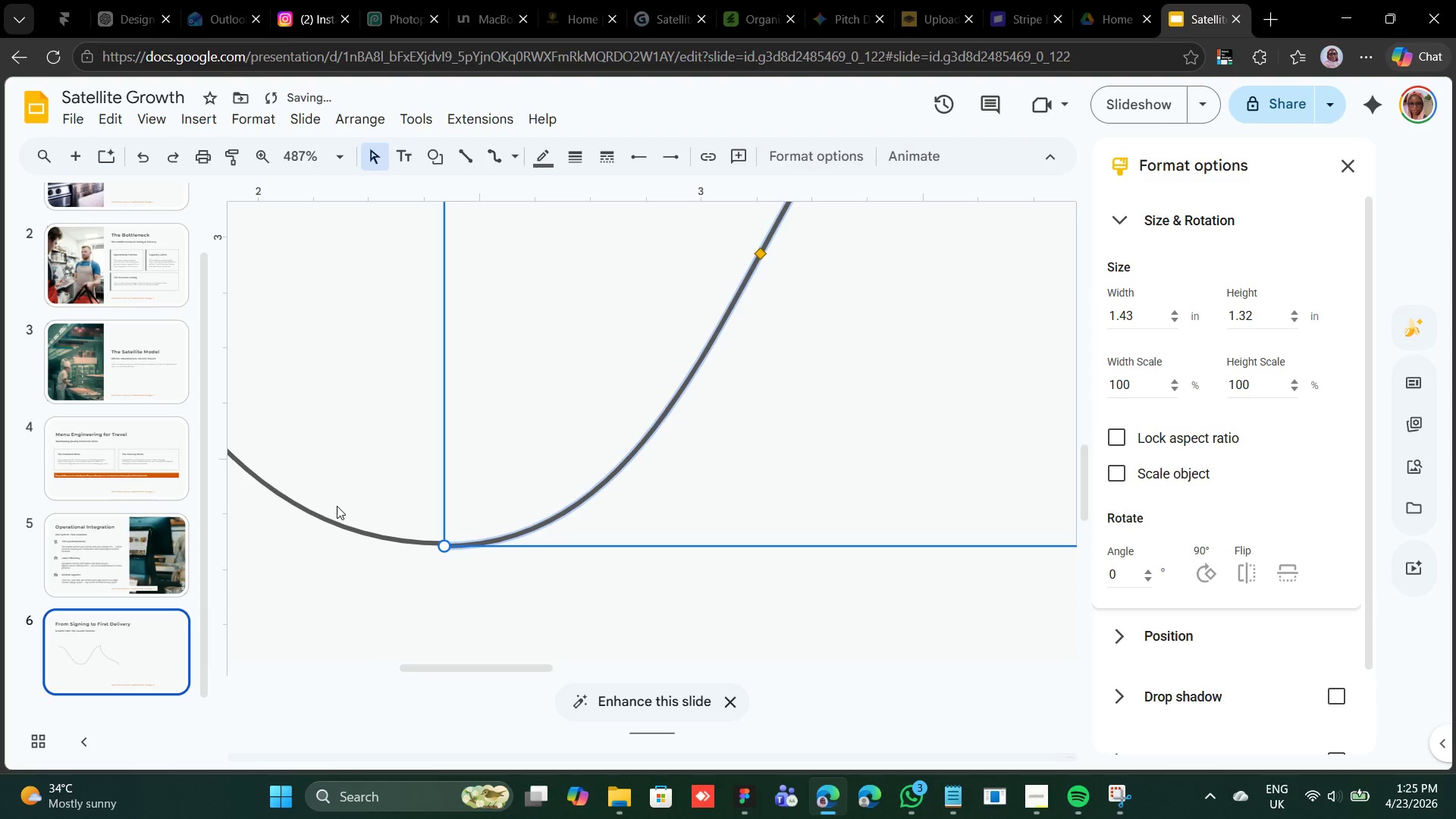 
key(ArrowUp)
 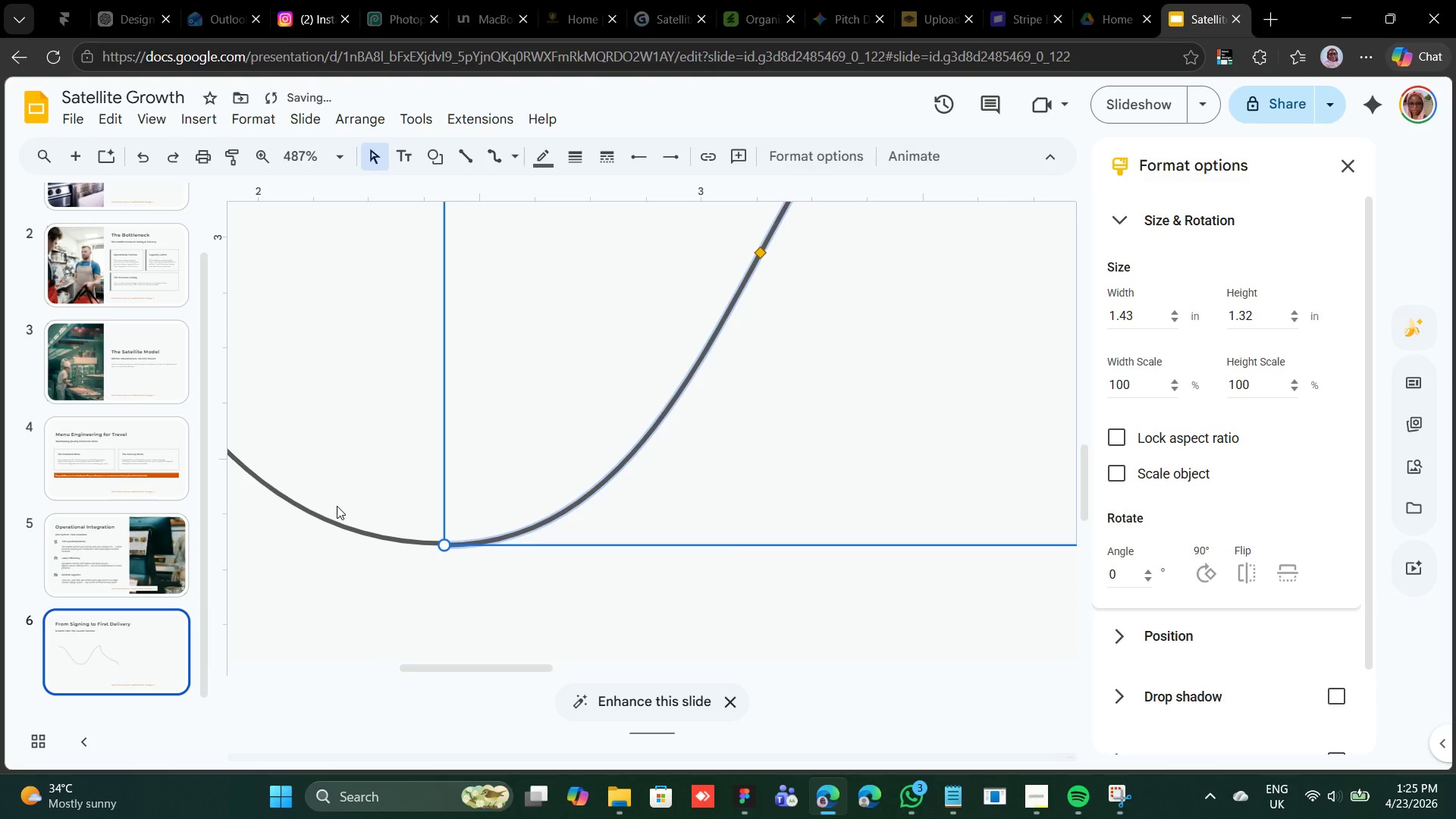 
key(ArrowUp)
 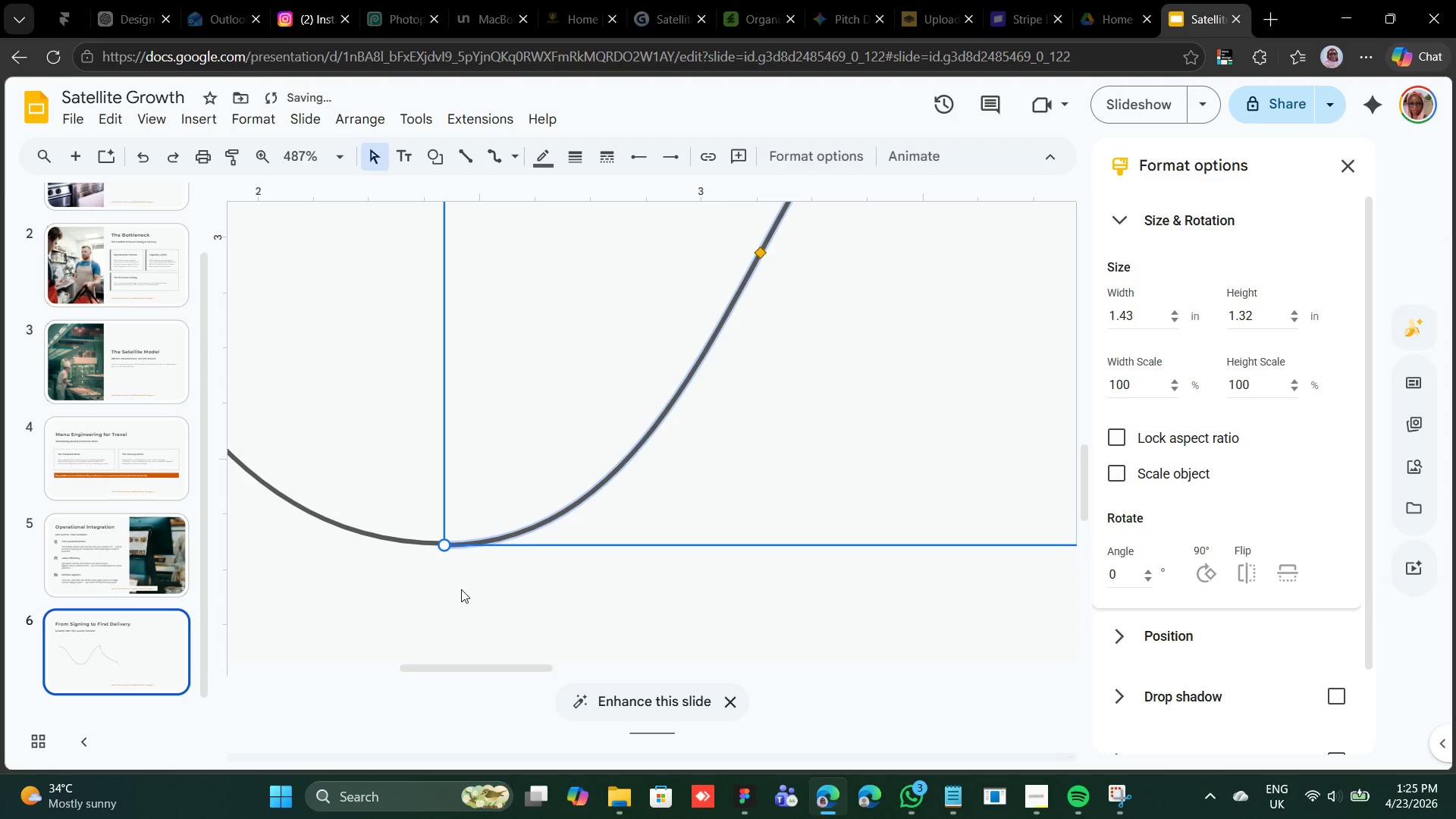 
left_click([461, 589])
 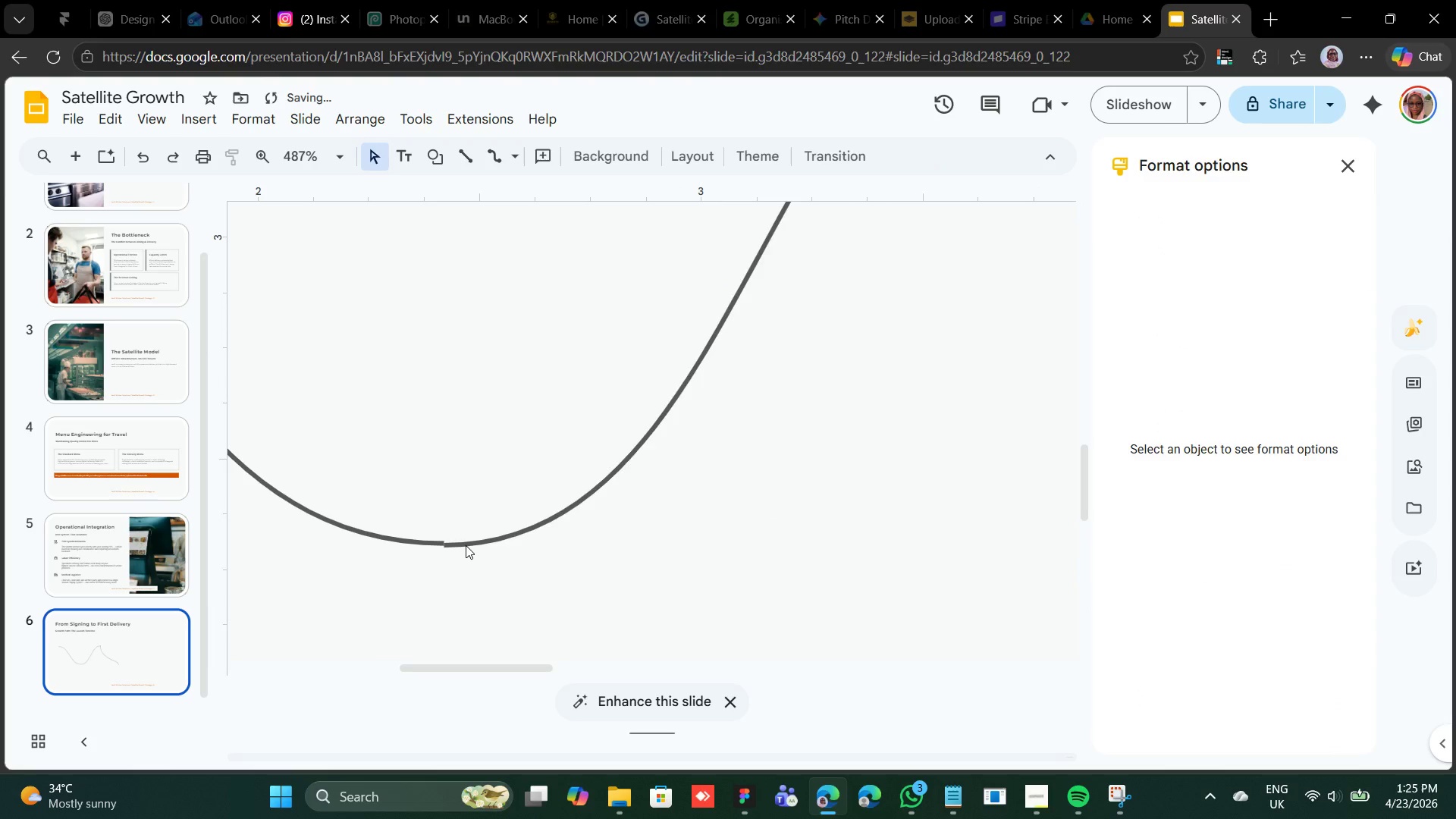 
left_click([466, 545])
 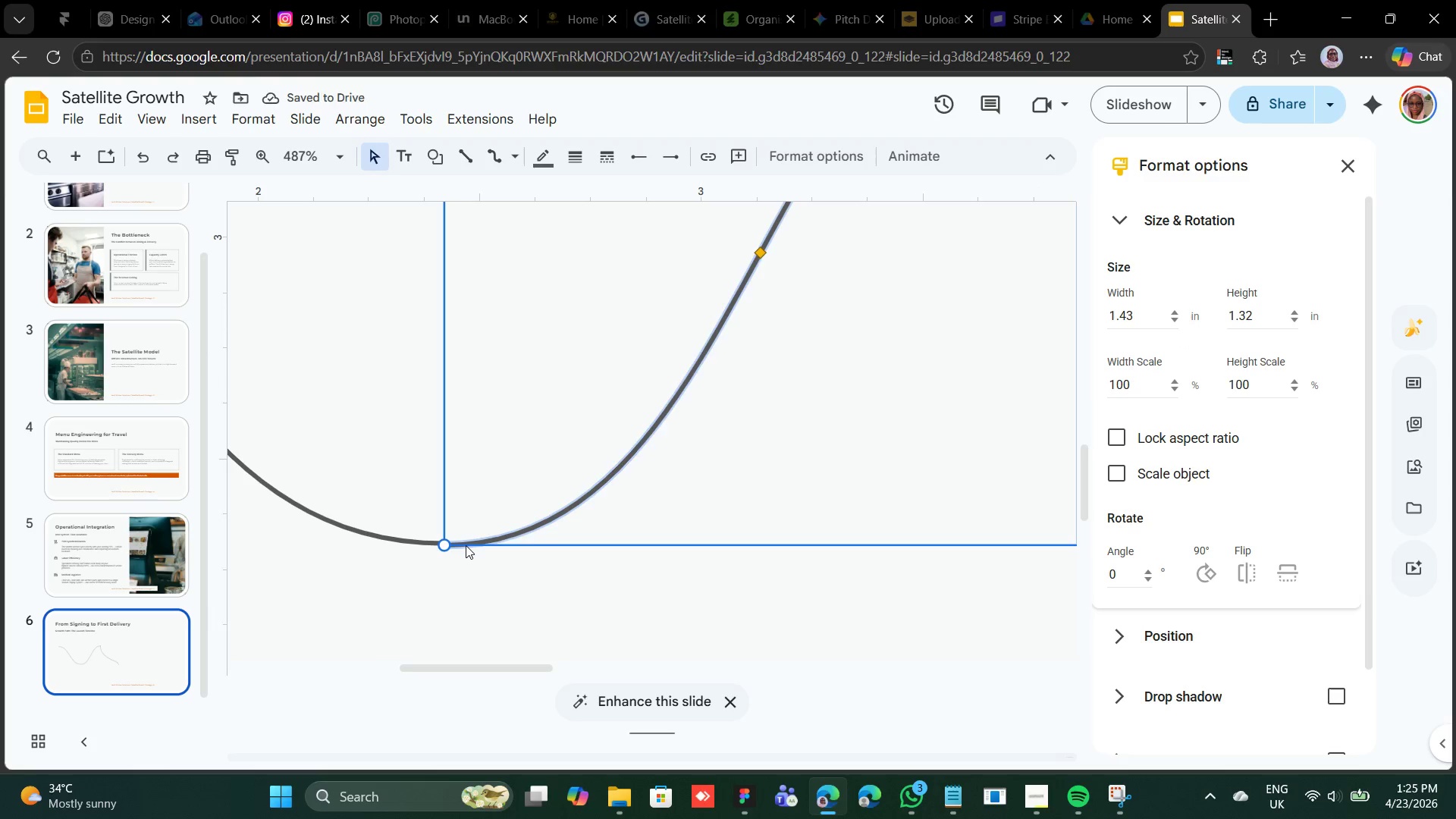 
key(ArrowUp)
 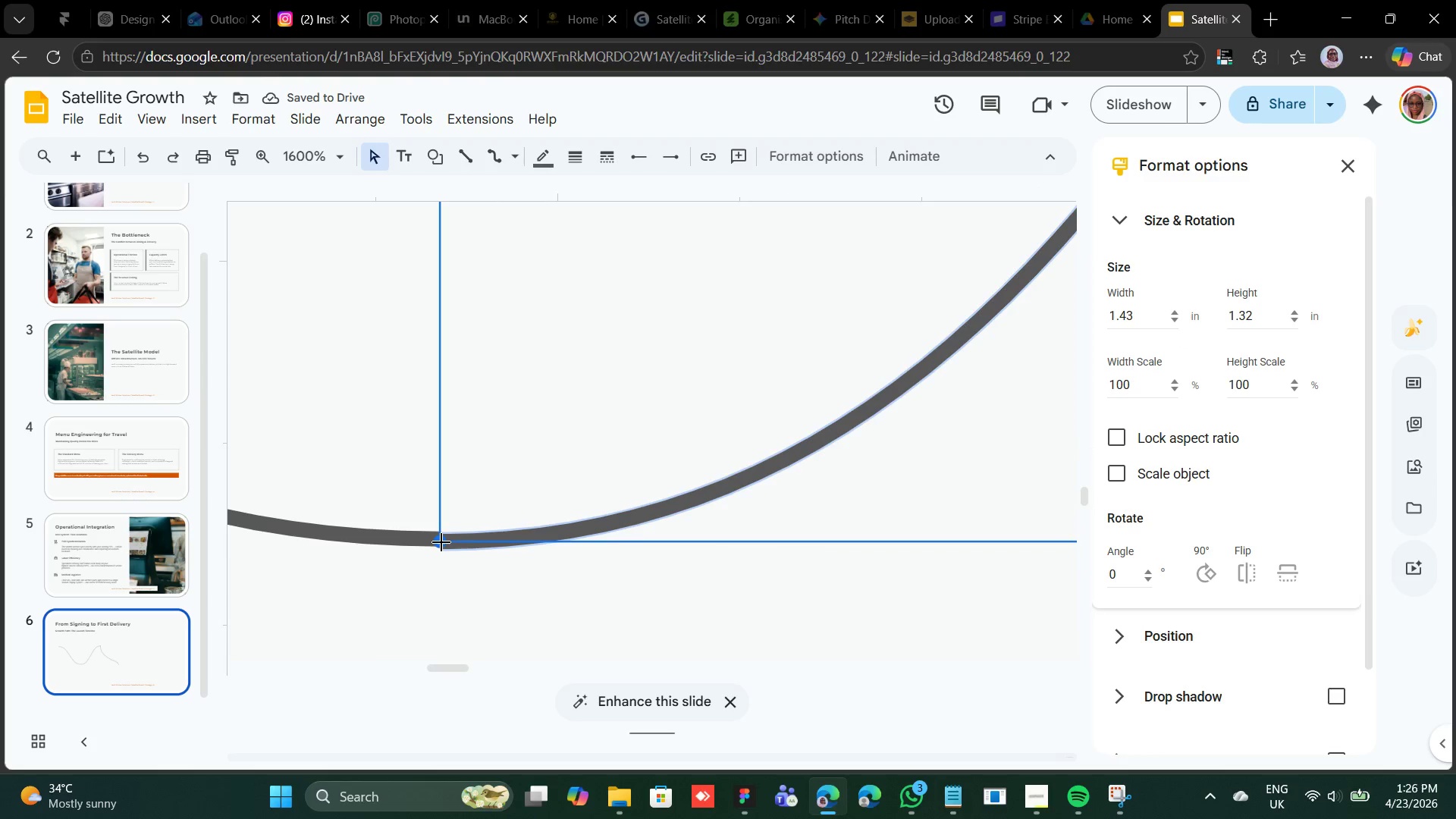 
wait(5.72)
 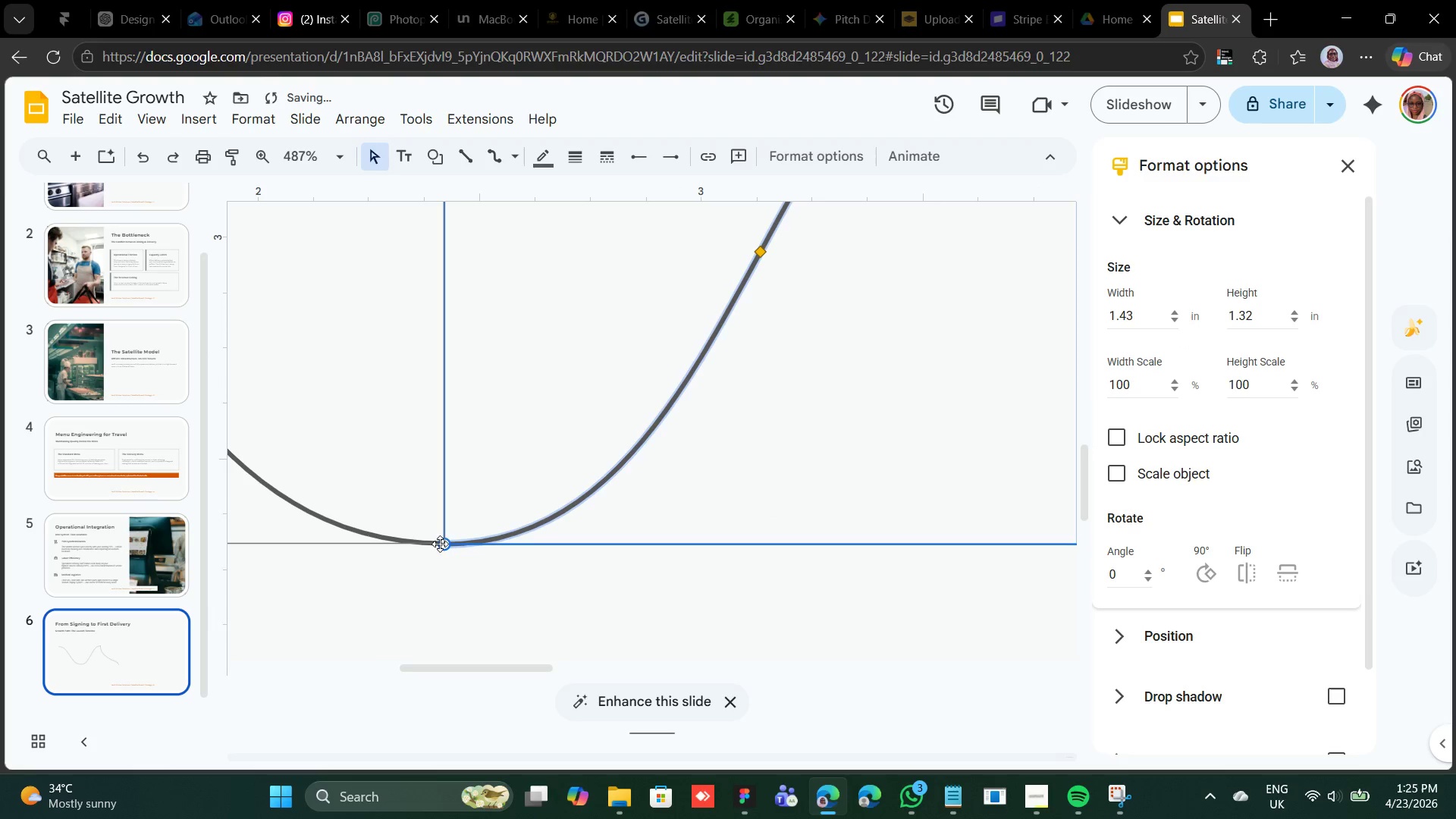 
key(ArrowUp)
 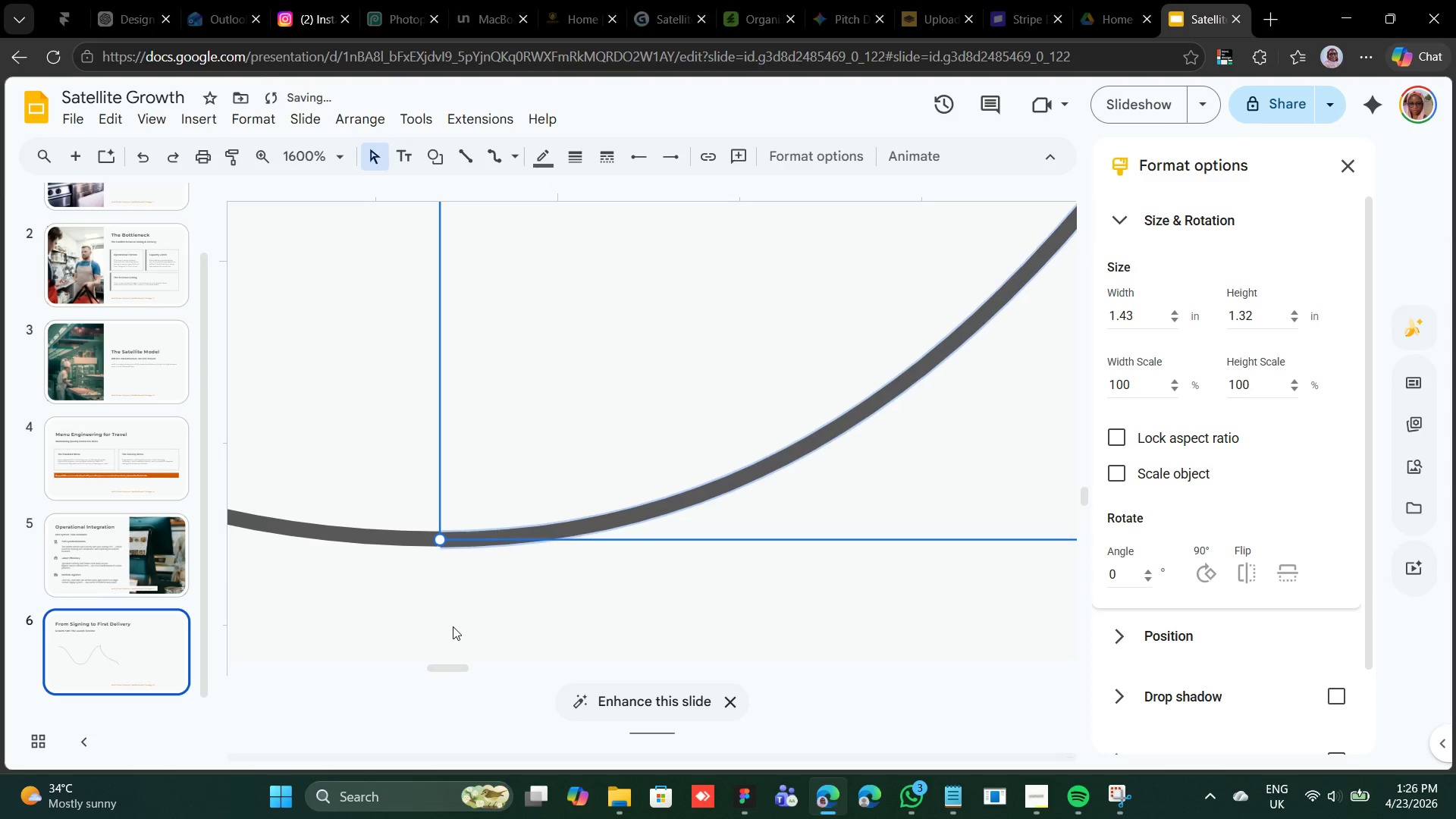 
key(ArrowUp)
 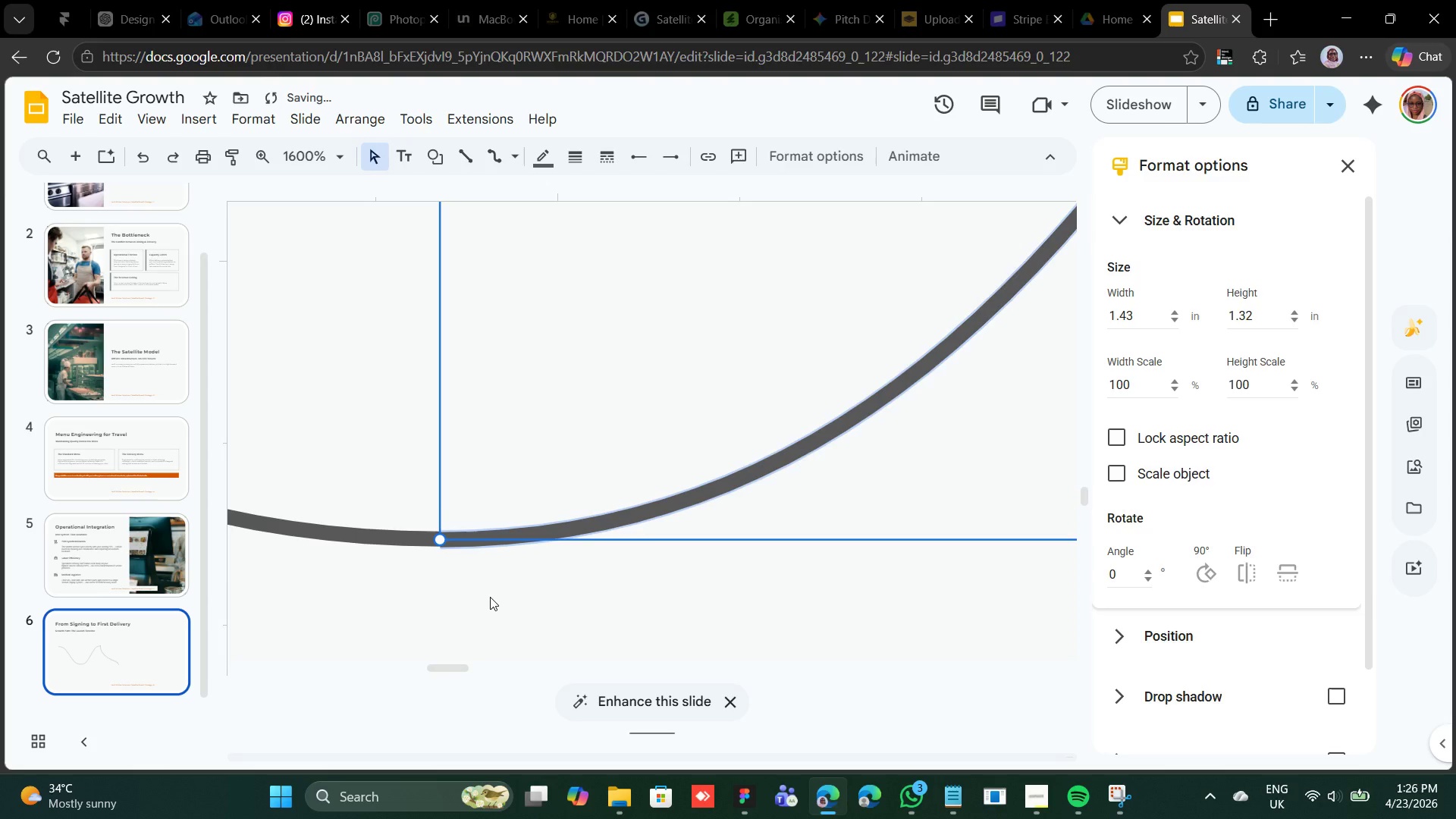 
left_click([490, 597])
 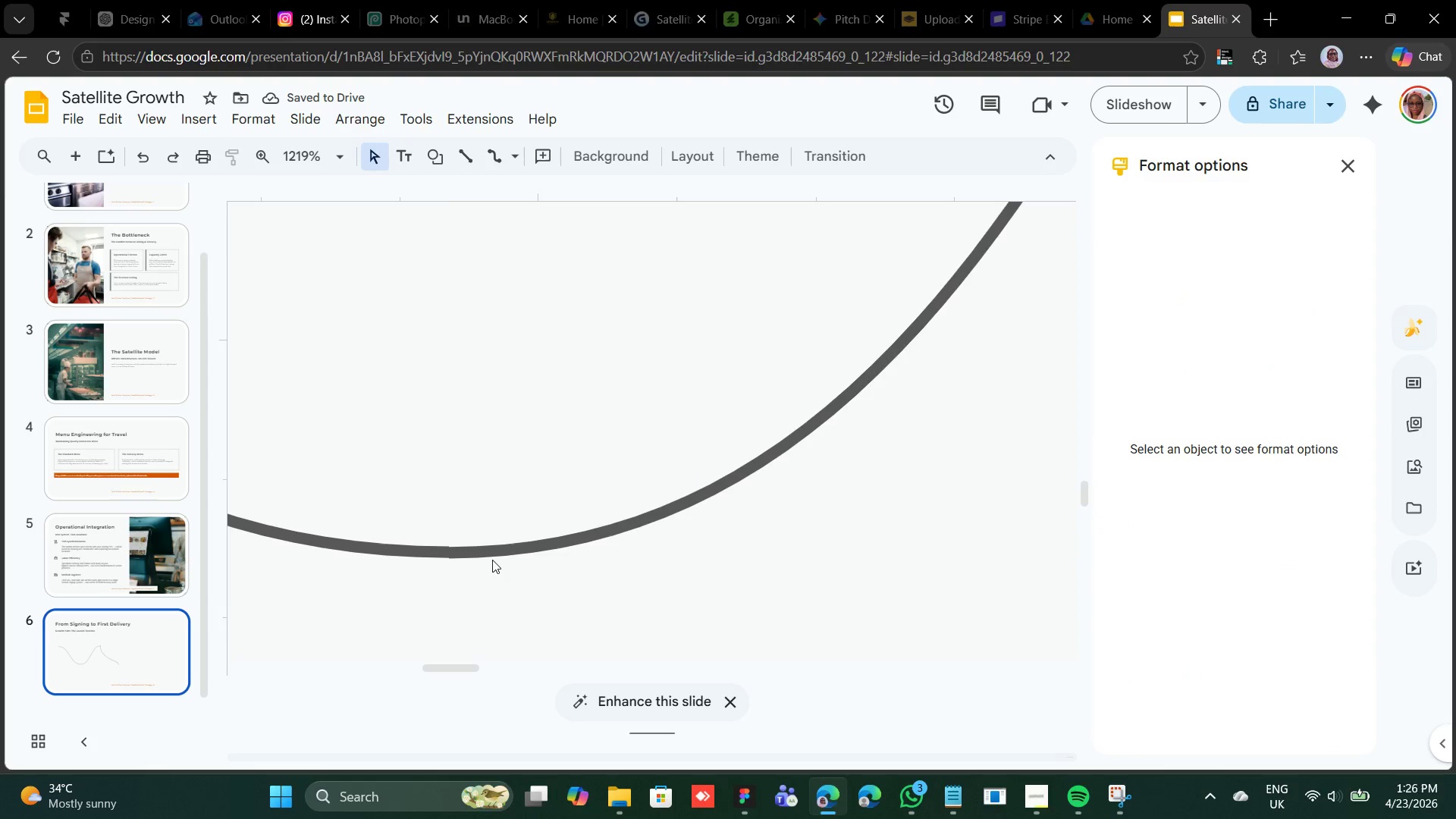 
left_click([491, 553])
 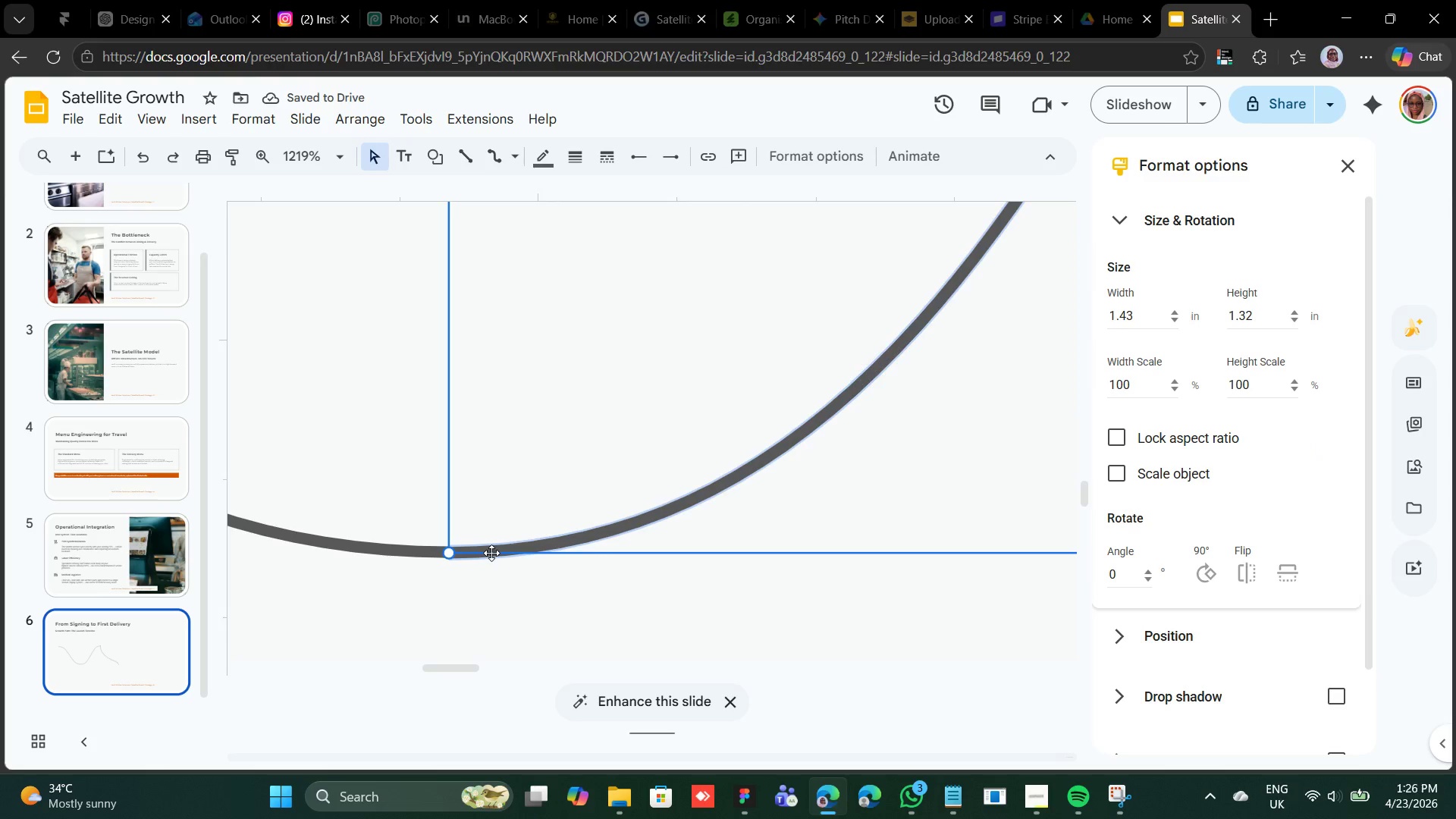 
key(ArrowUp)
 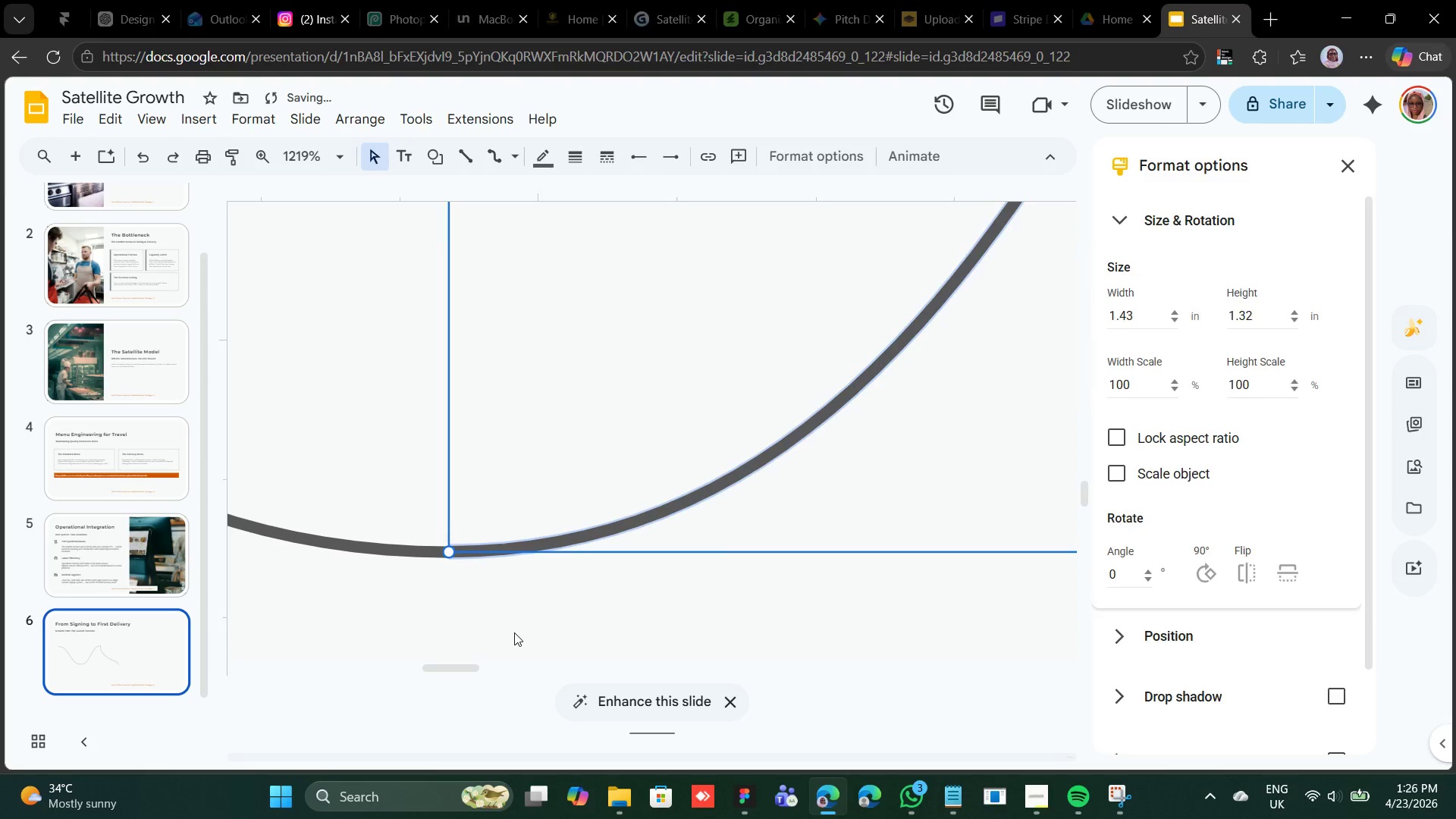 
left_click([514, 632])
 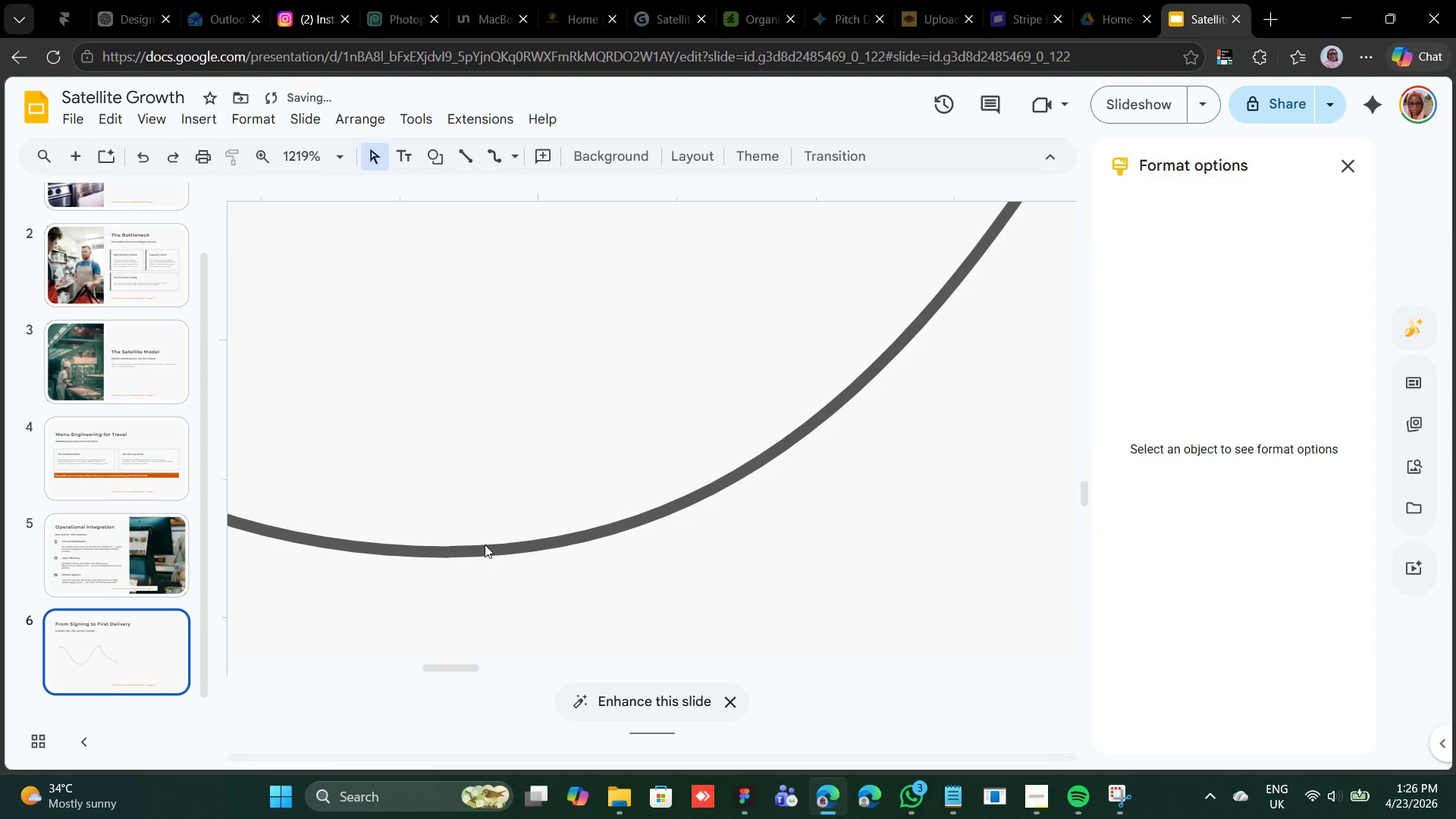 
left_click([485, 544])
 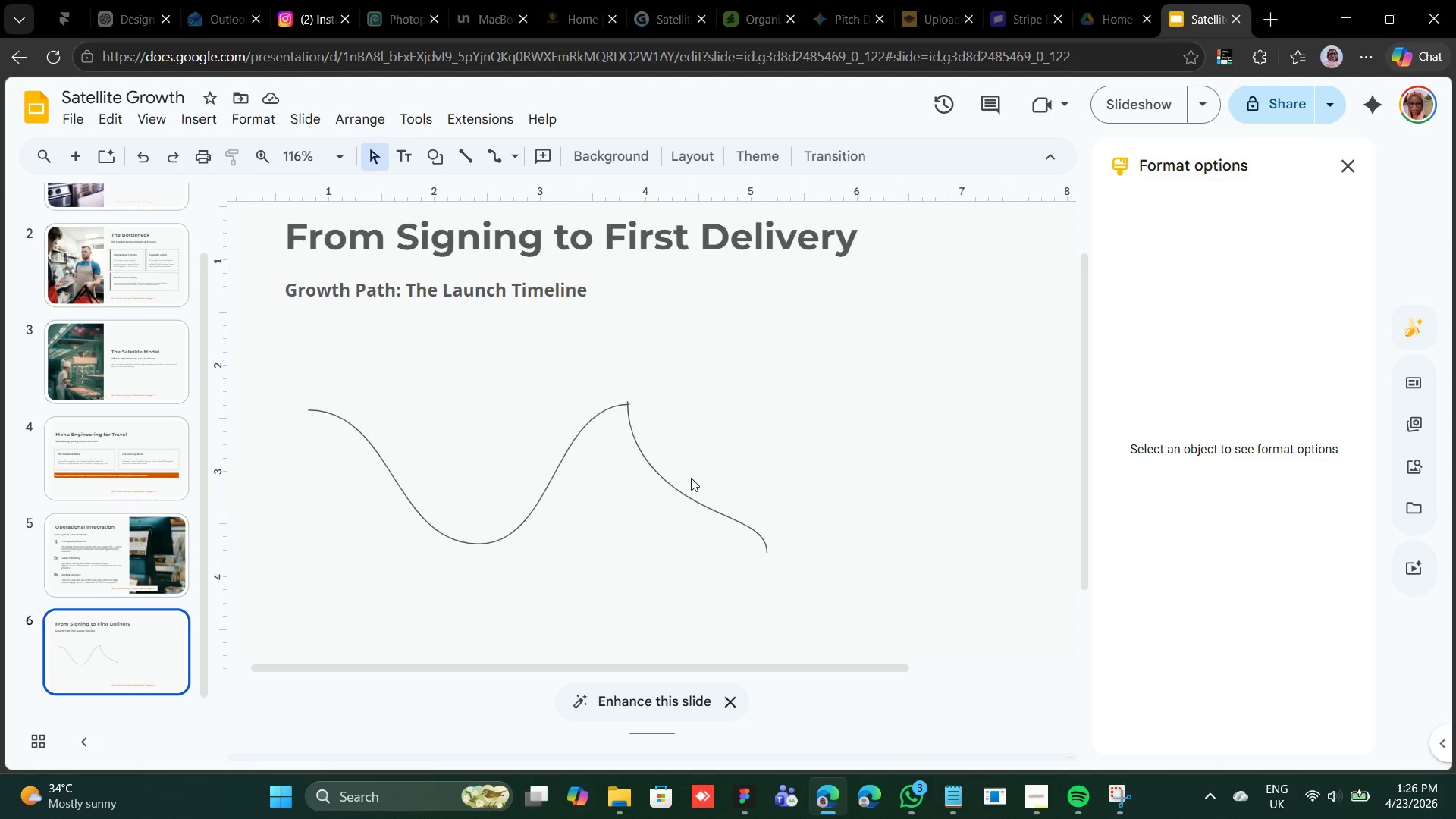 
wait(20.75)
 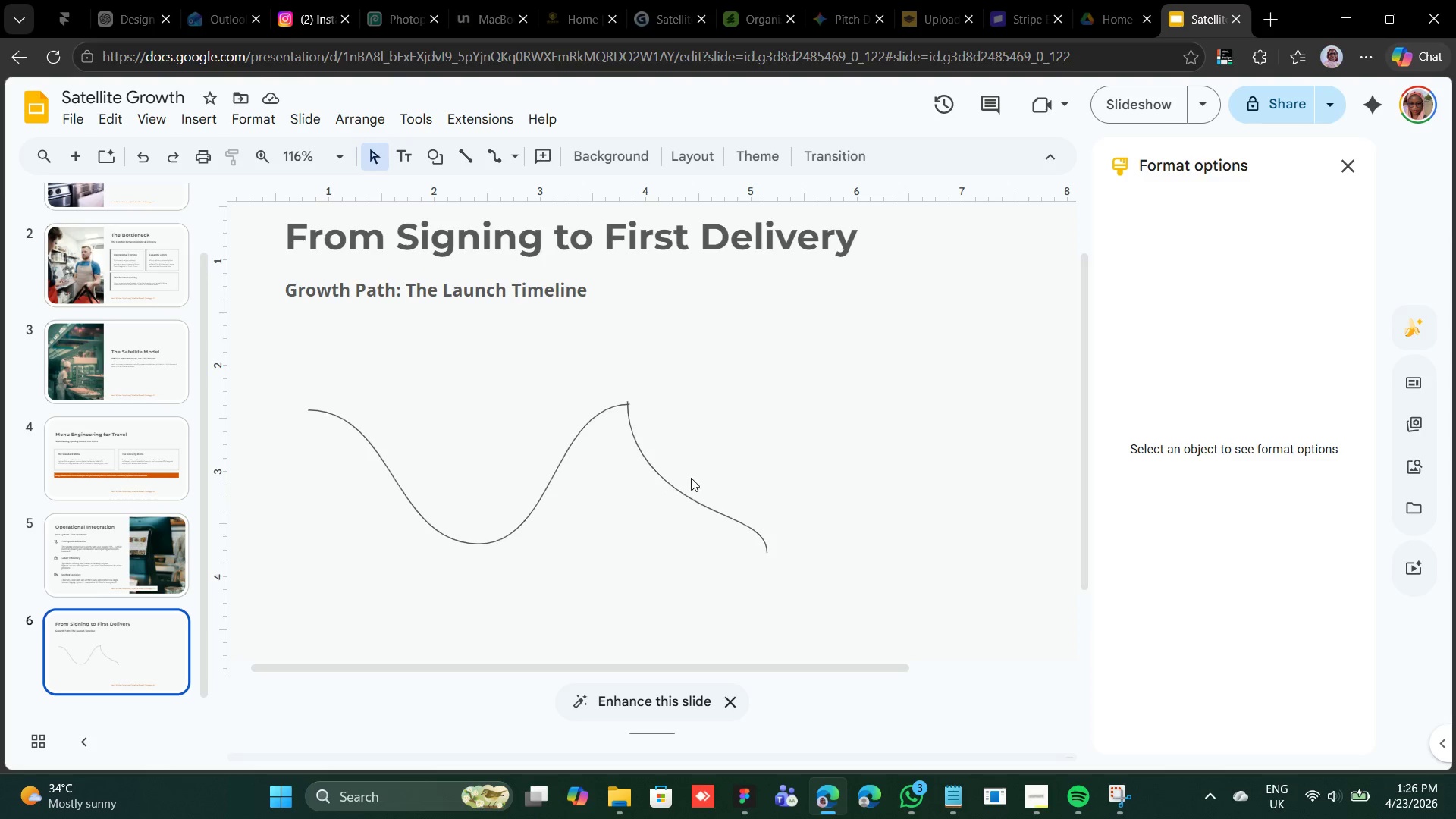 
left_click([664, 480])
 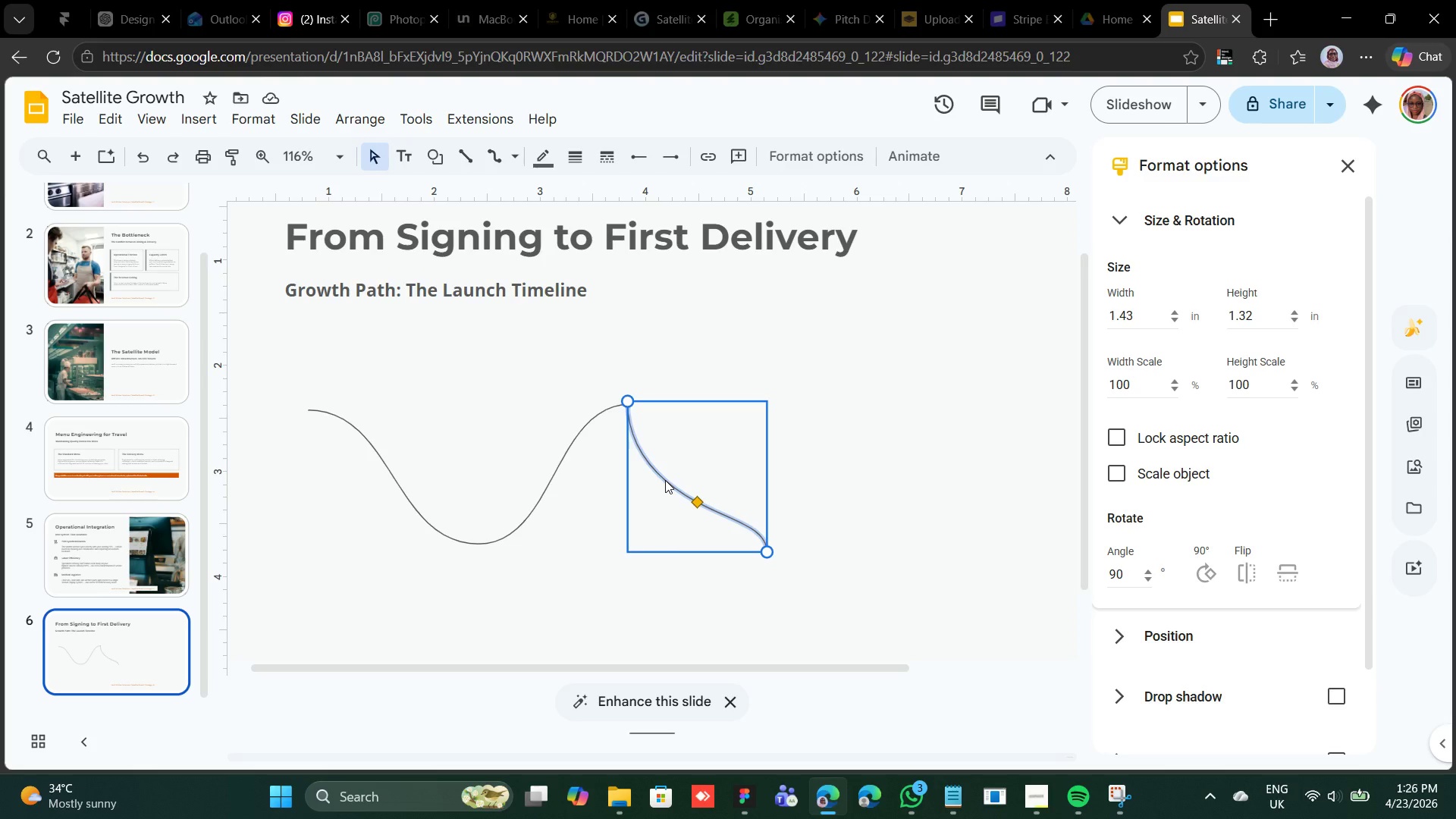 
key(Backspace)
 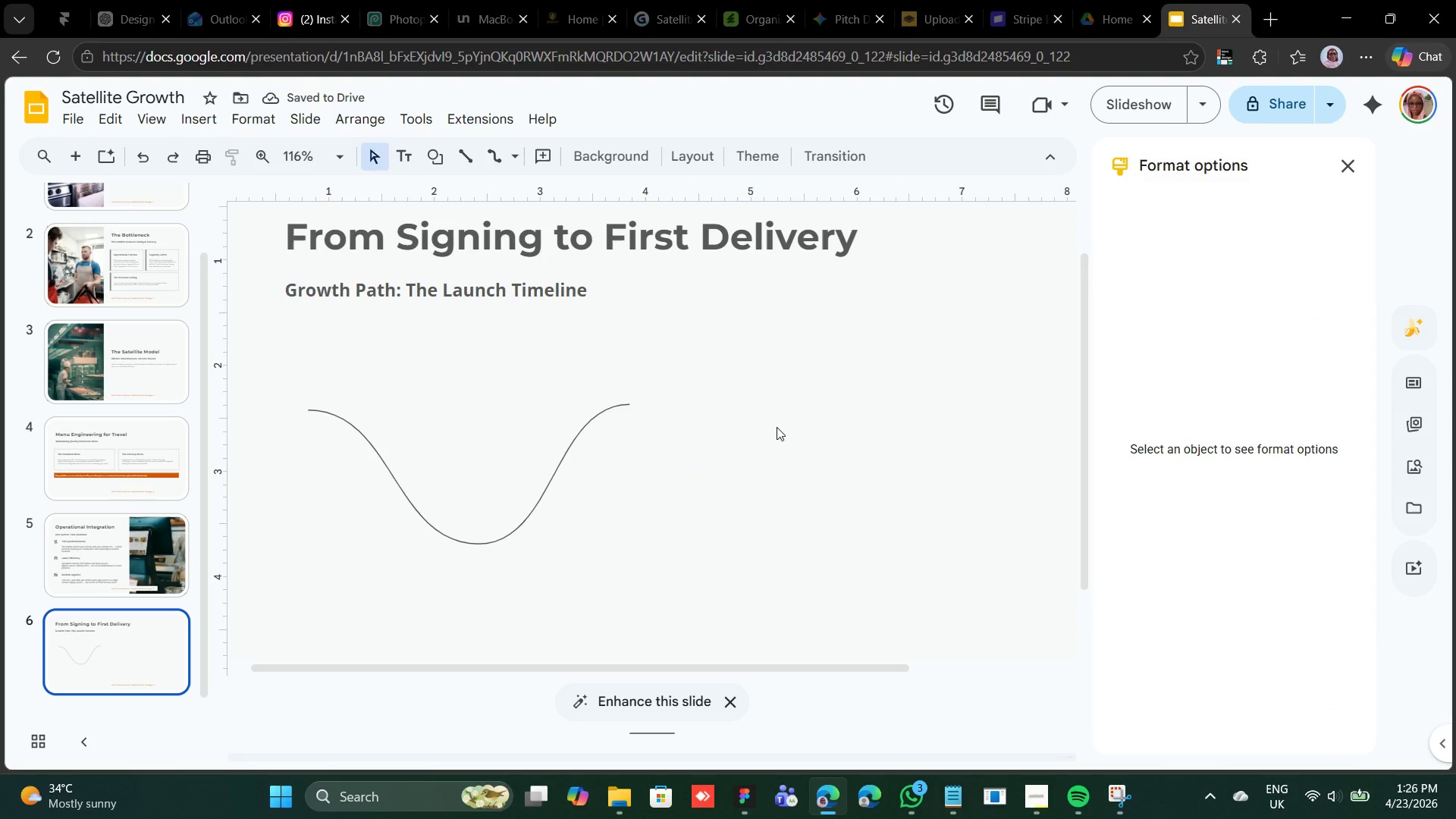 
wait(8.52)
 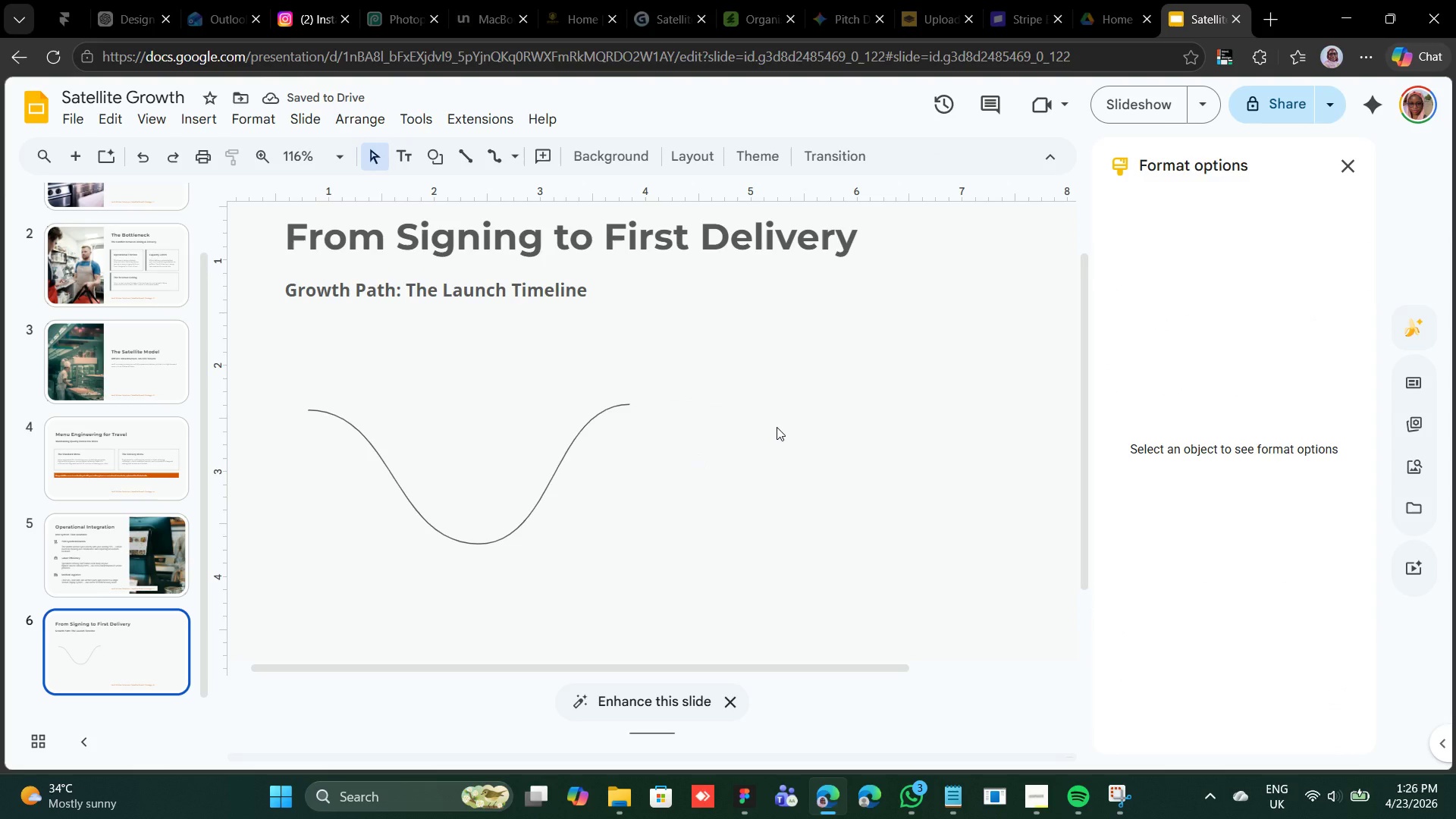 
left_click([411, 504])
 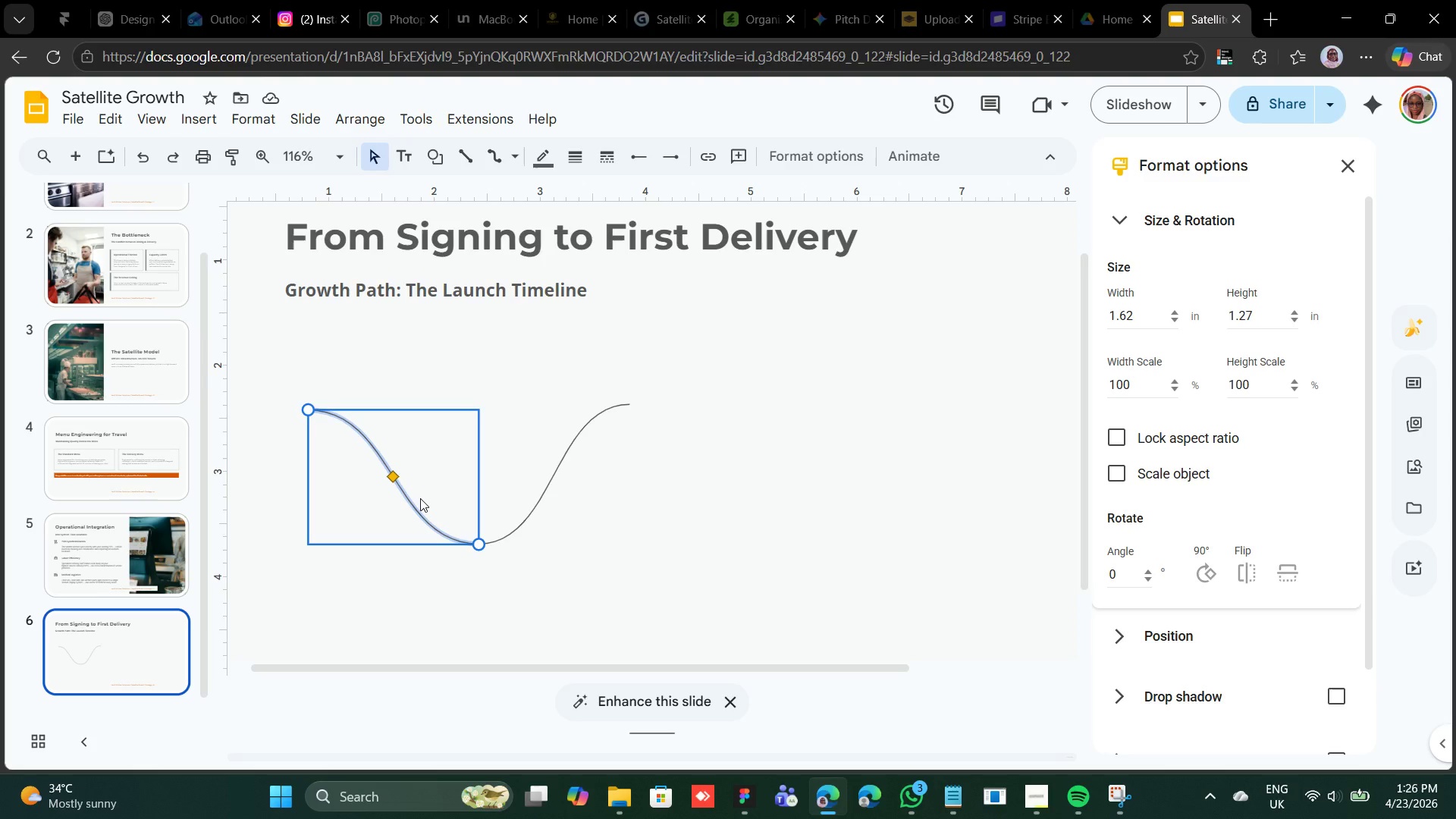 
key(Control+D)
 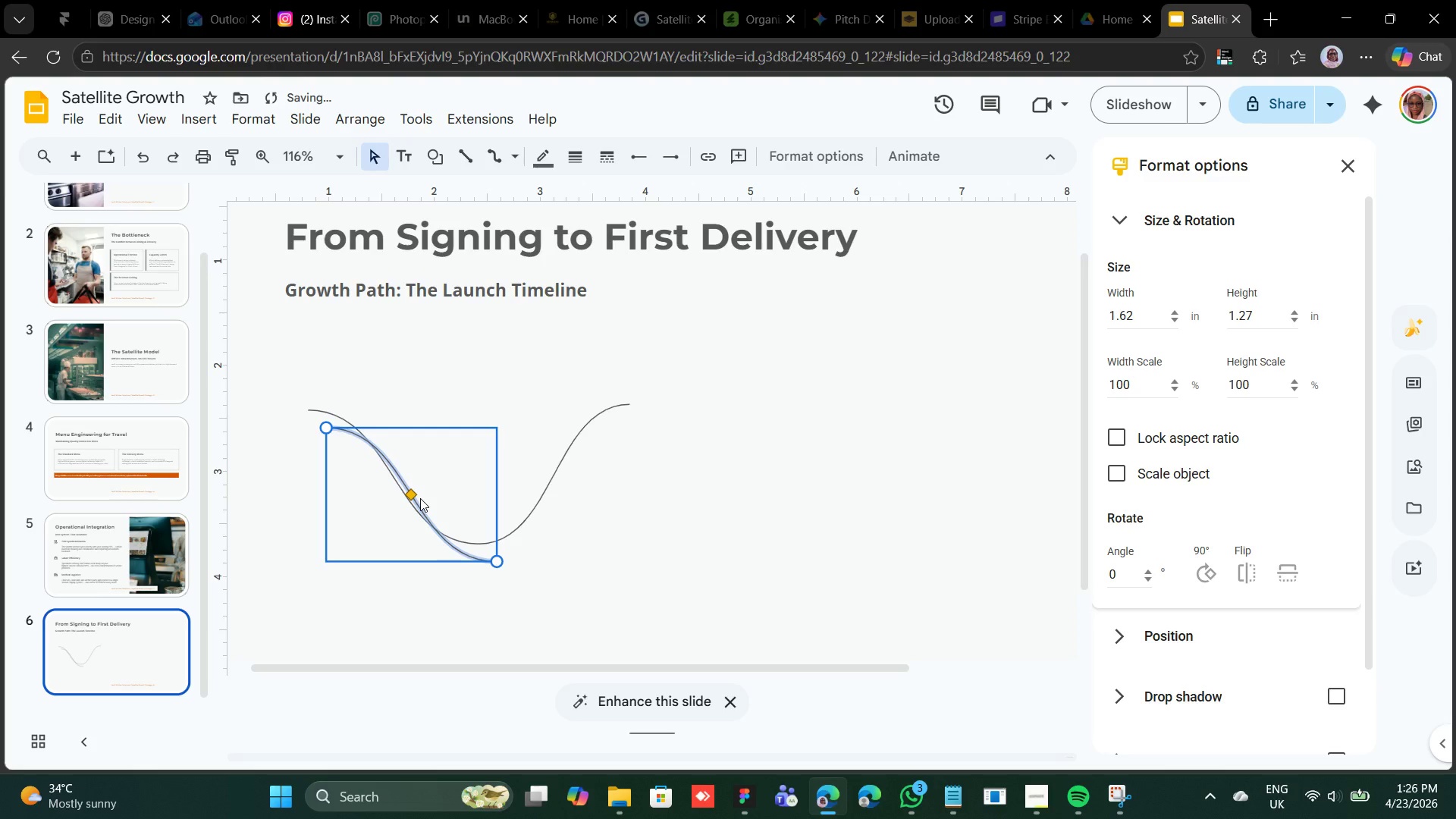 
hold_key(key=ShiftRight, duration=1.89)
 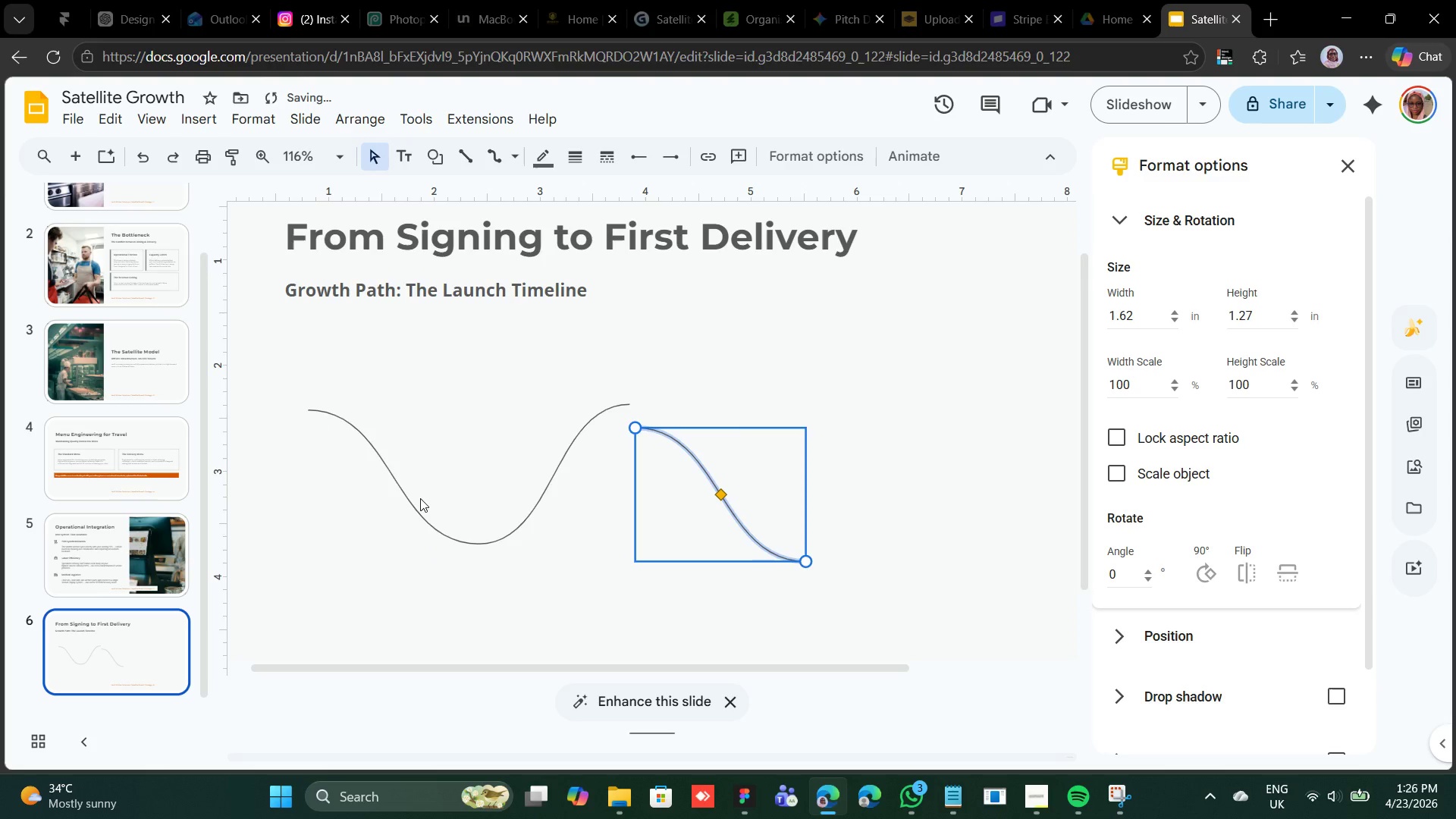 
hold_key(key=ArrowRight, duration=1.5)
 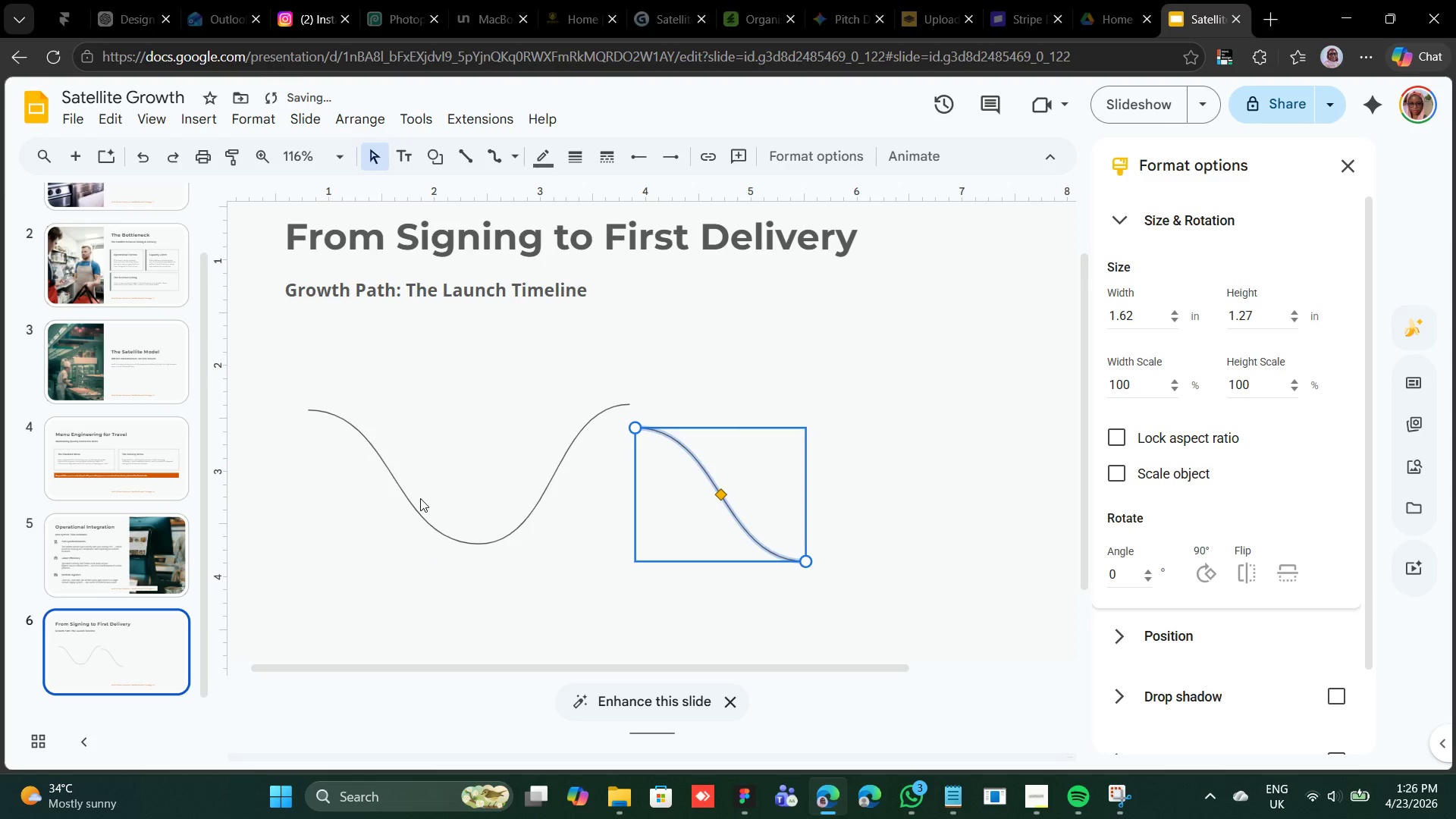 
hold_key(key=ArrowRight, duration=0.39)
 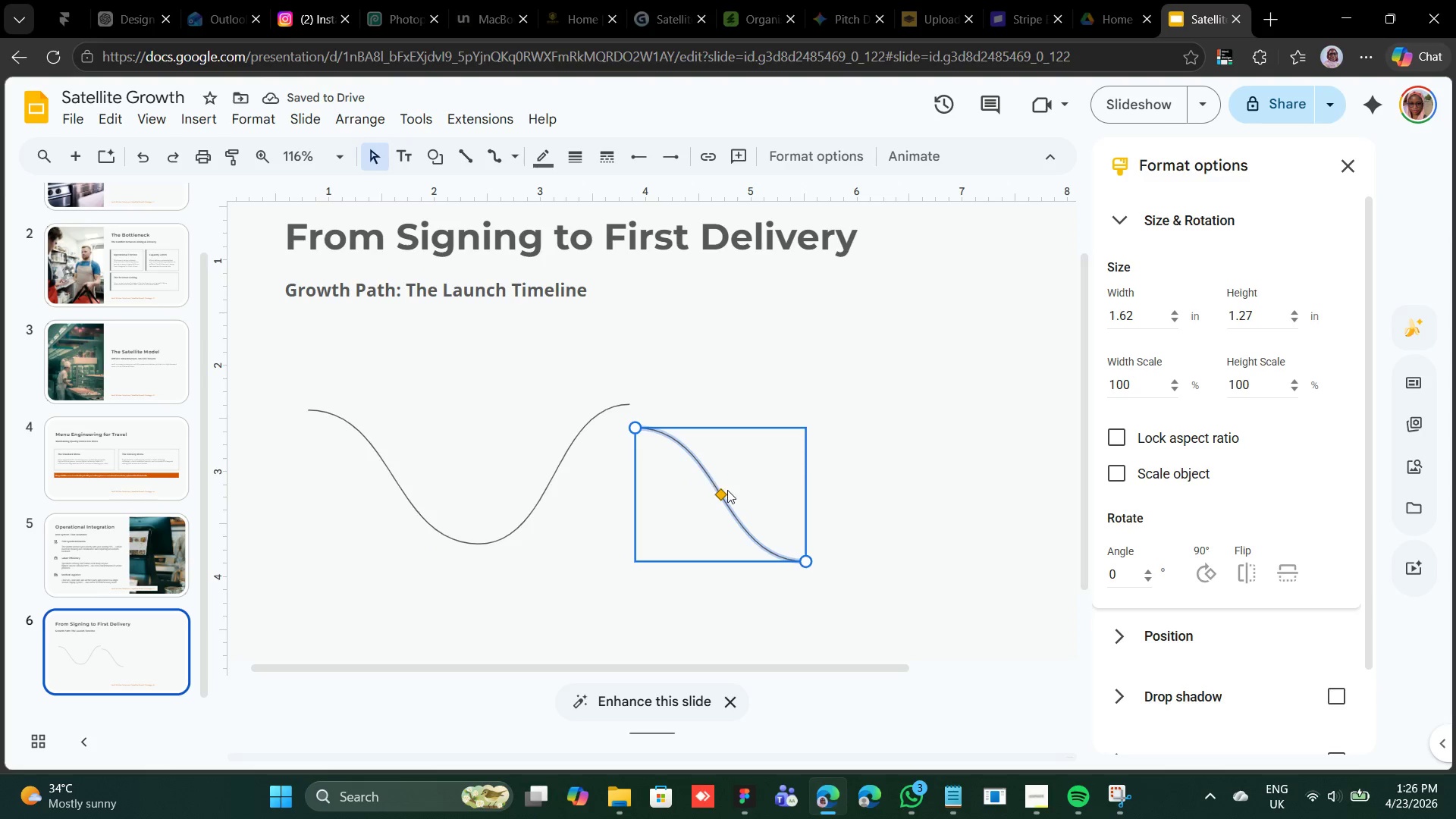 
left_click_drag(start_coordinate=[719, 495], to_coordinate=[722, 449])
 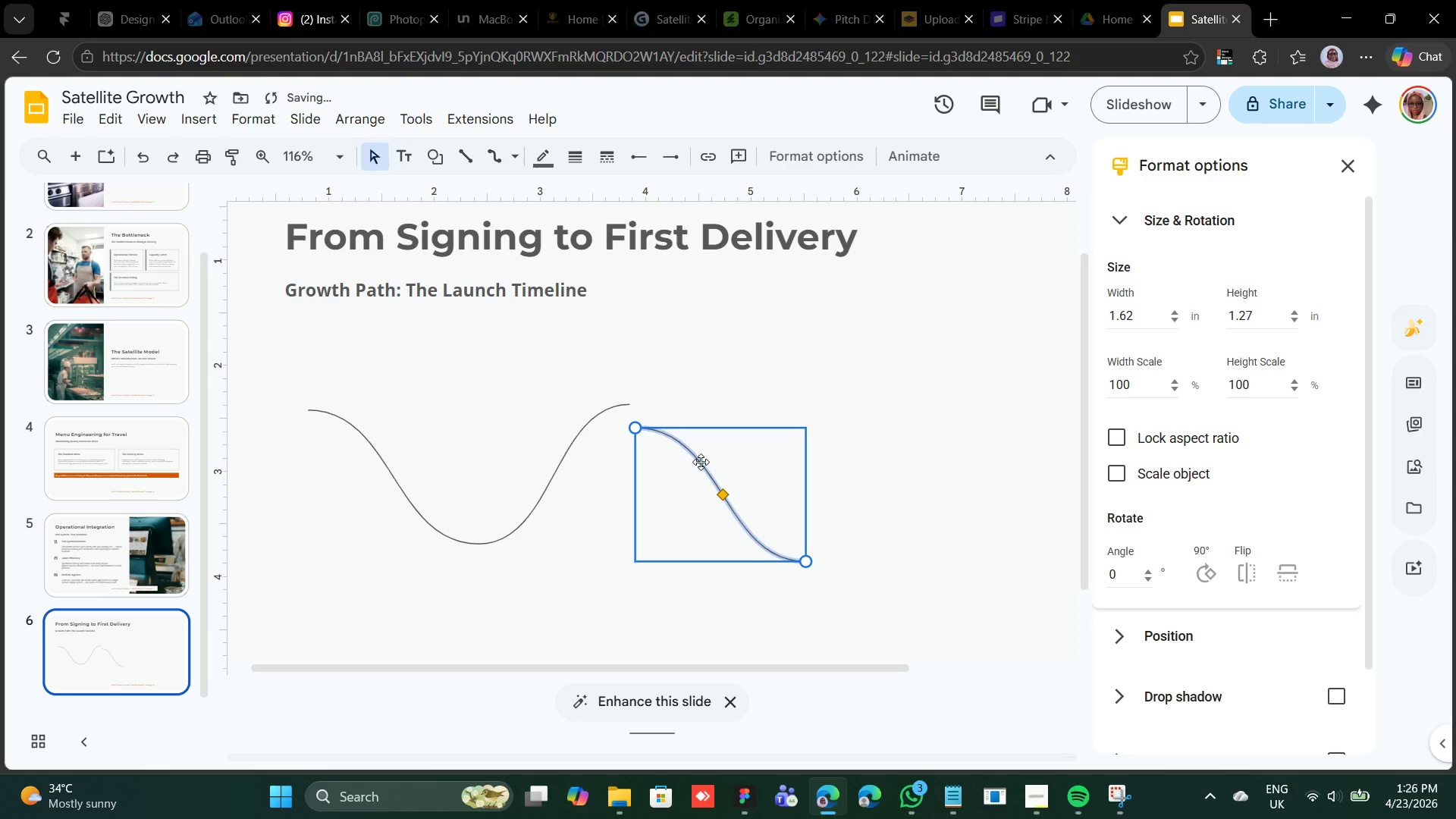 
left_click_drag(start_coordinate=[701, 462], to_coordinate=[698, 441])
 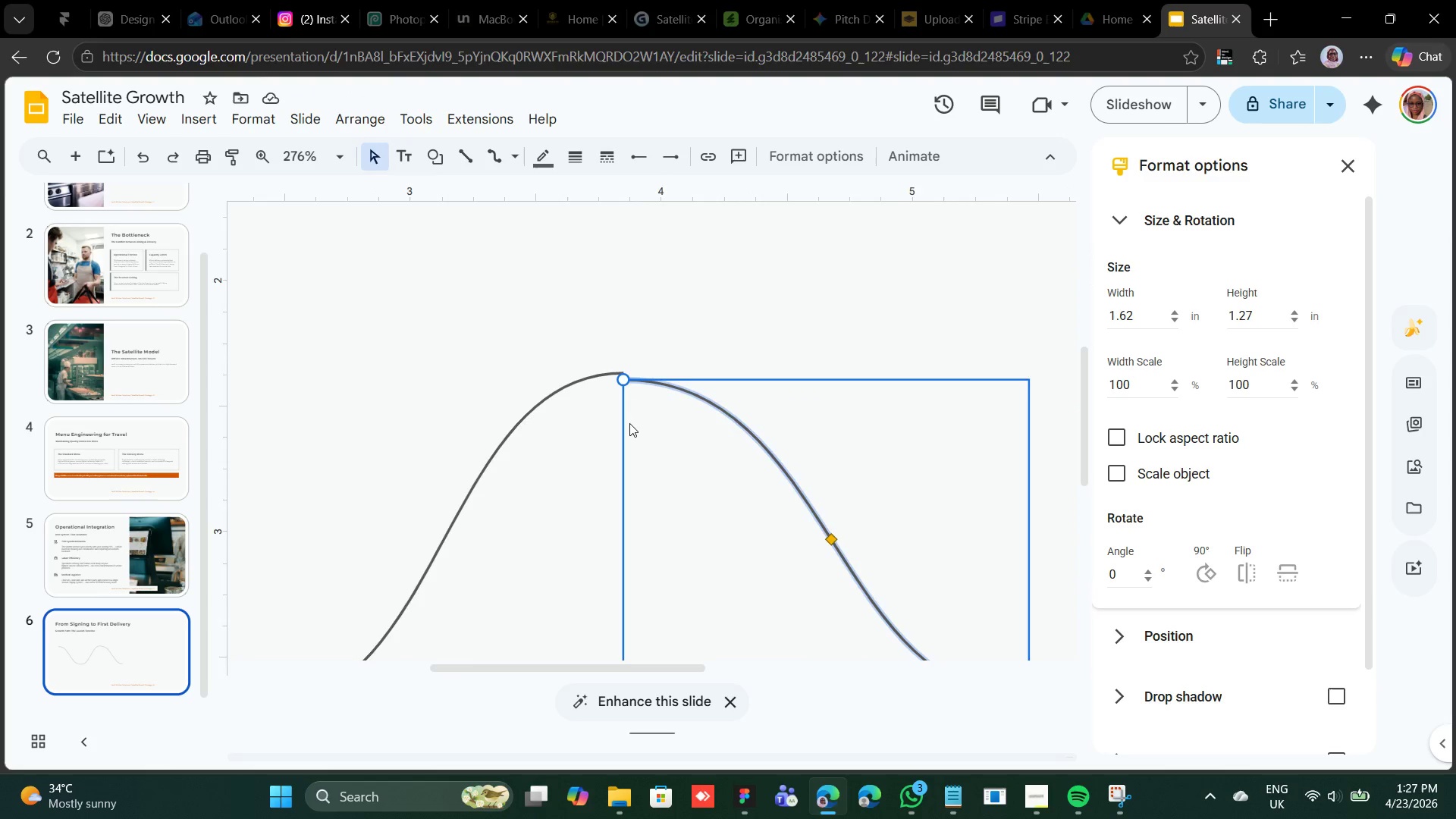 
wait(10.7)
 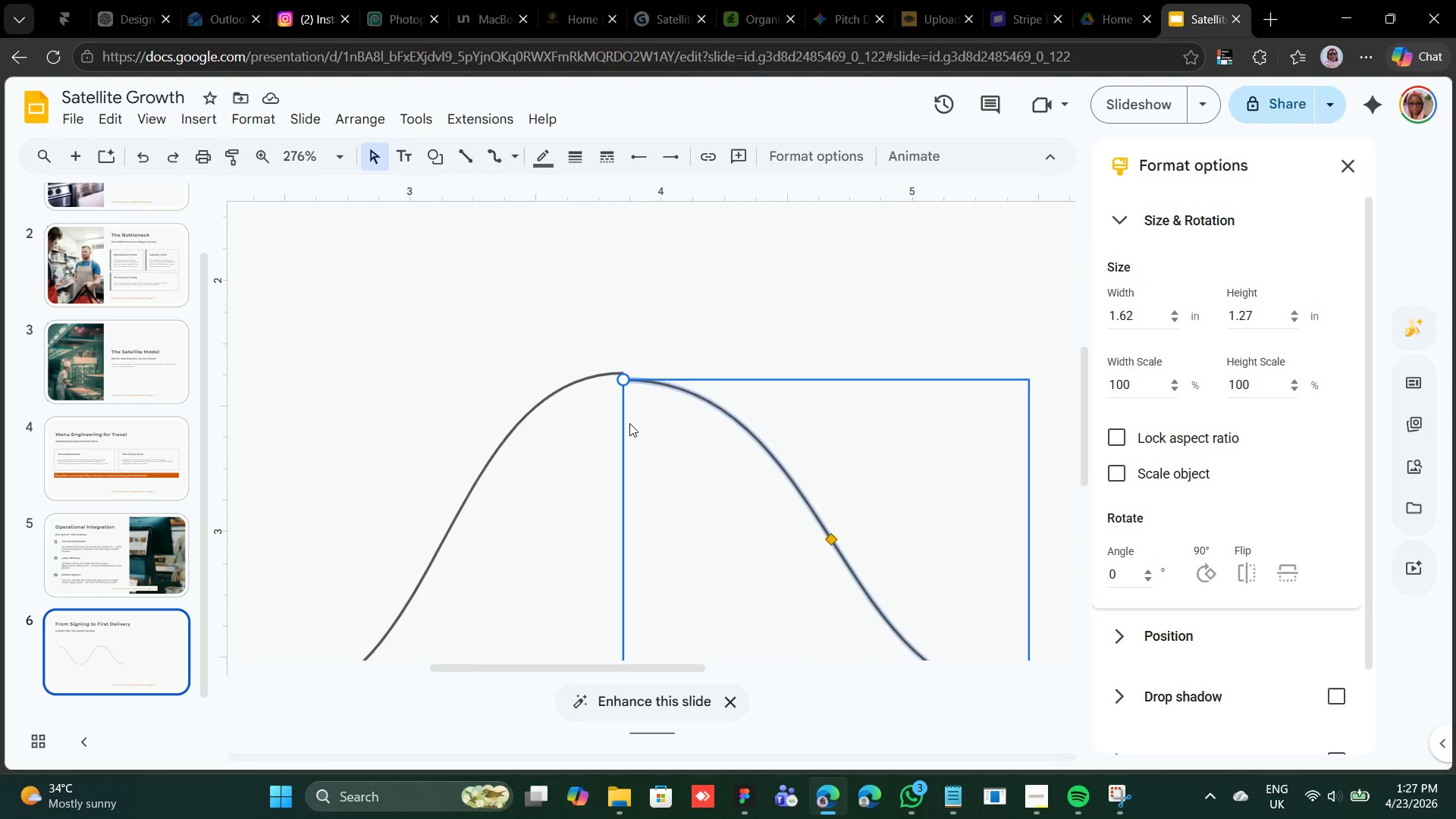 
key(ArrowUp)
 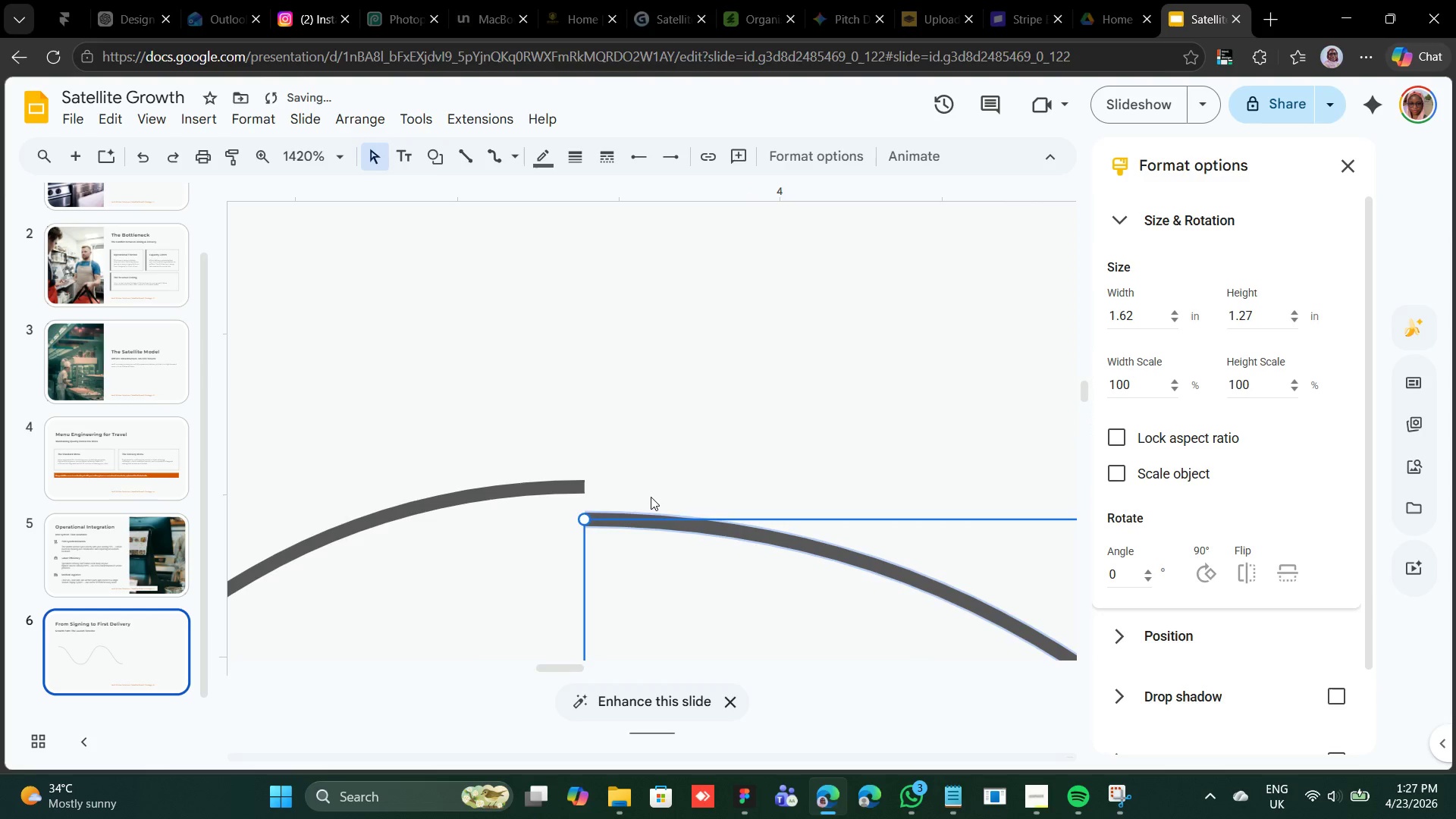 
key(ArrowUp)
 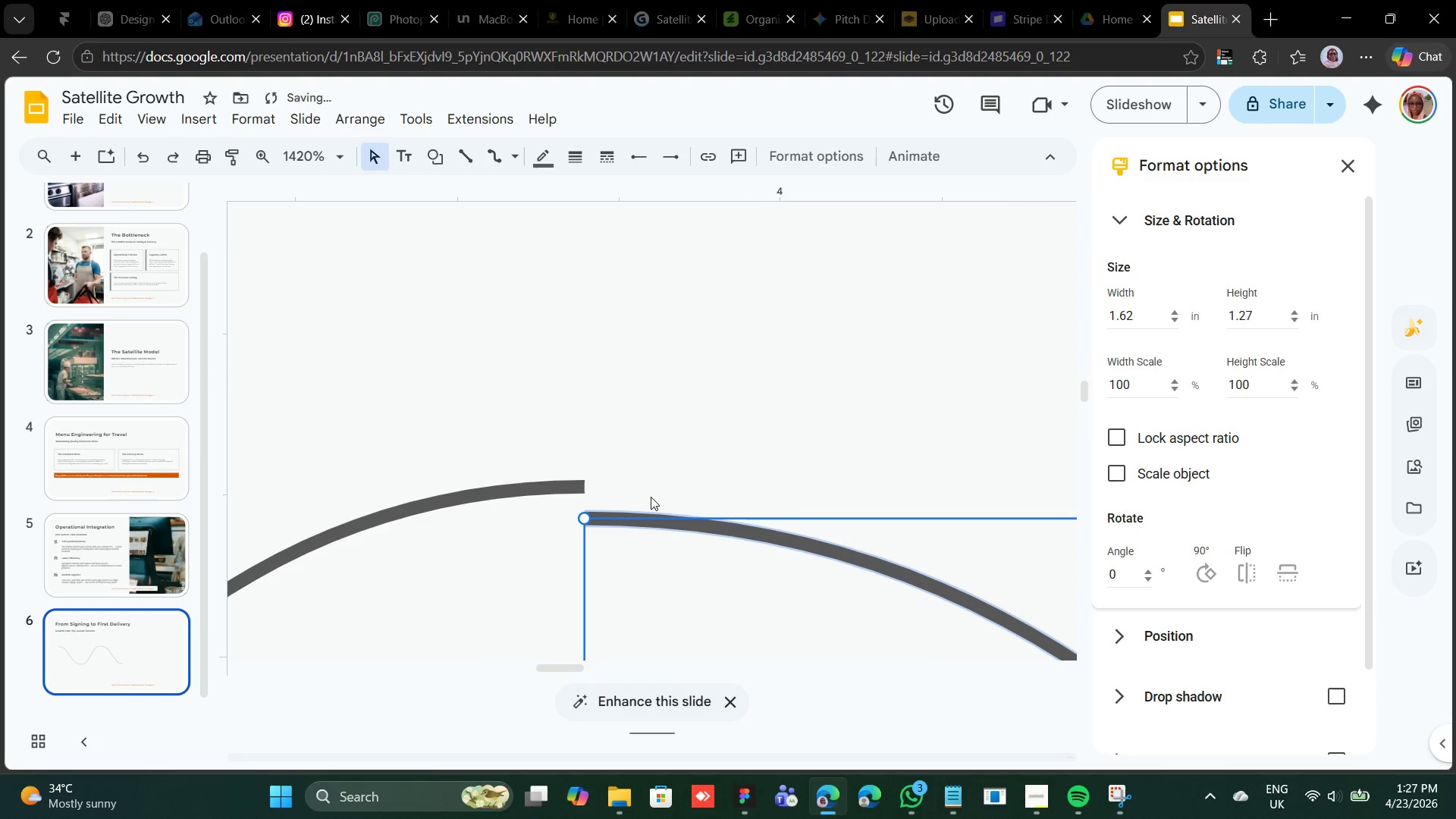 
hold_key(key=ArrowUp, duration=1.25)
 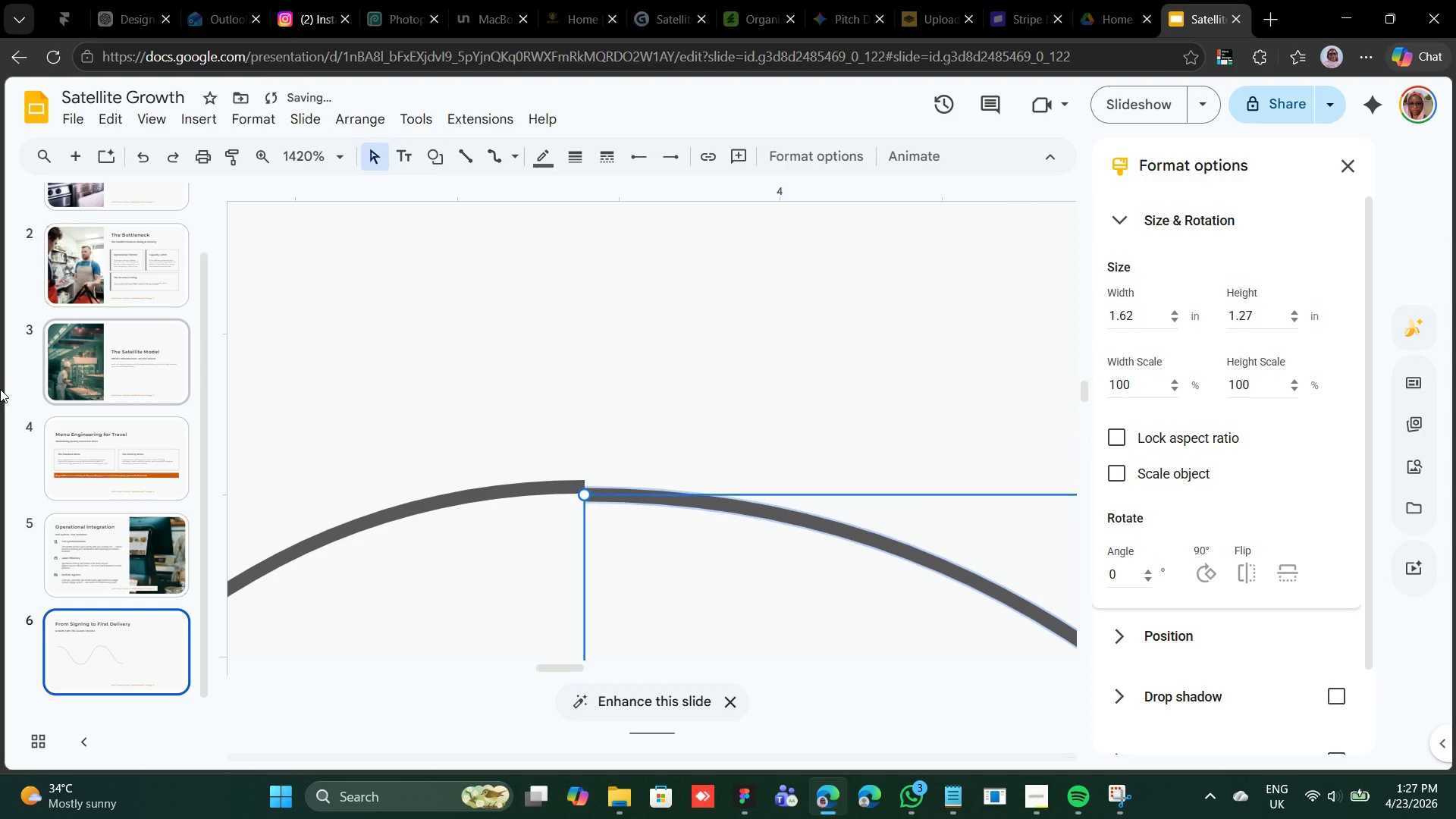 
key(ArrowUp)
 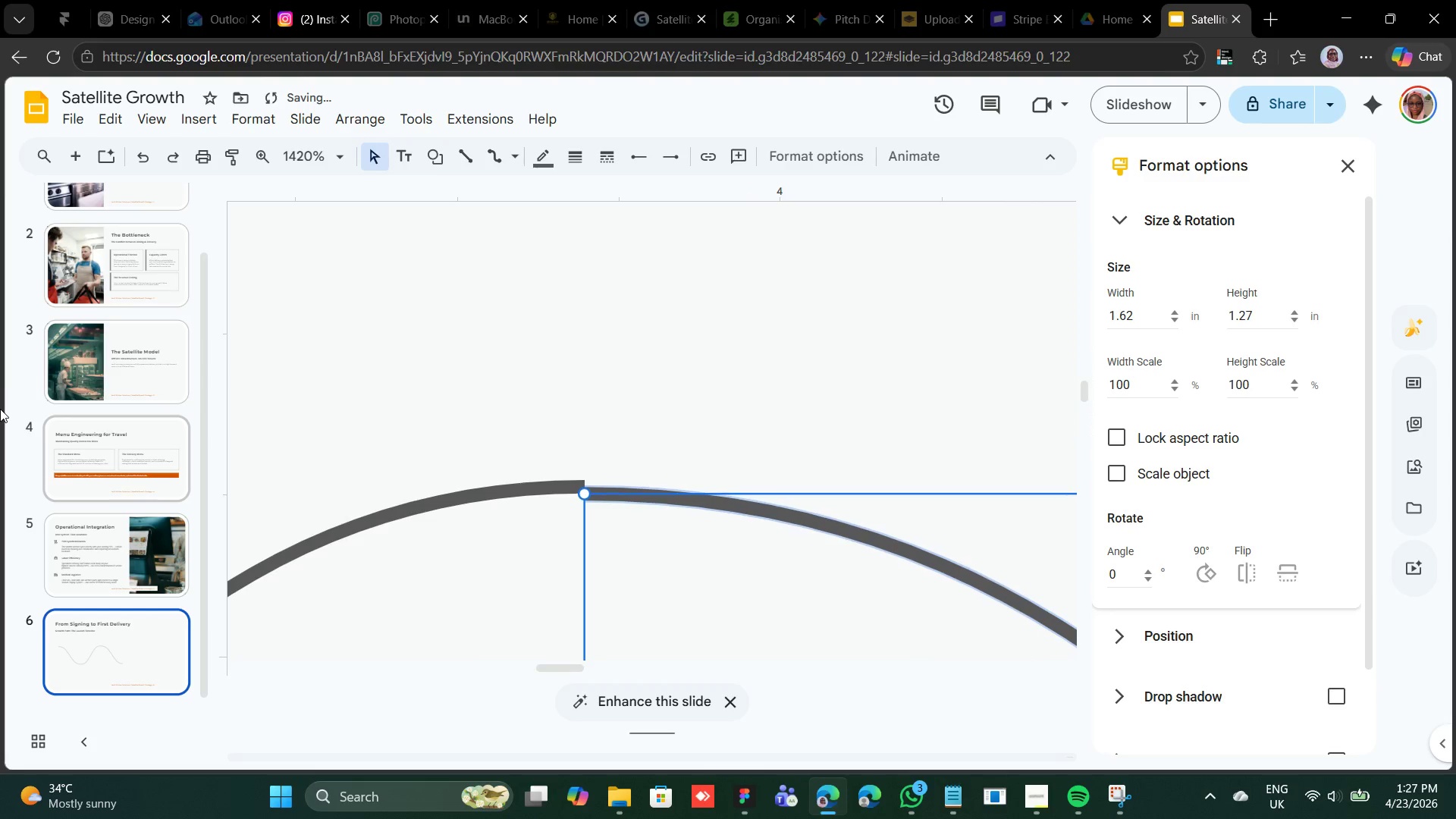 
key(ArrowUp)
 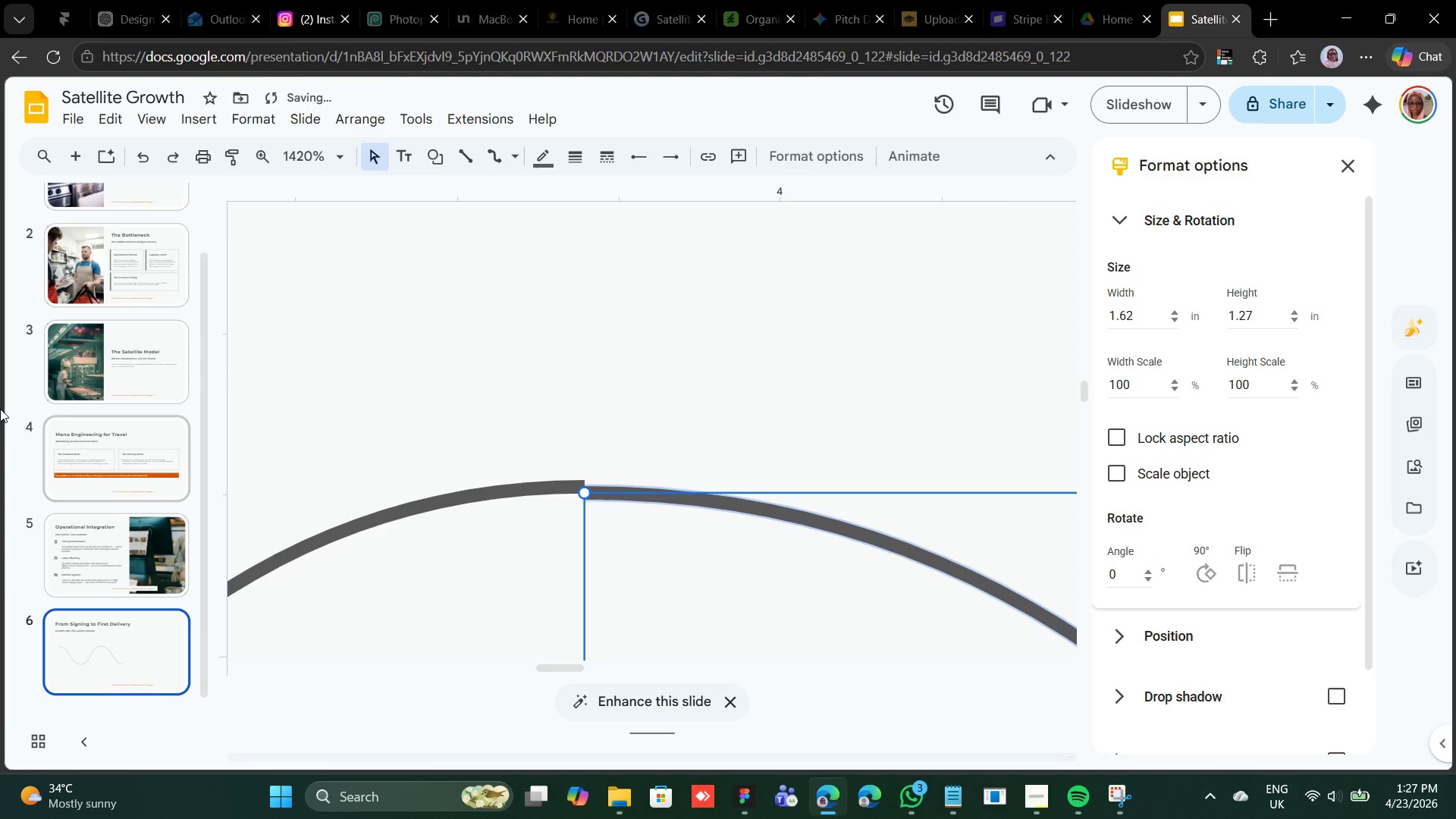 
key(ArrowUp)
 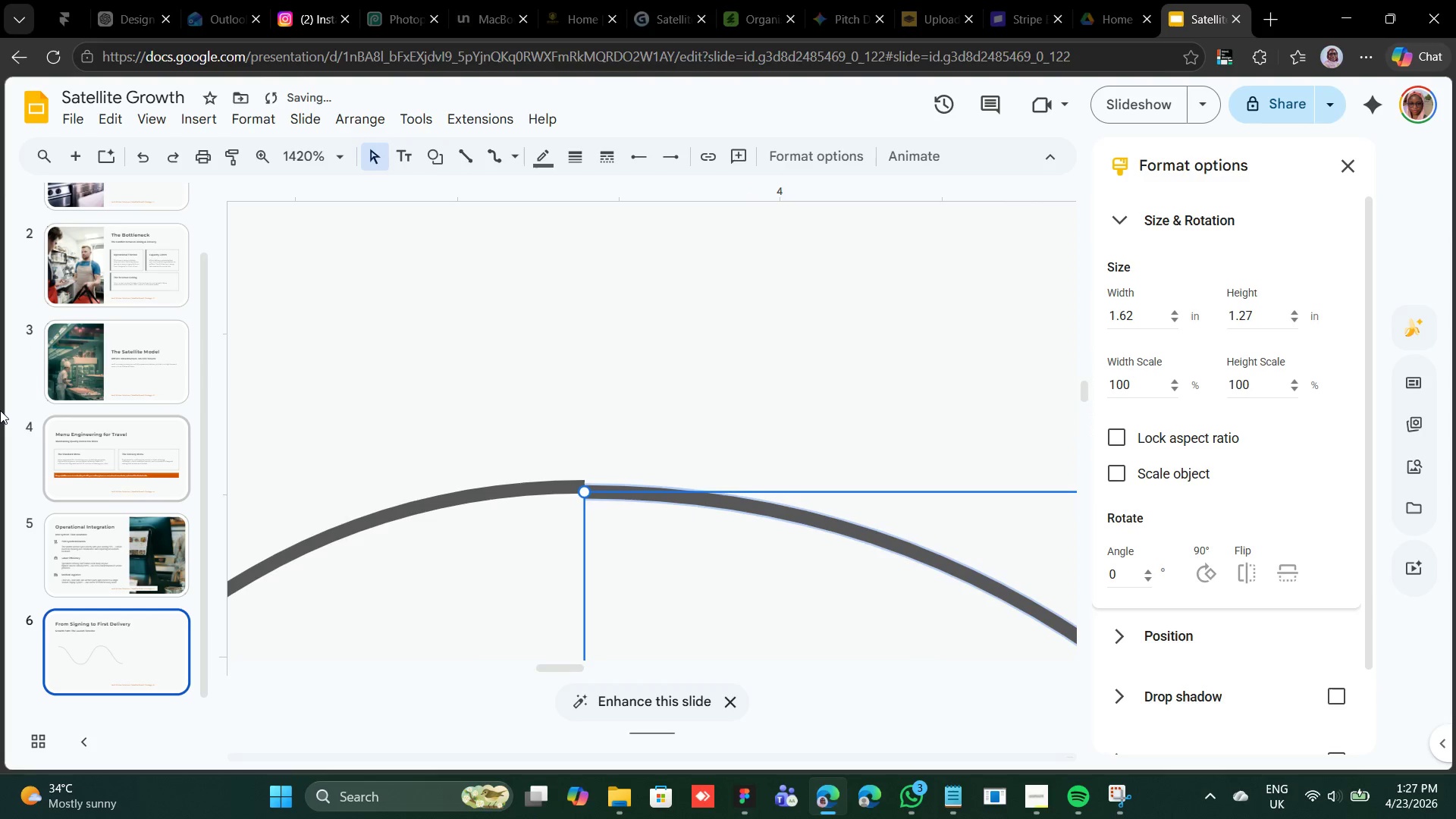 
key(ArrowUp)
 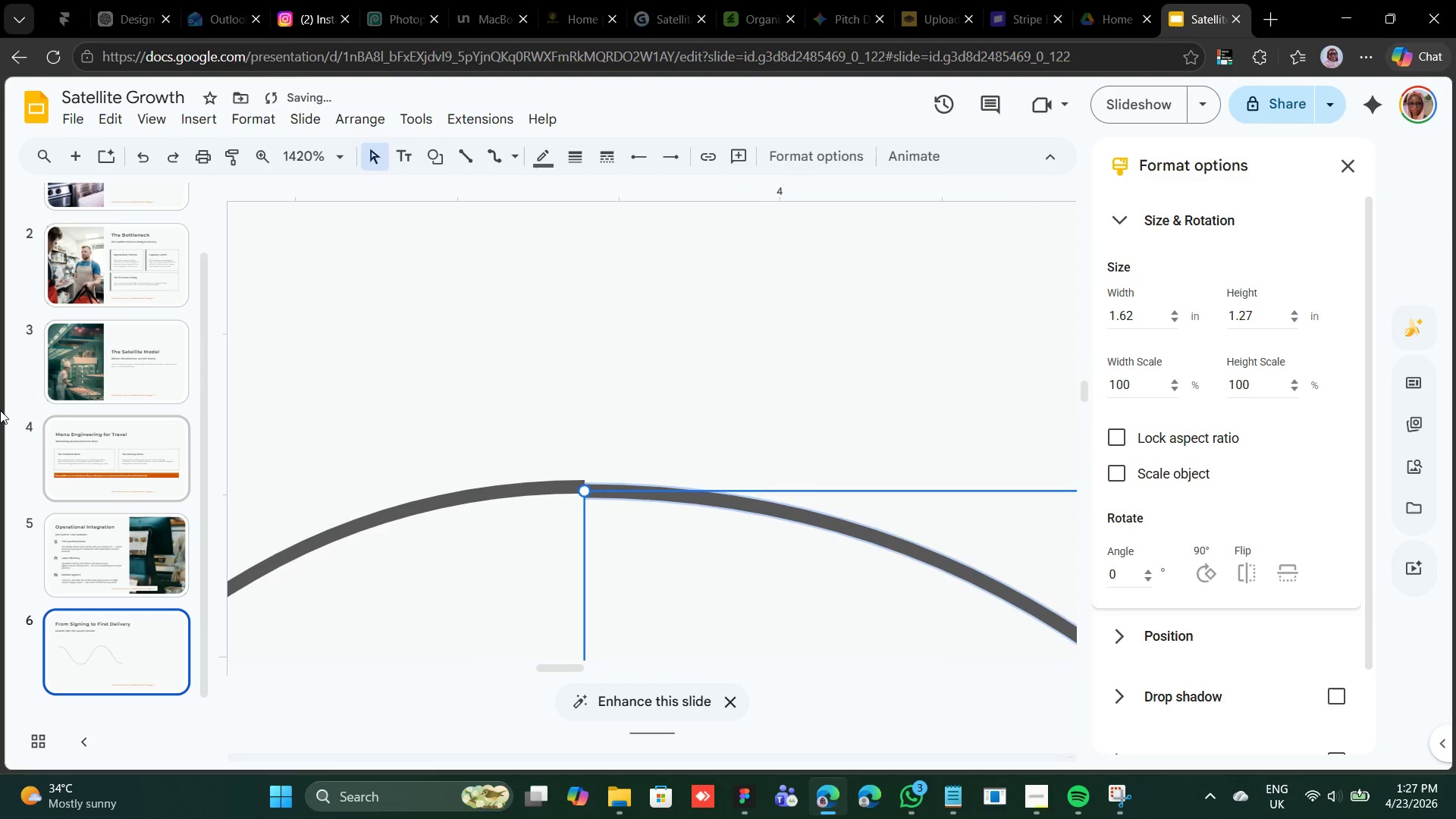 
key(ArrowUp)
 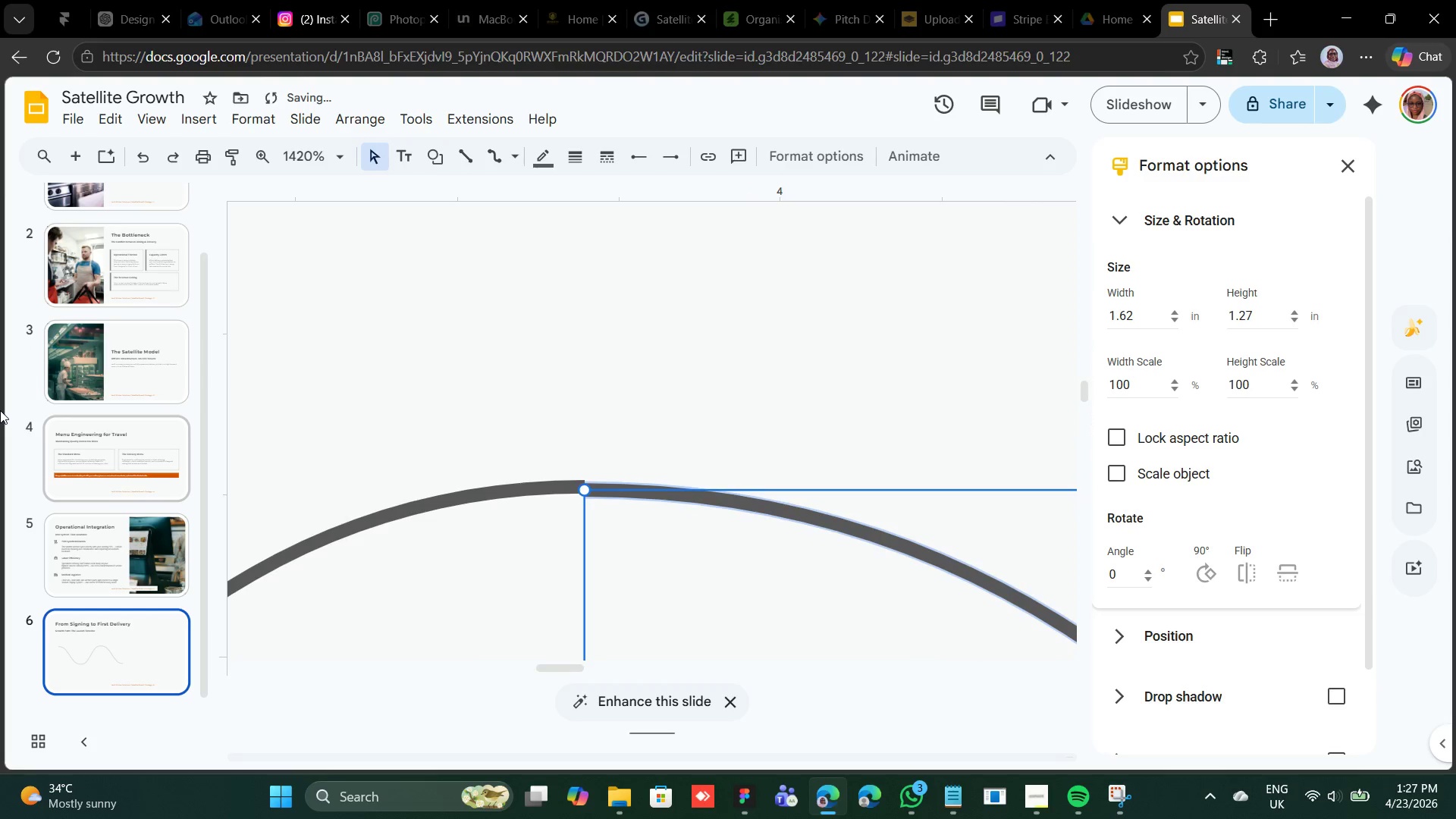 
key(ArrowUp)
 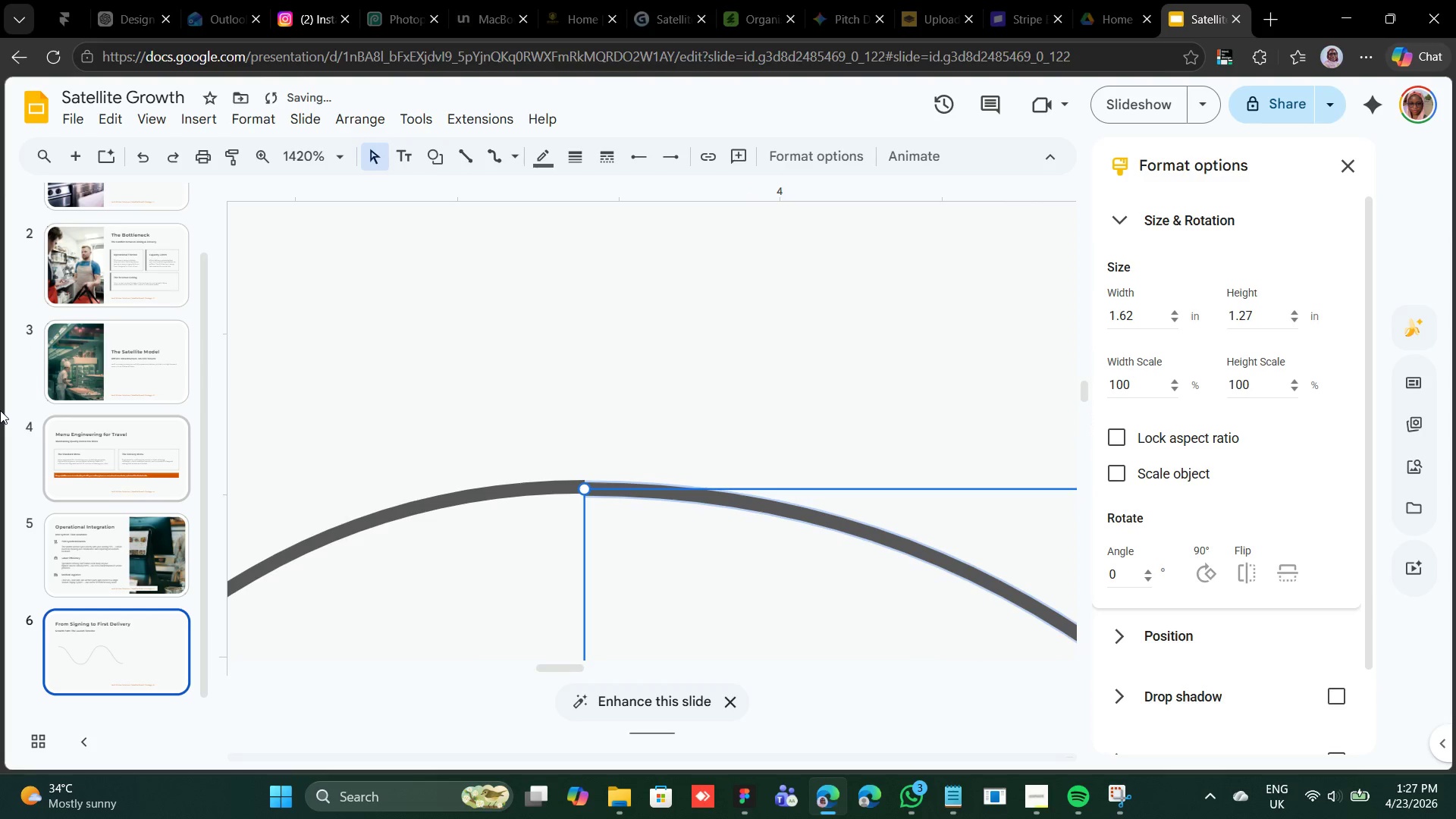 
key(ArrowUp)
 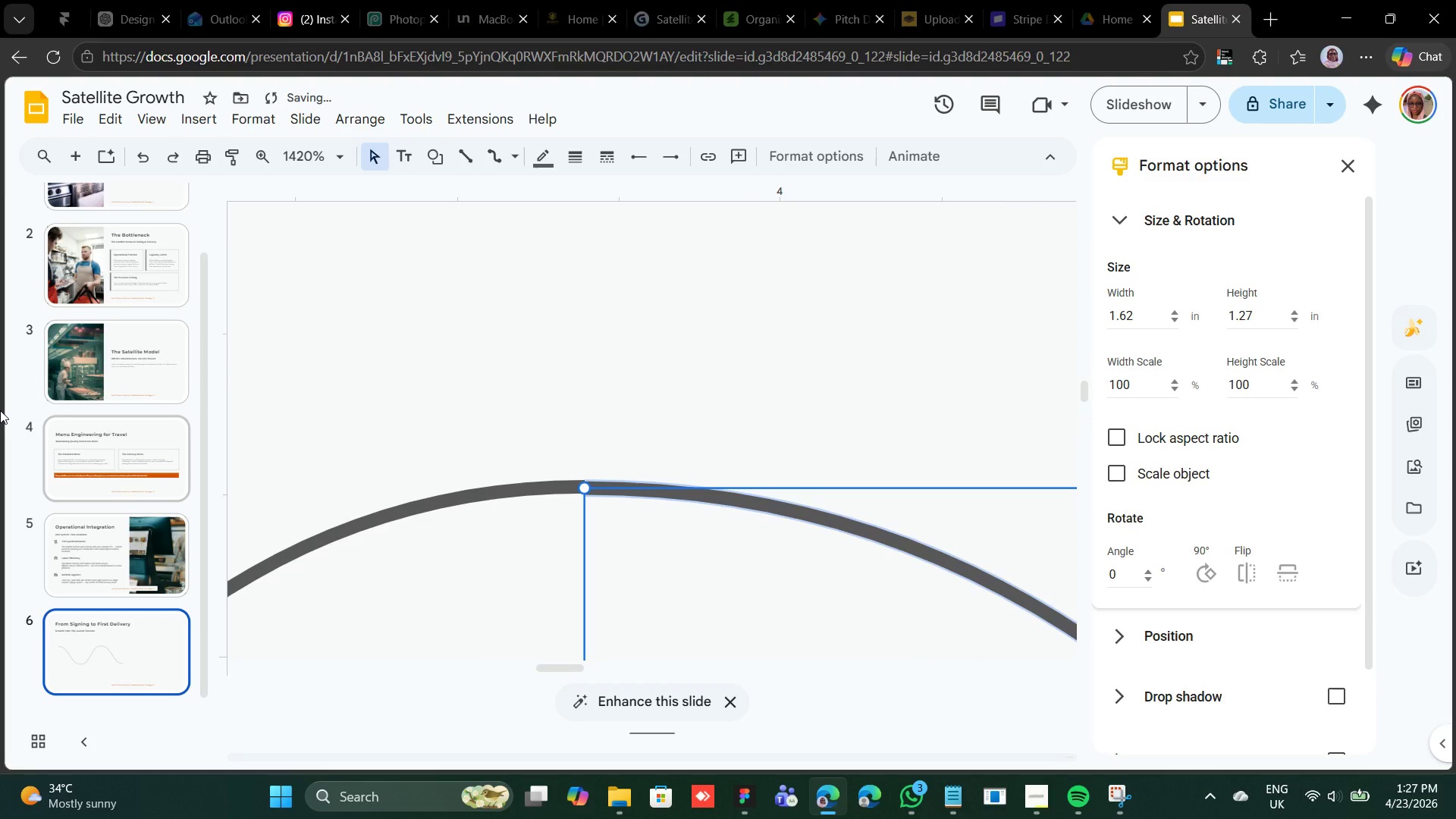 
key(ArrowUp)
 